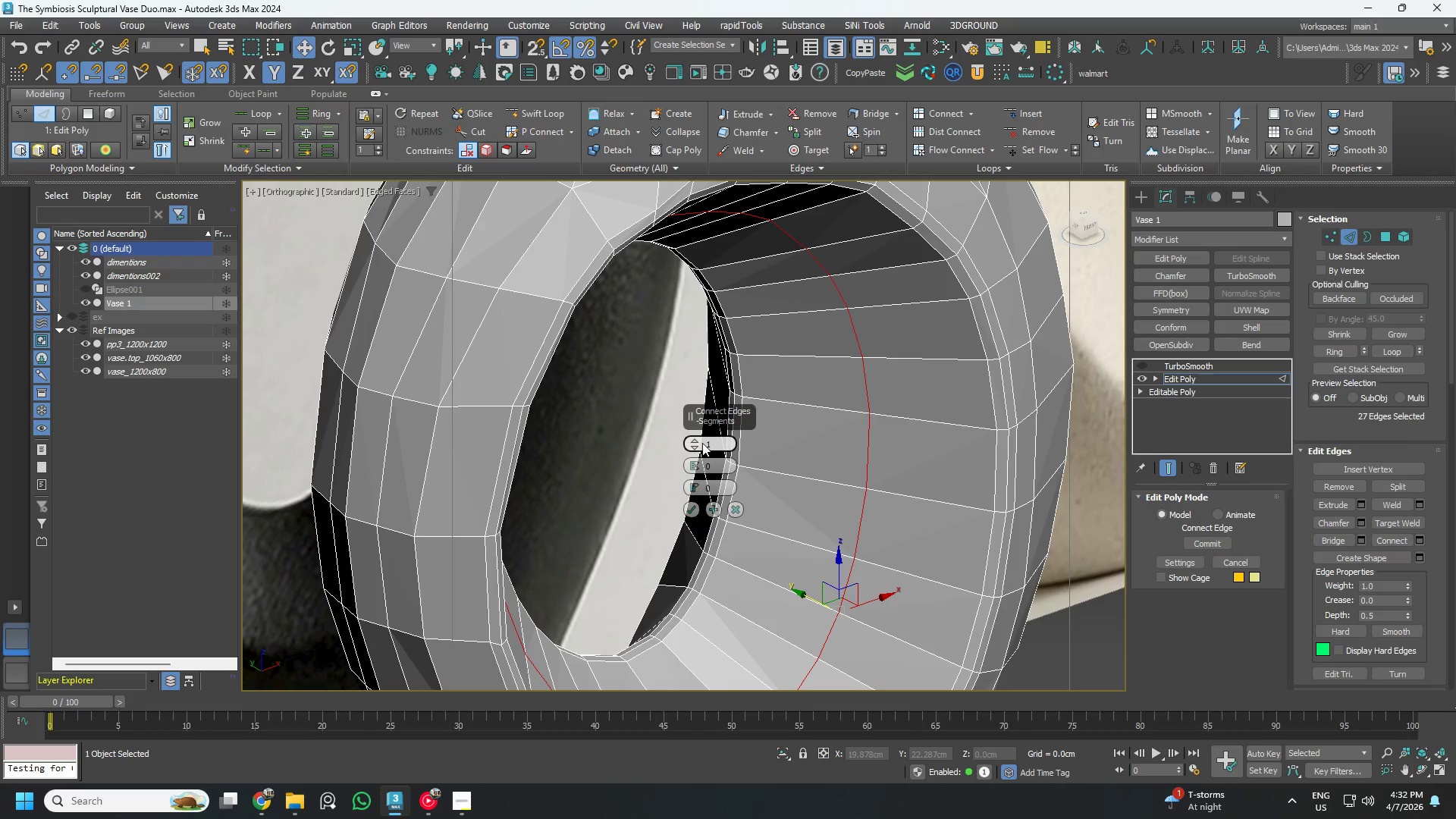 
left_click([693, 441])
 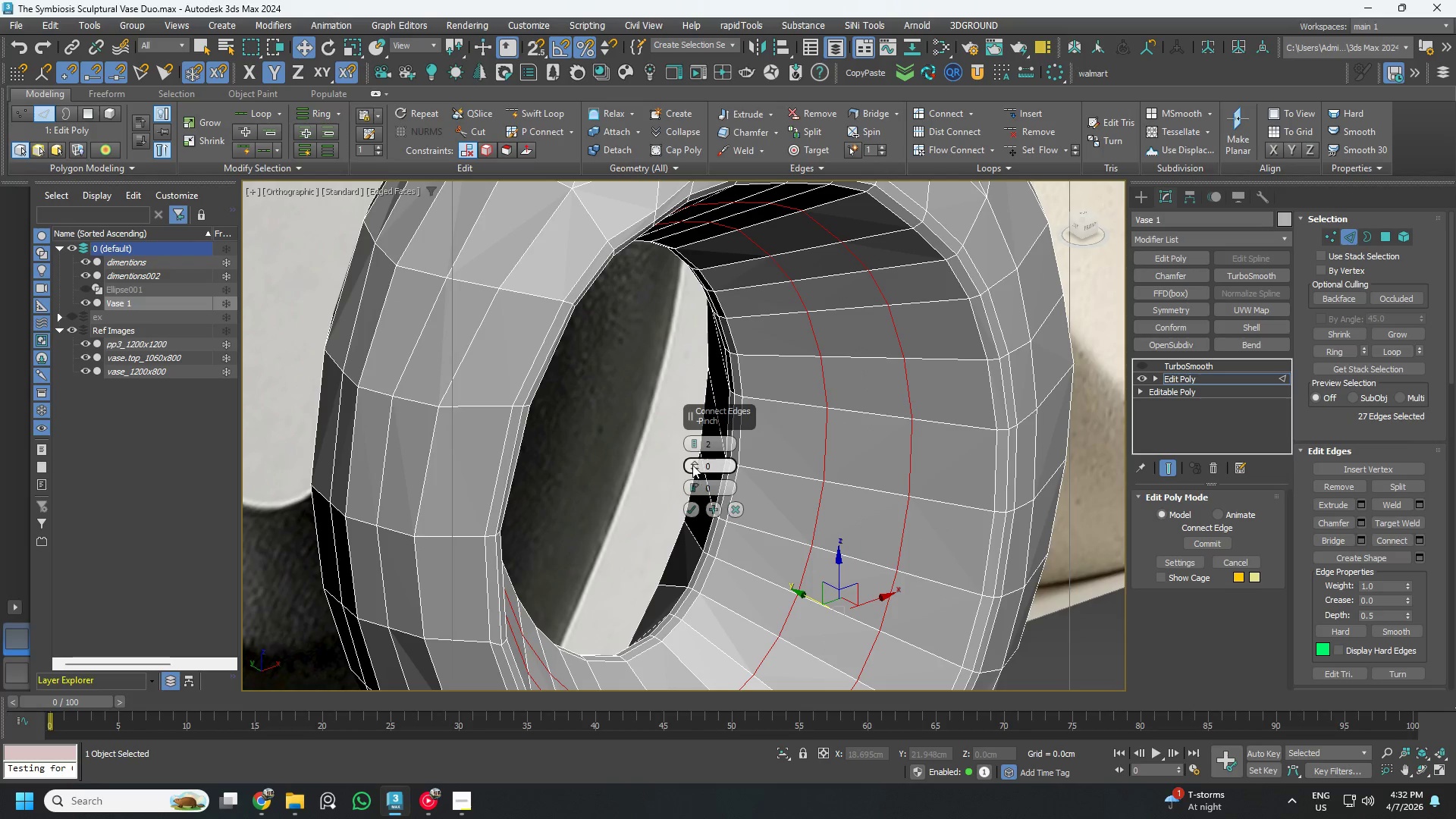 
left_click_drag(start_coordinate=[692, 464], to_coordinate=[659, 302])
 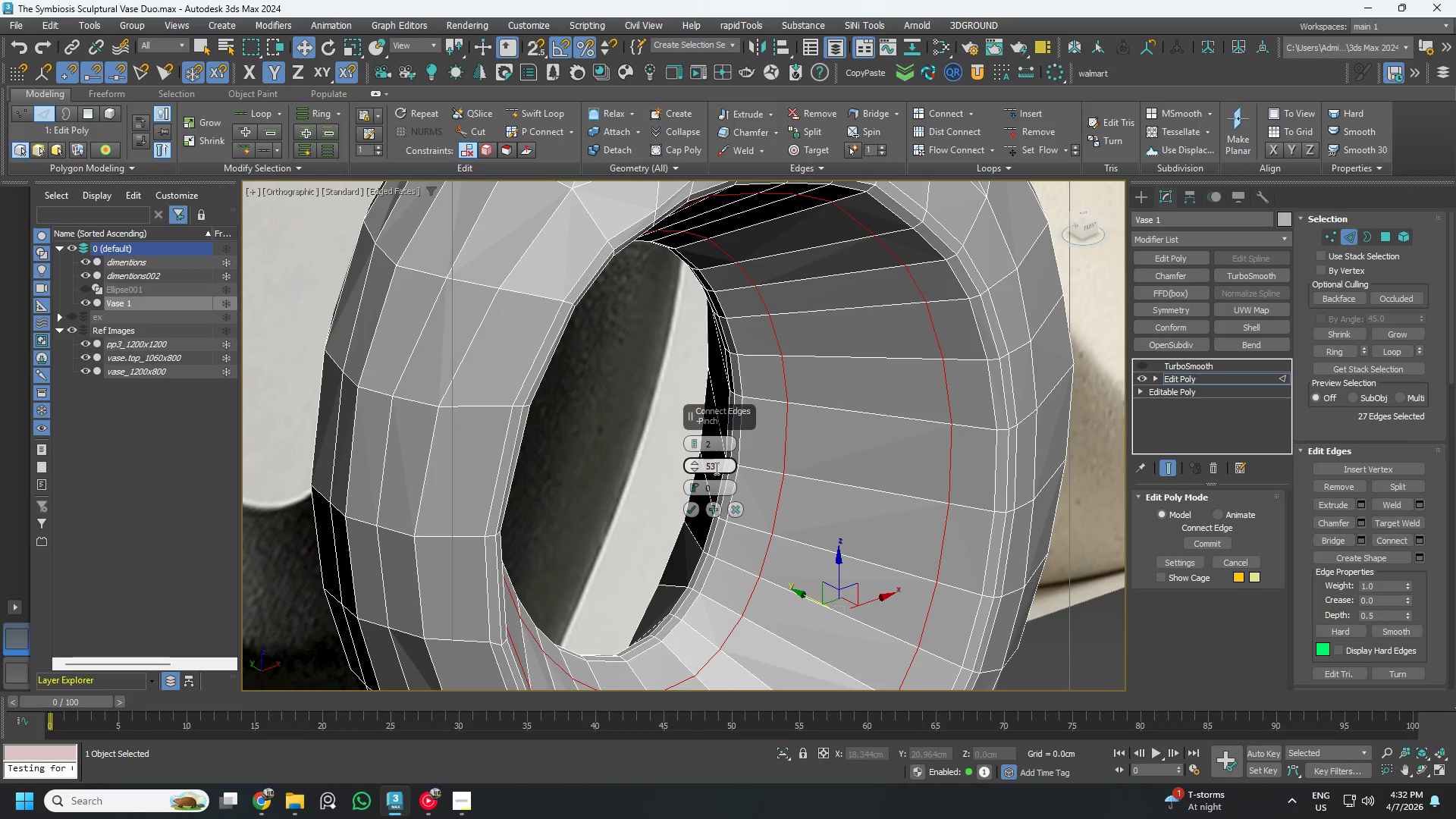 
double_click([715, 468])
 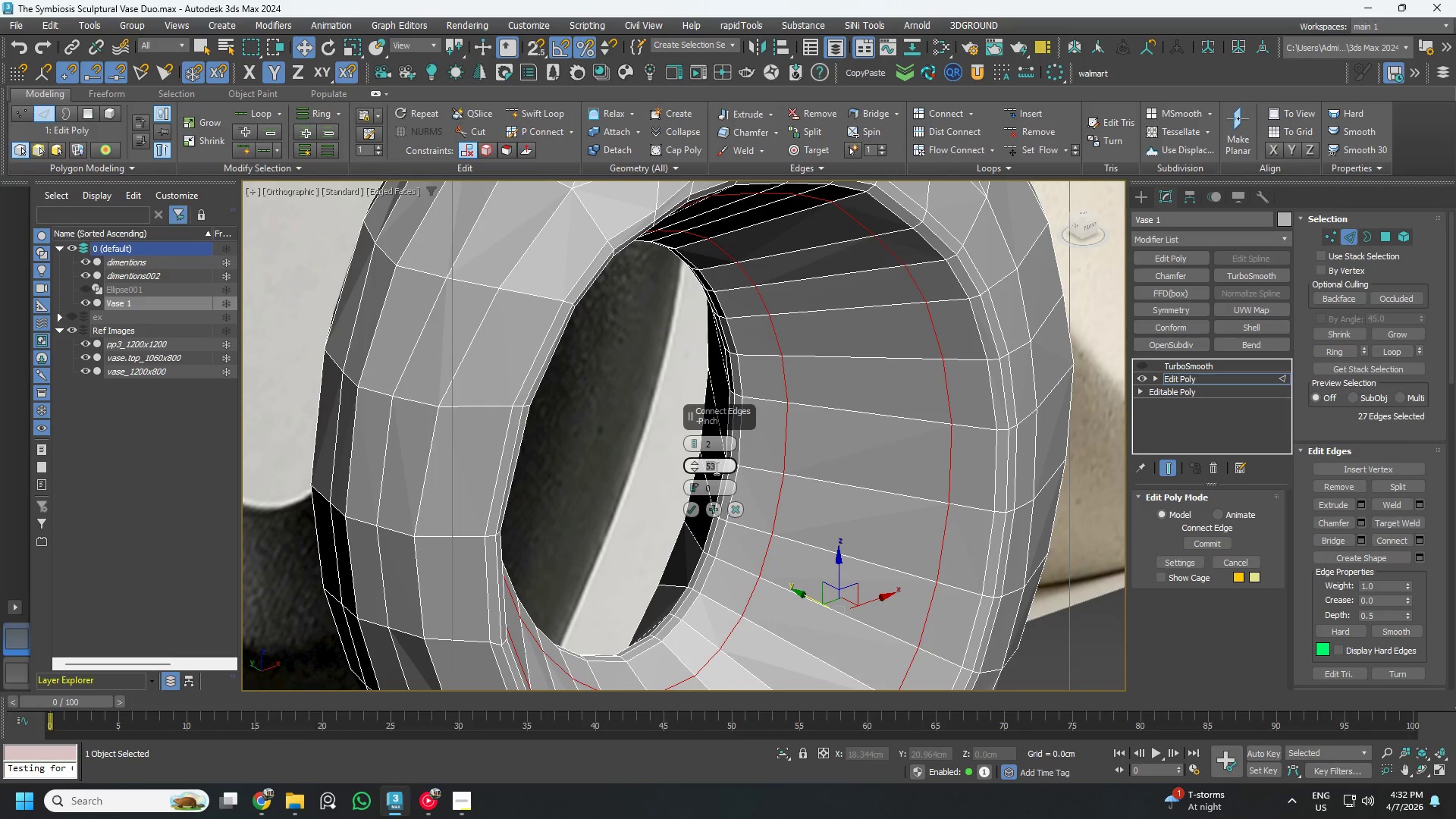 
key(Numpad5)
 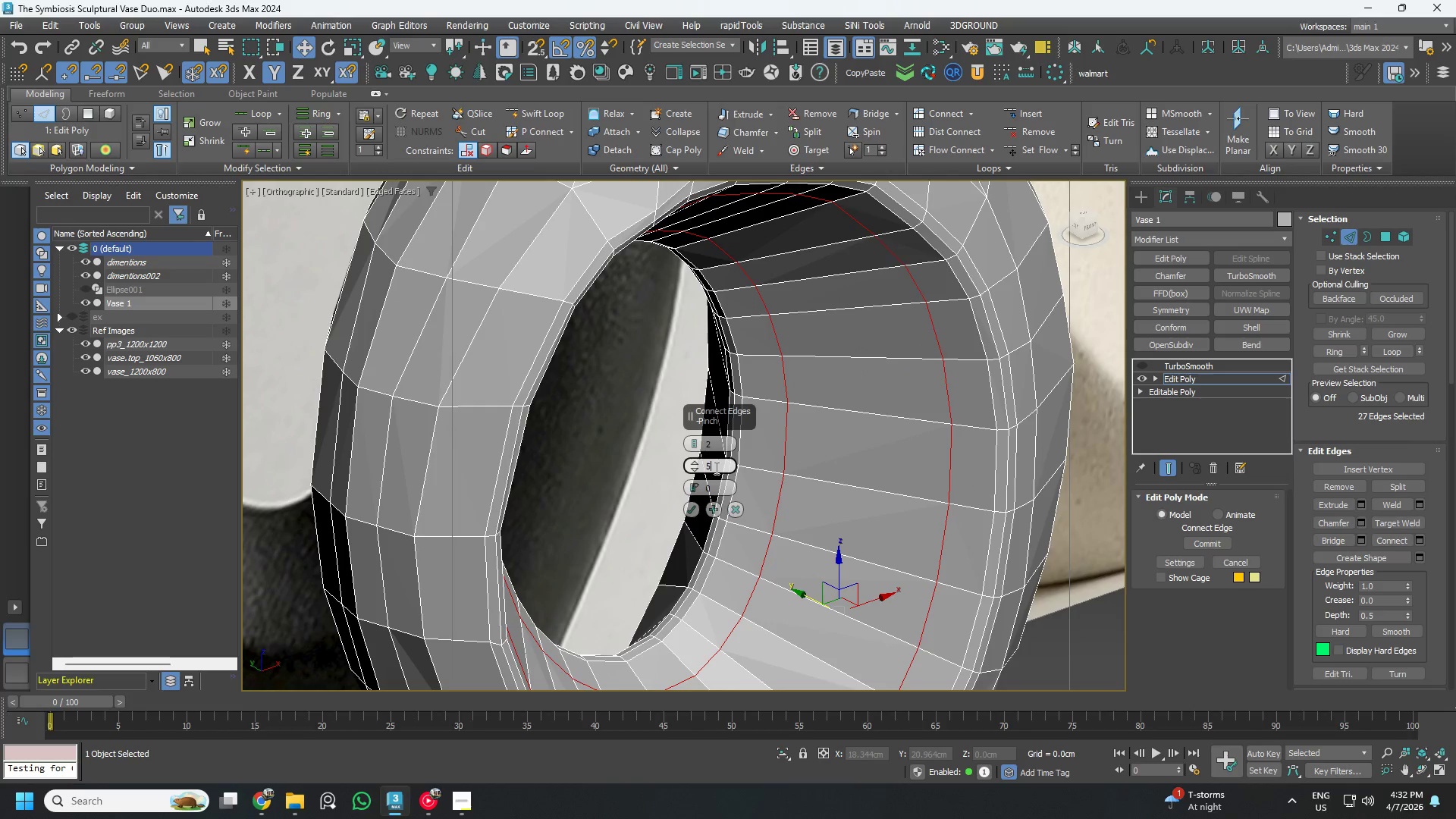 
key(Numpad0)
 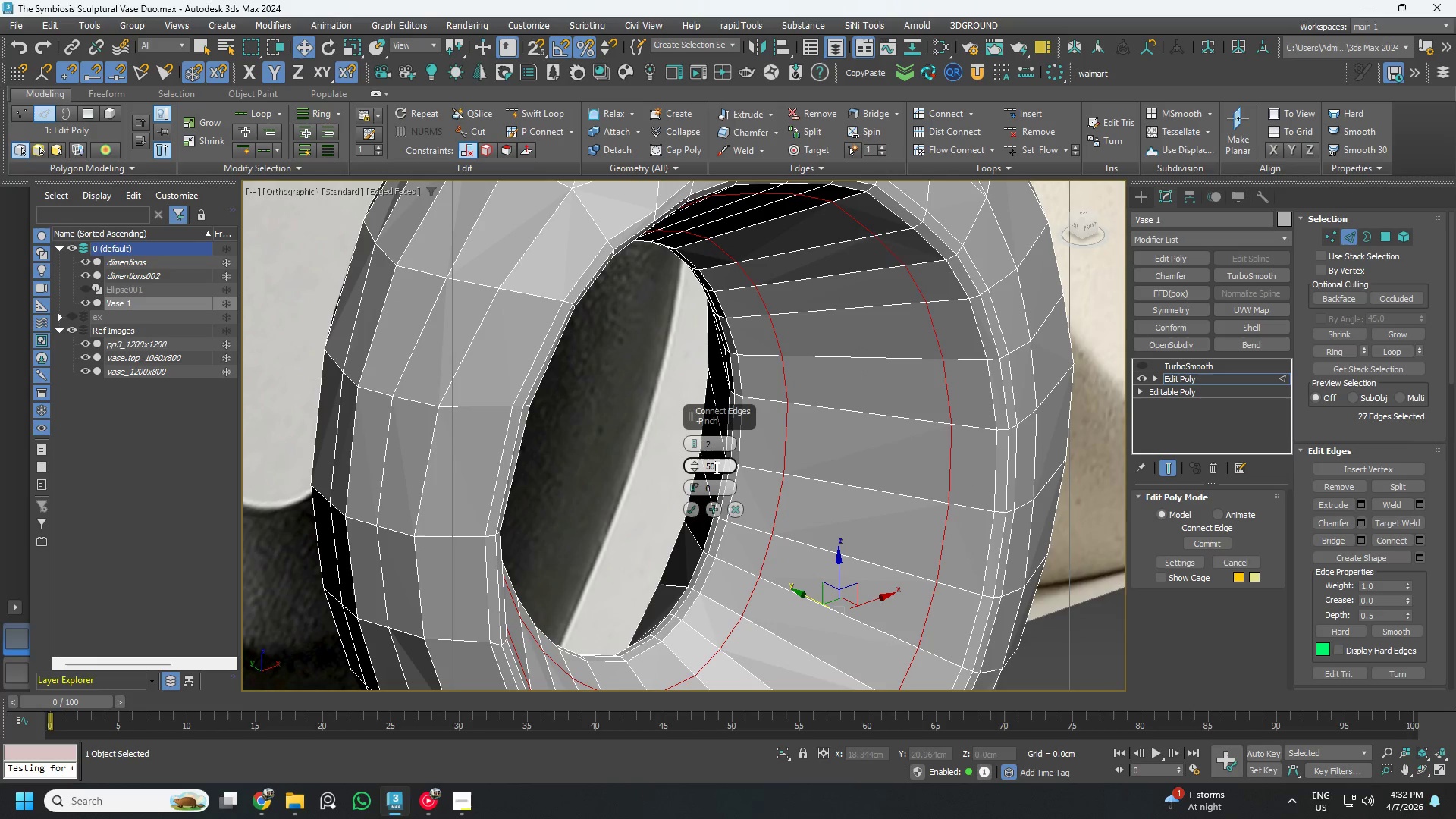 
key(NumpadEnter)
 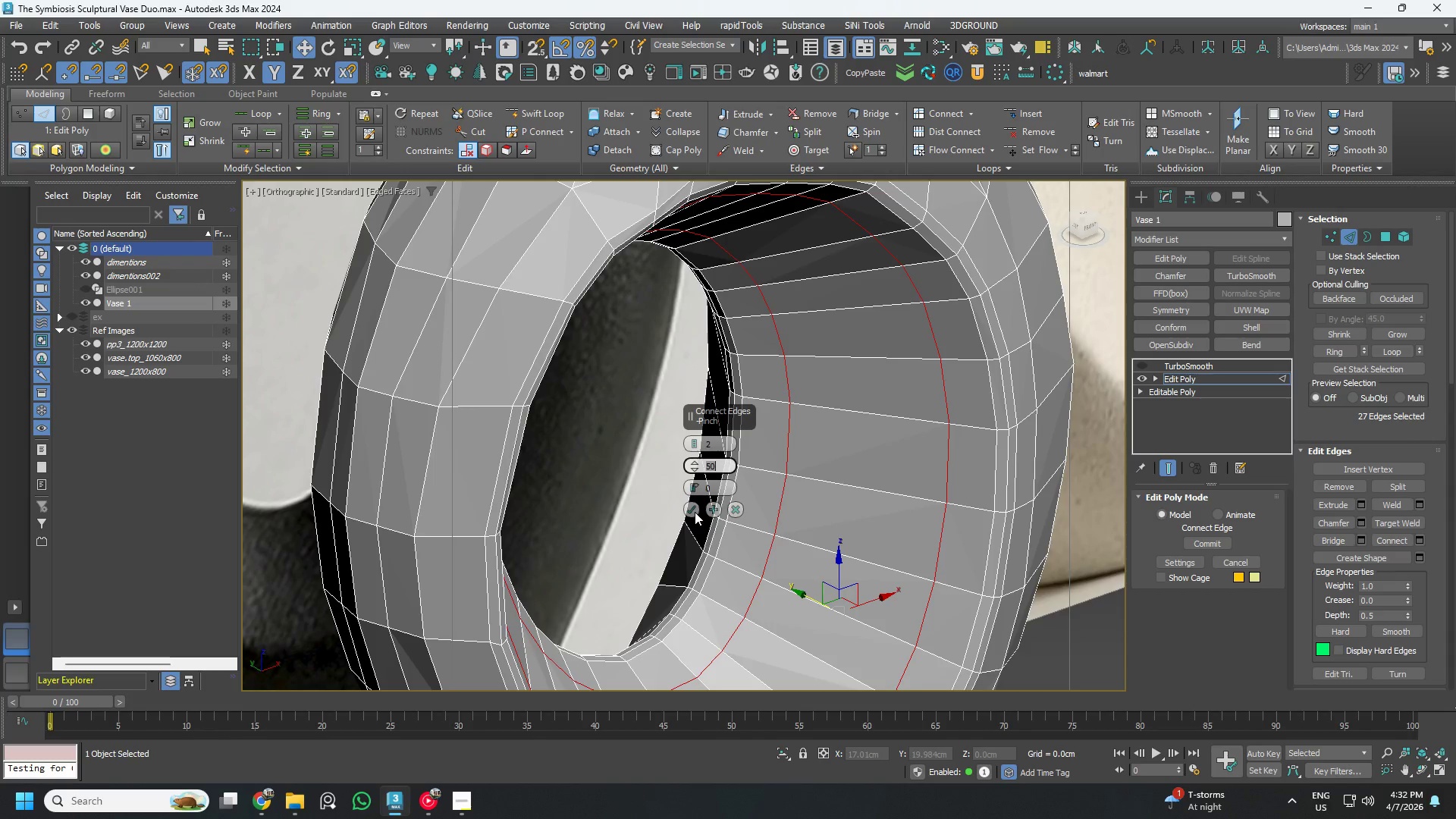 
left_click([691, 513])
 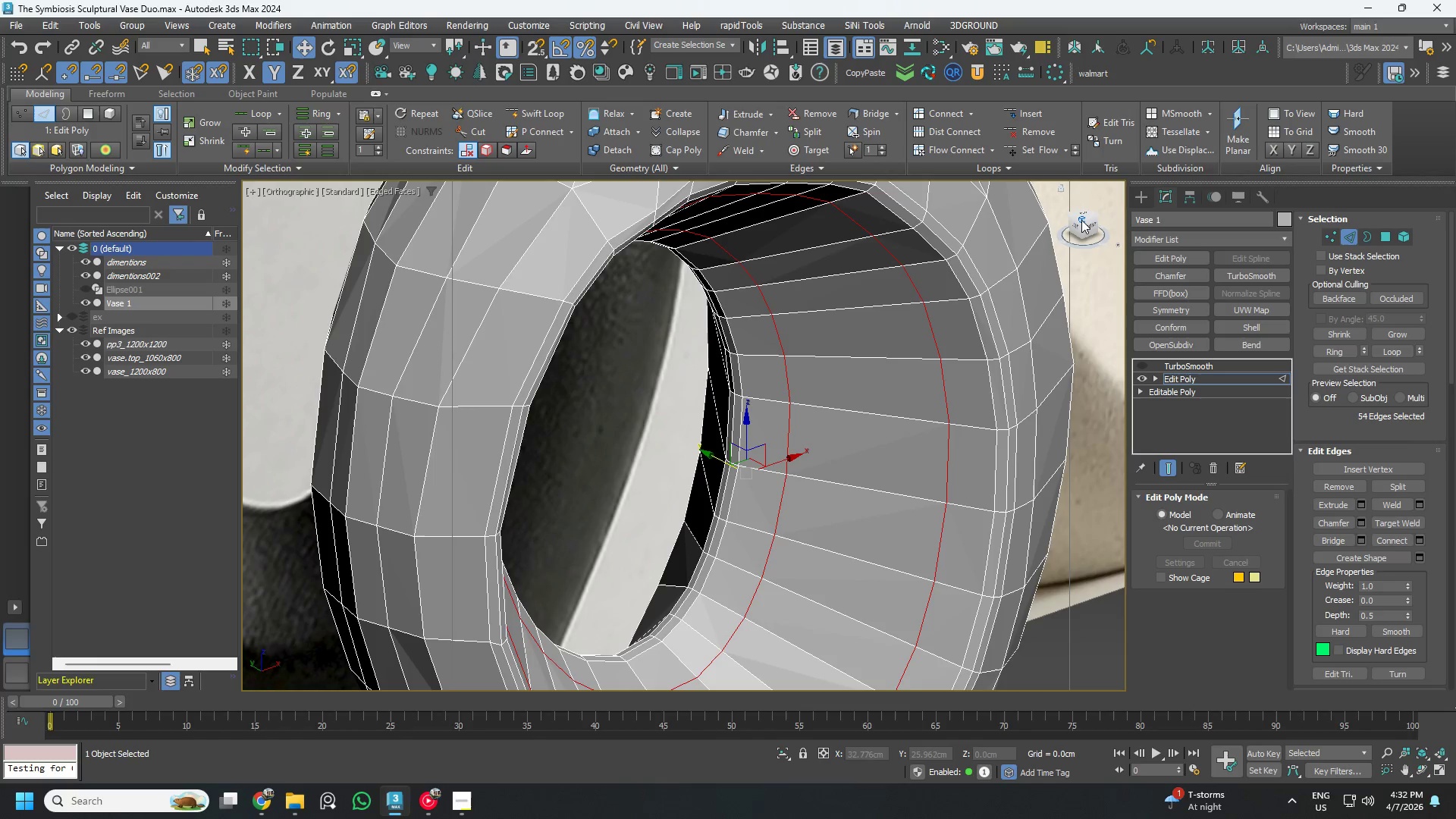 
left_click_drag(start_coordinate=[1081, 220], to_coordinate=[258, 226])
 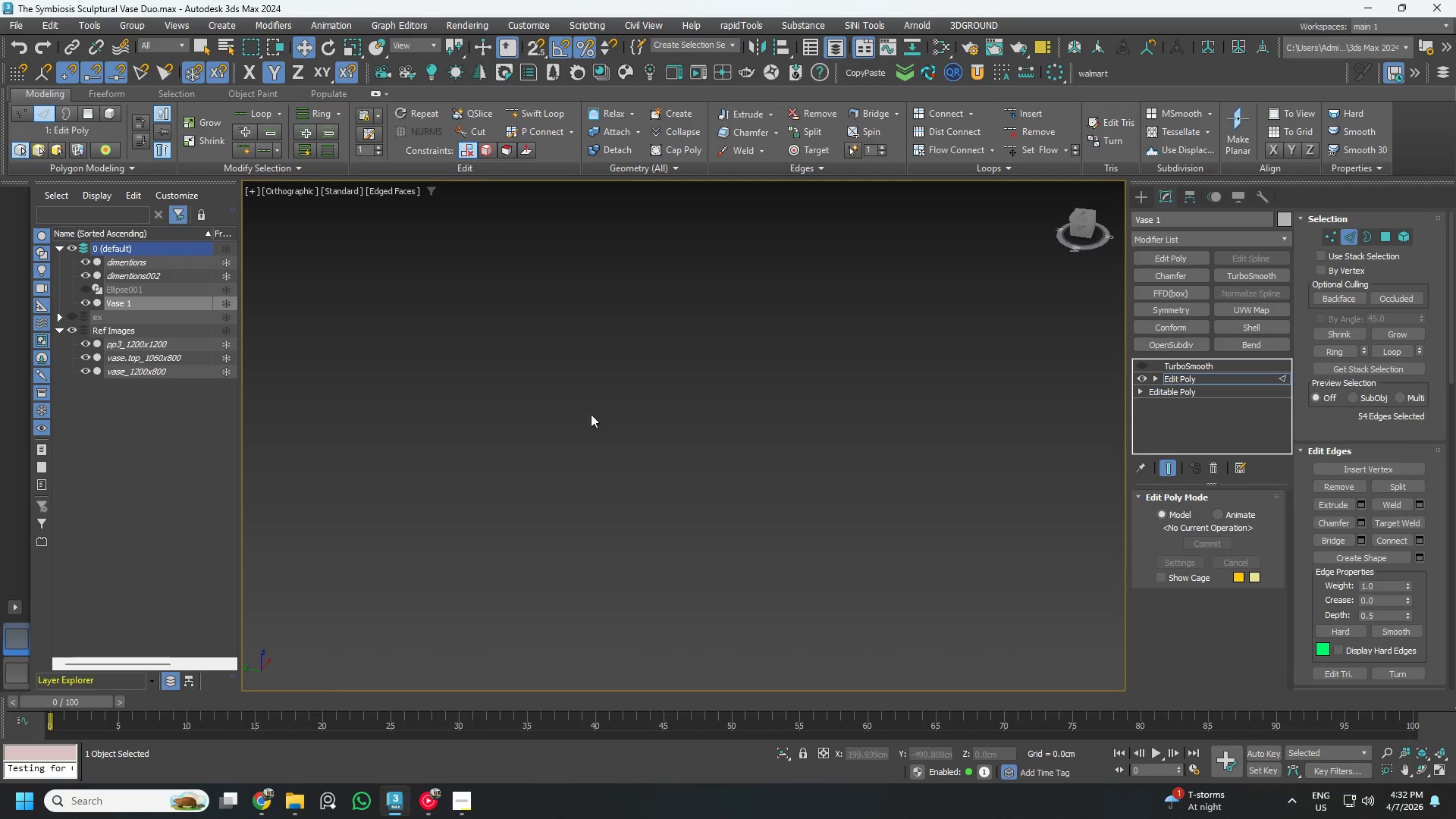 
scroll: coordinate [591, 433], scroll_direction: down, amount: 16.0
 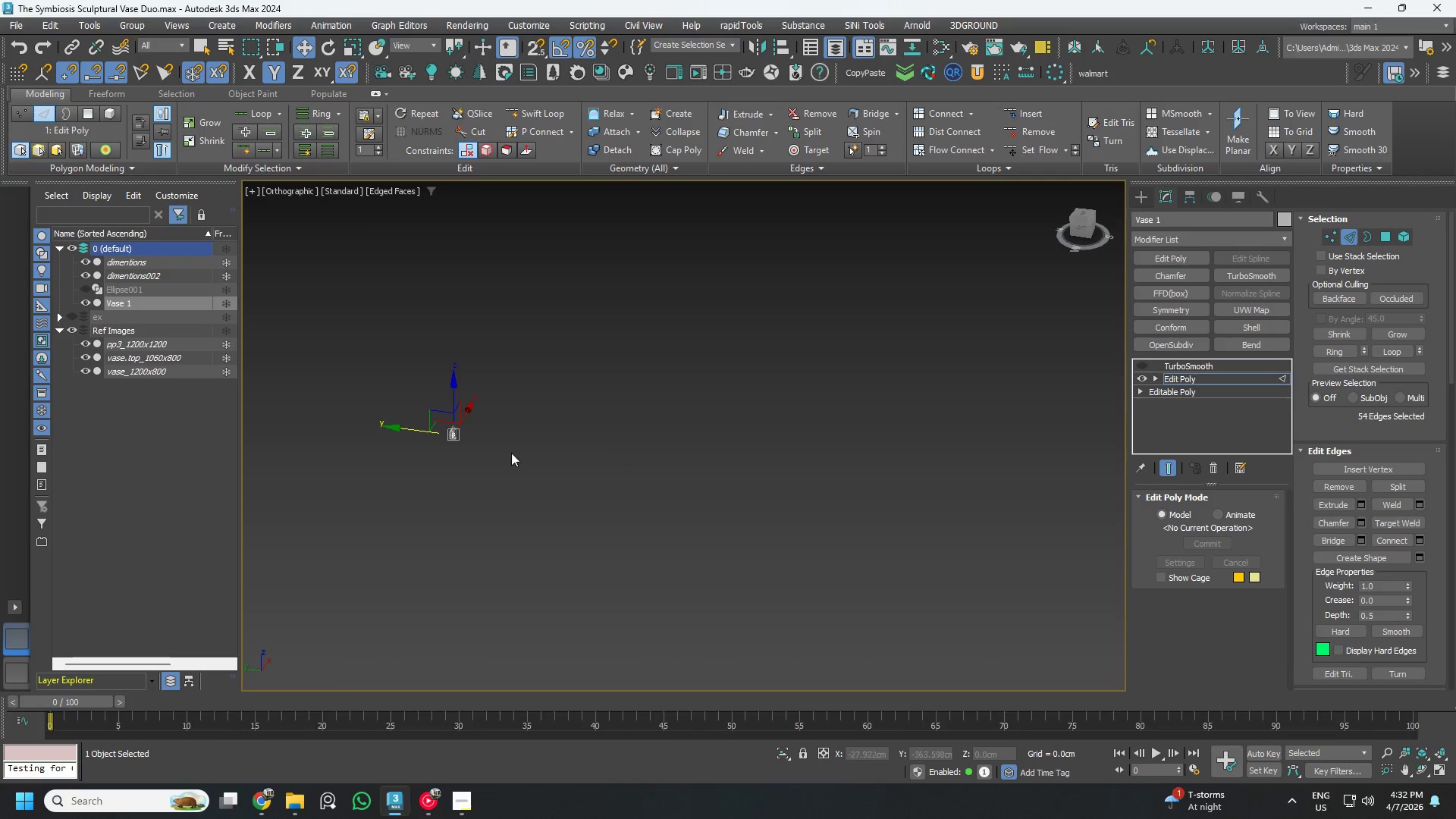 
scroll: coordinate [413, 344], scroll_direction: up, amount: 11.0
 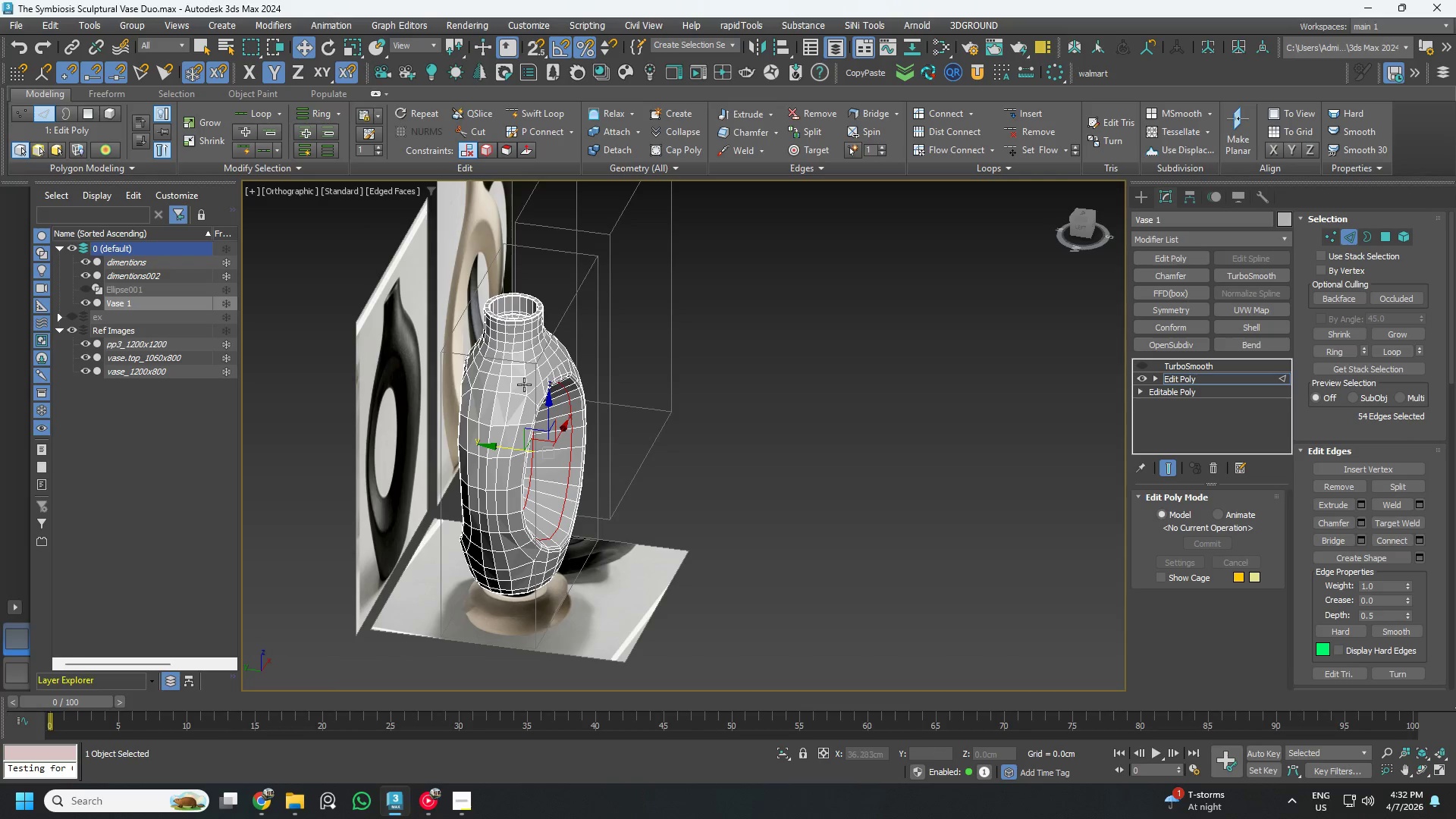 
left_click([524, 383])
 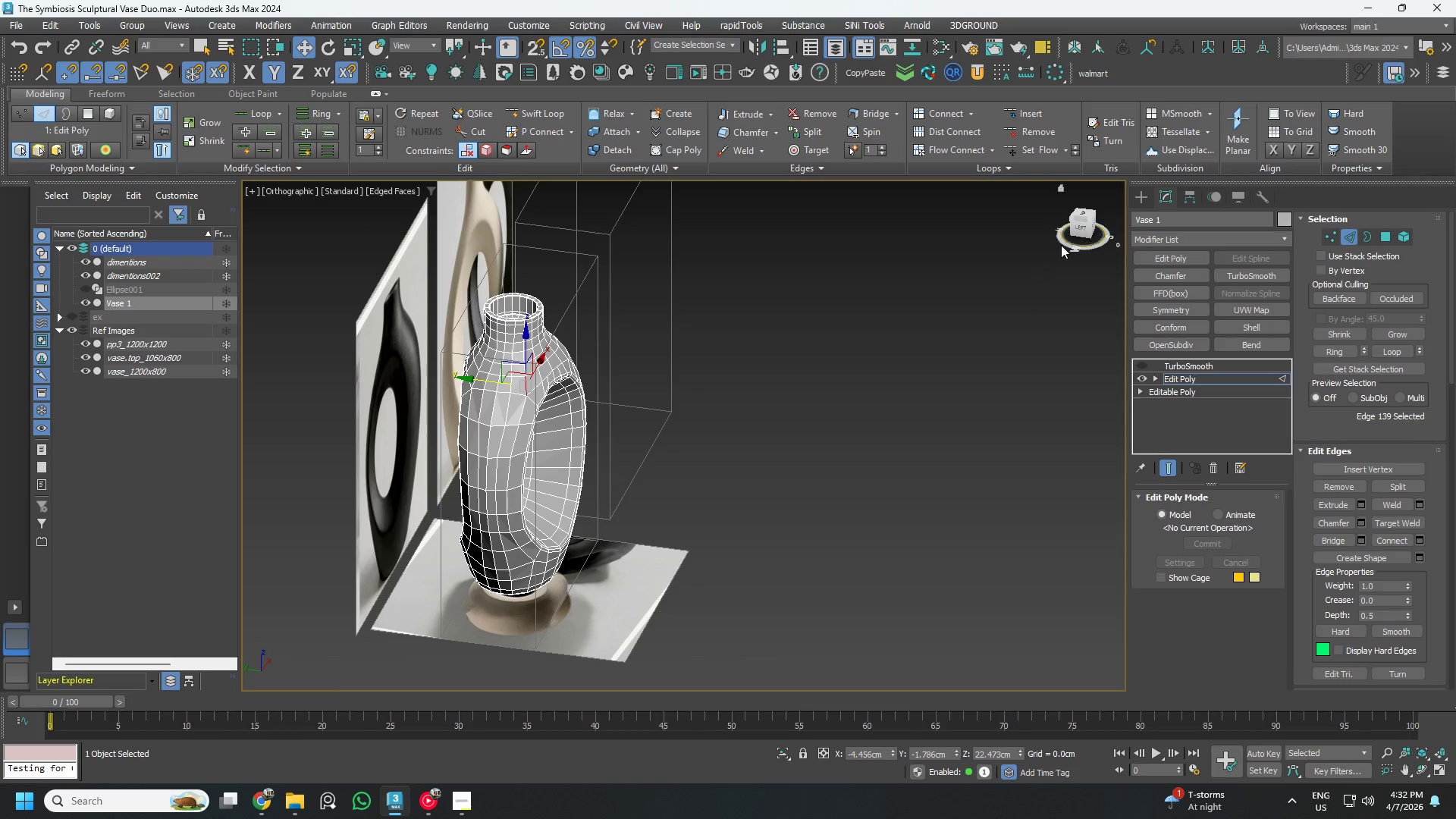 
left_click_drag(start_coordinate=[1075, 224], to_coordinate=[1101, 223])
 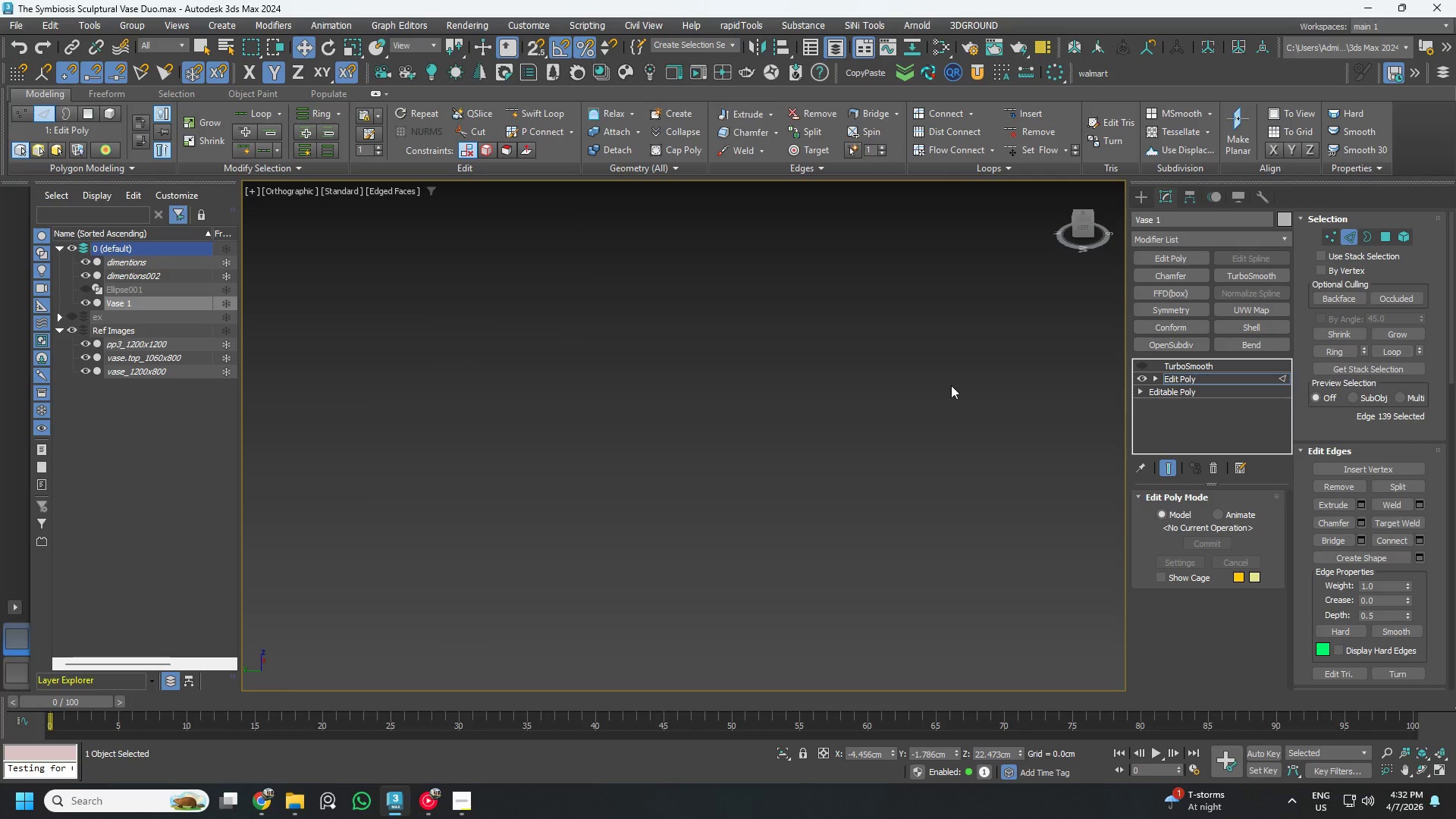 
scroll: coordinate [946, 422], scroll_direction: down, amount: 6.0
 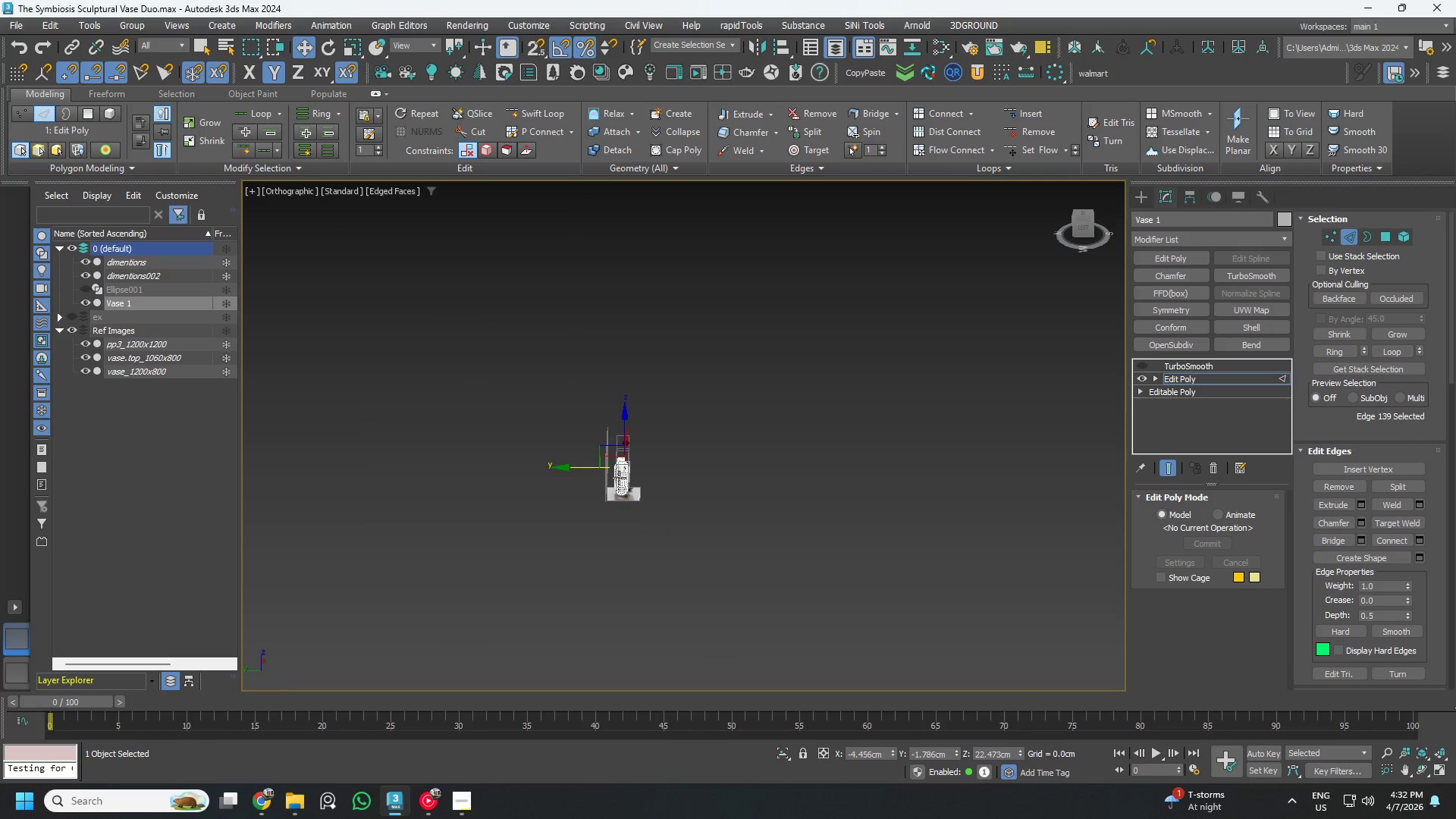 
scroll: coordinate [622, 456], scroll_direction: up, amount: 4.0
 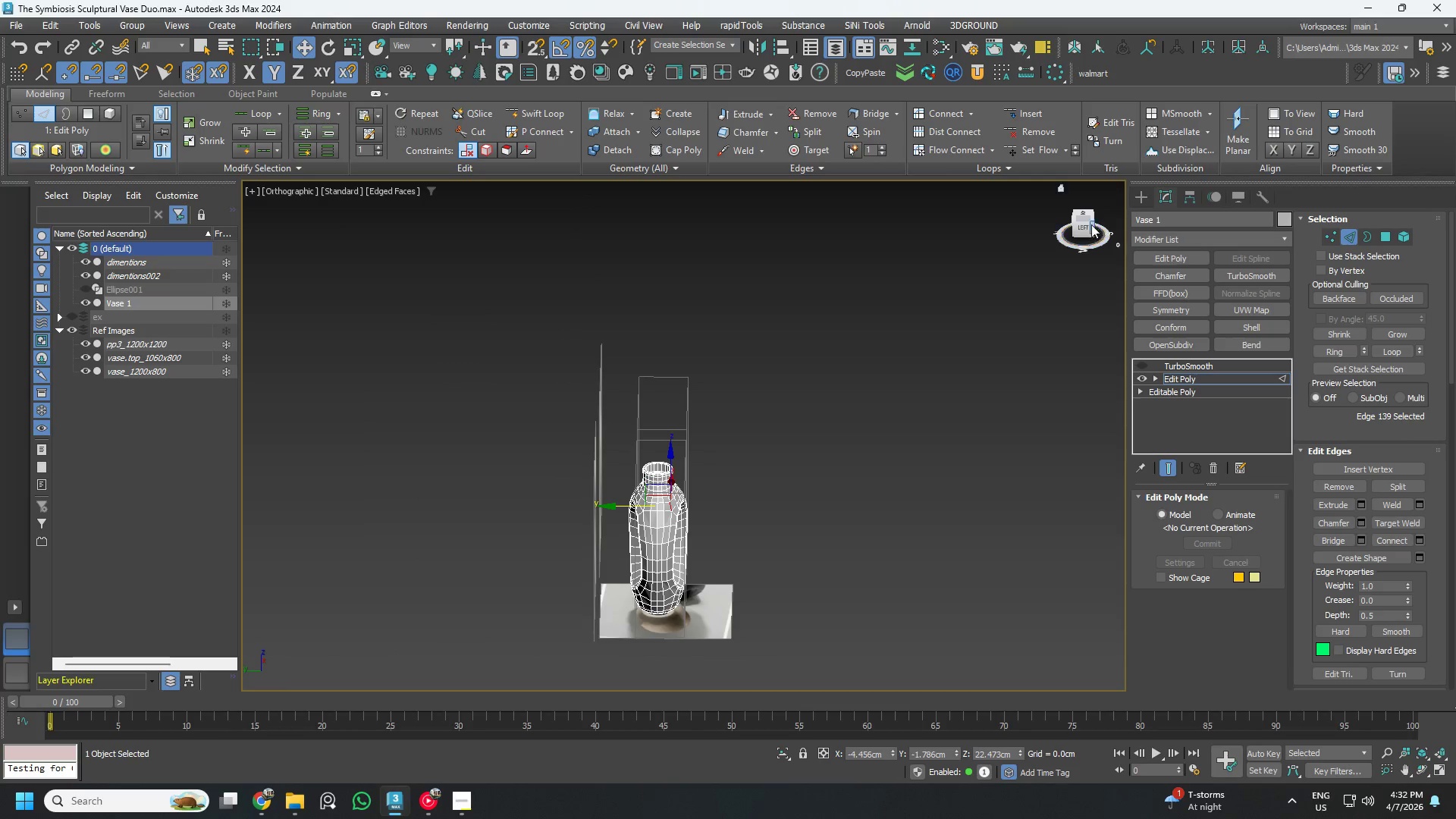 
left_click_drag(start_coordinate=[1087, 224], to_coordinate=[1109, 221])
 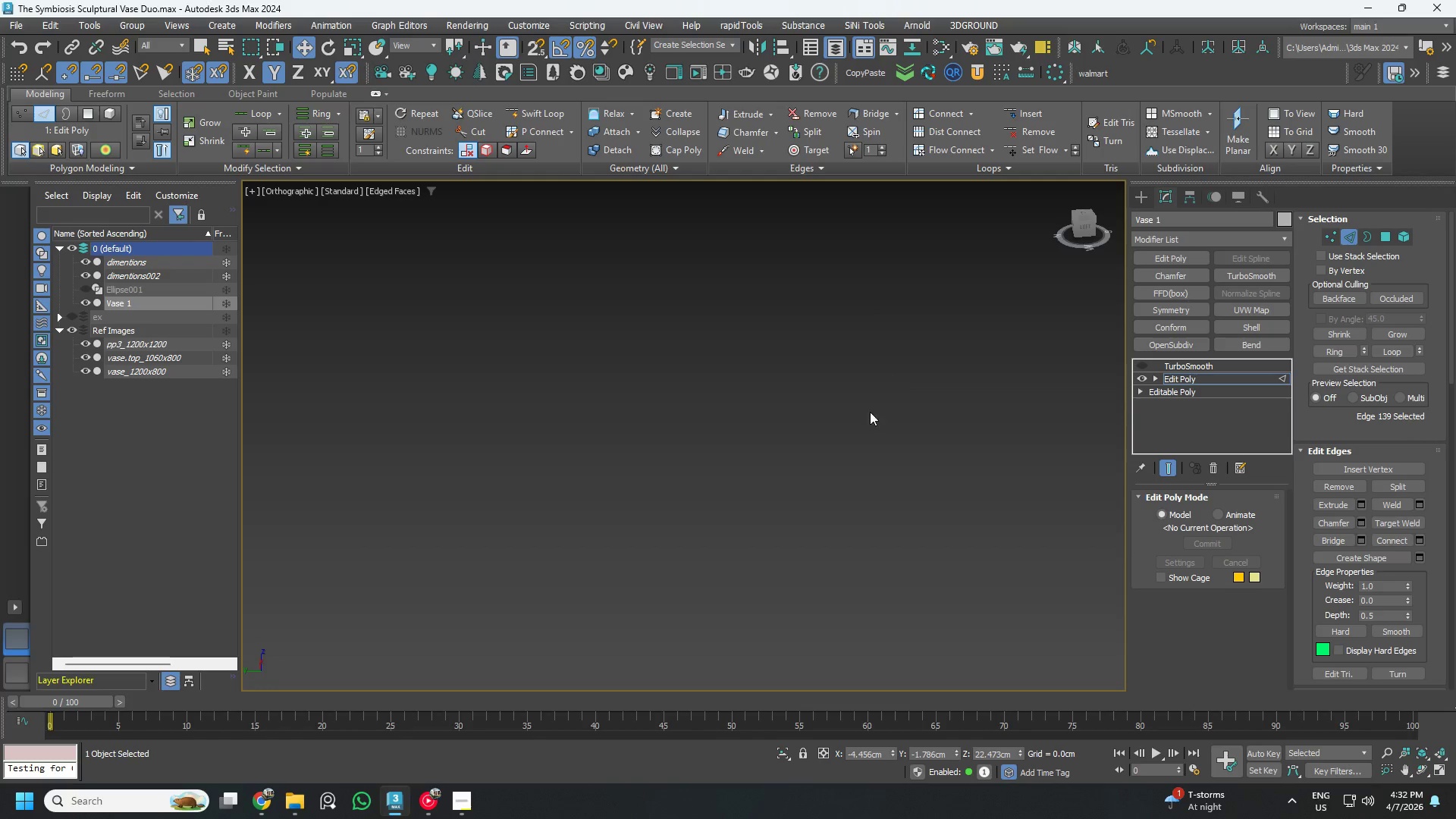 
scroll: coordinate [727, 459], scroll_direction: down, amount: 1.0
 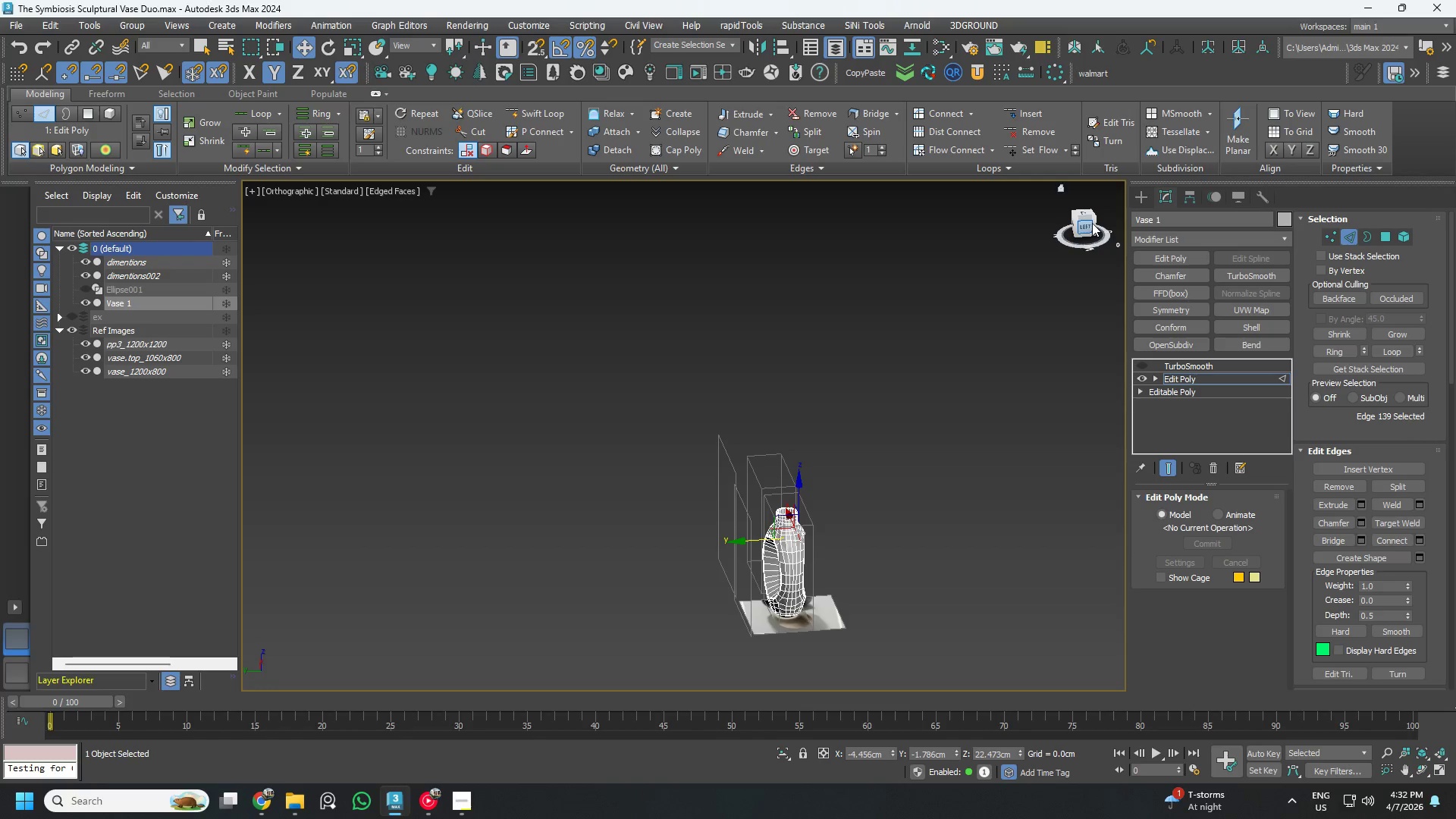 
left_click_drag(start_coordinate=[1093, 222], to_coordinate=[1114, 221])
 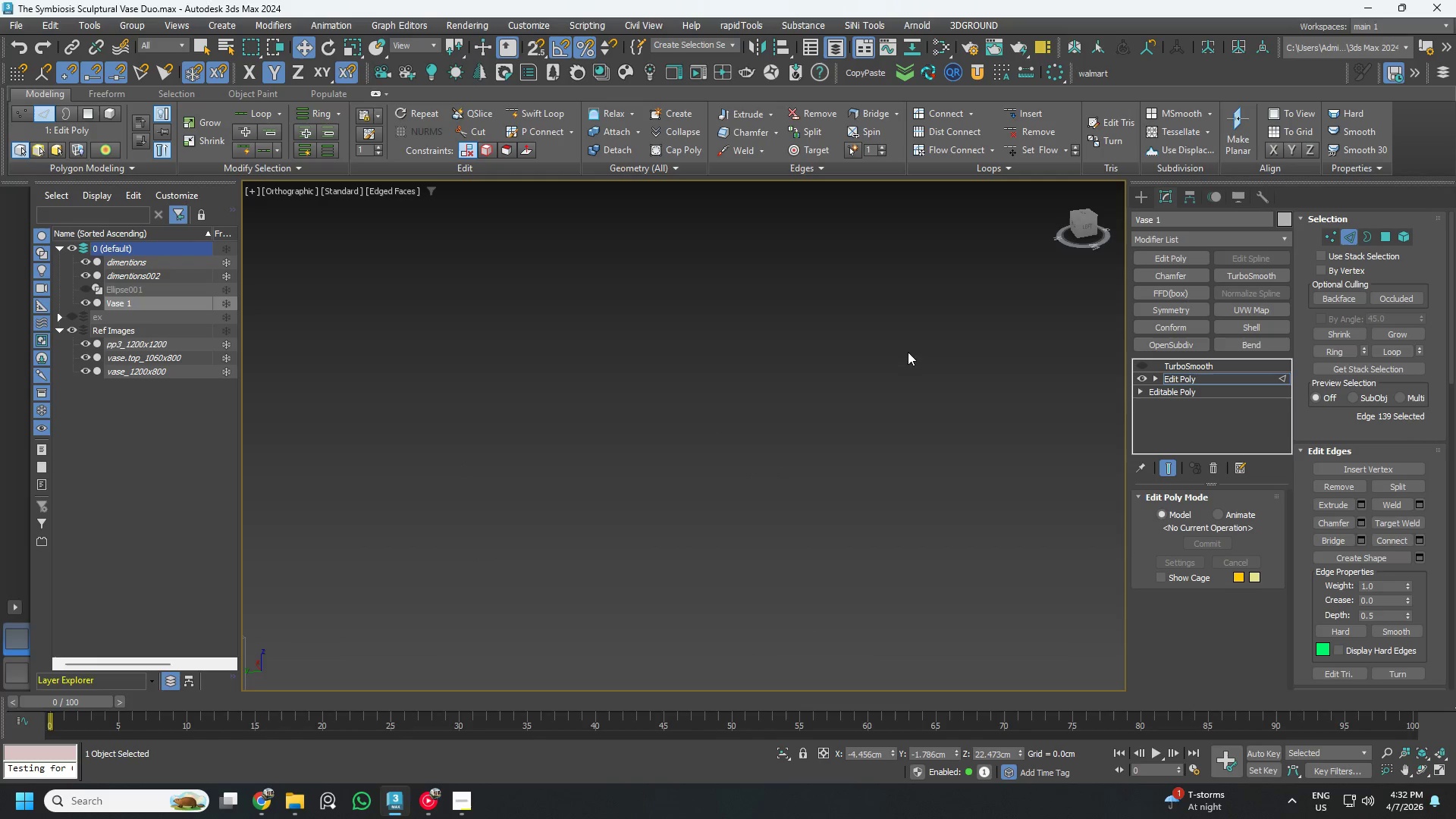 
scroll: coordinate [827, 403], scroll_direction: up, amount: 6.0
 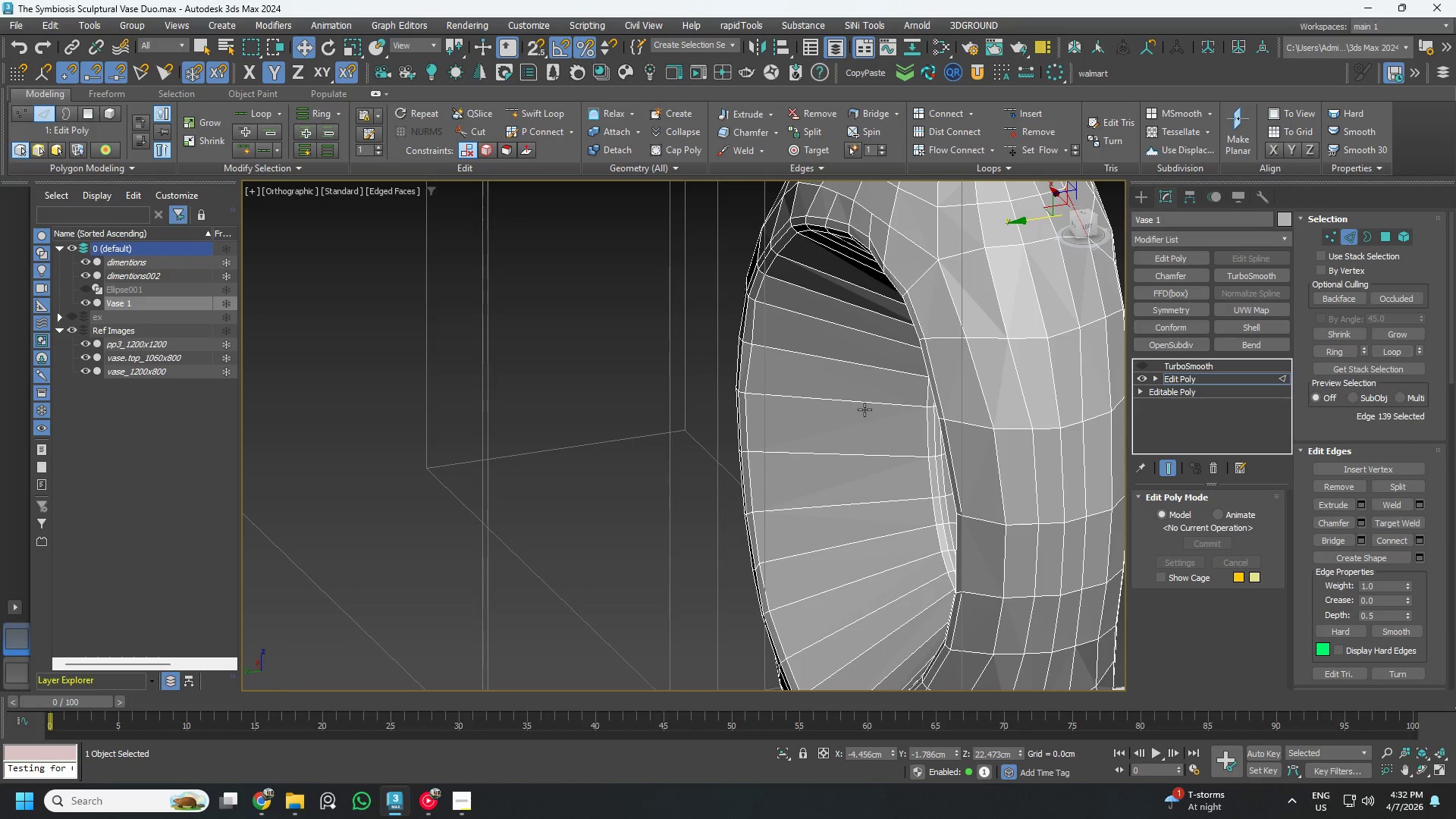 
left_click([864, 409])
 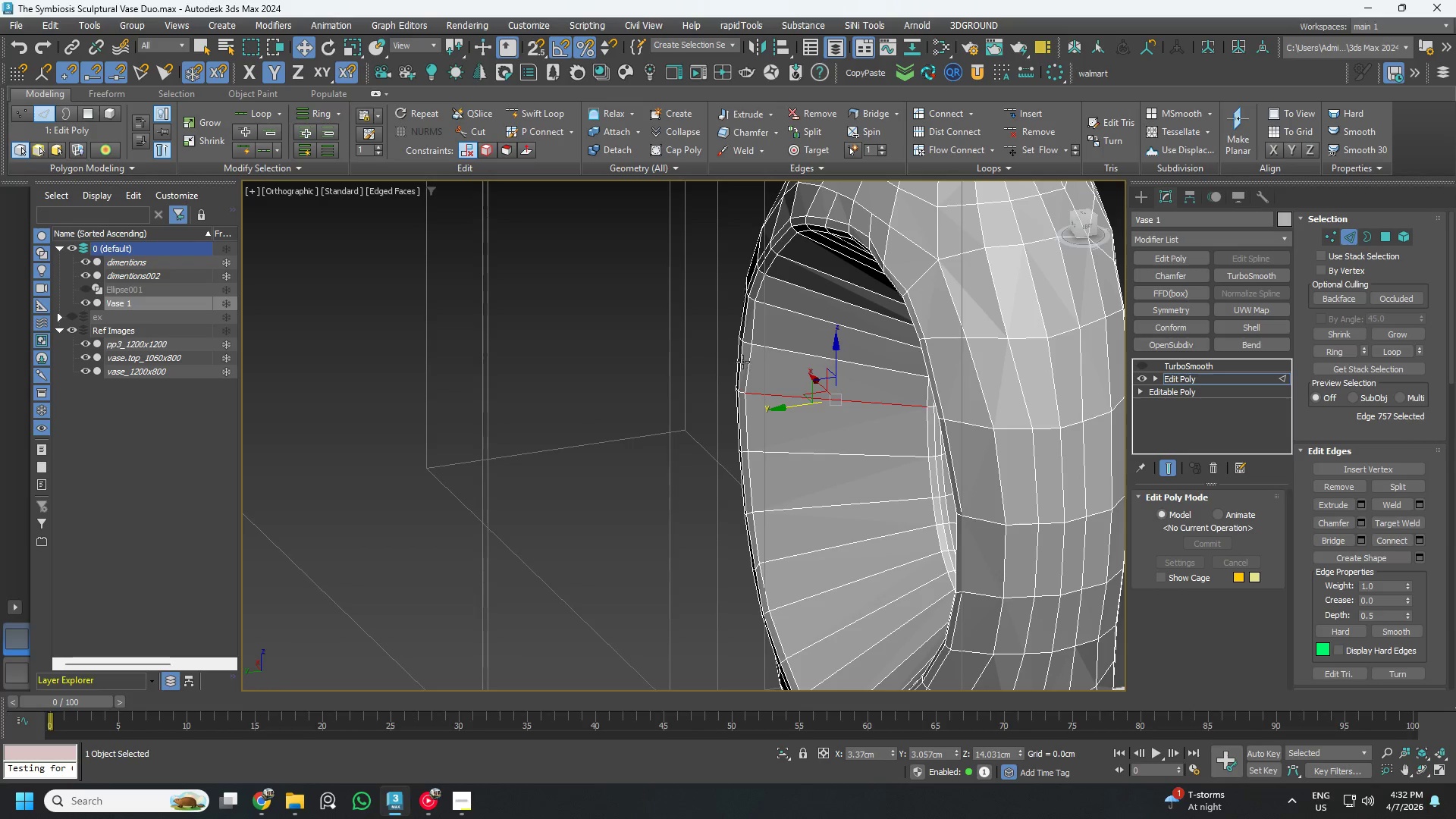 
scroll: coordinate [742, 365], scroll_direction: up, amount: 1.0
 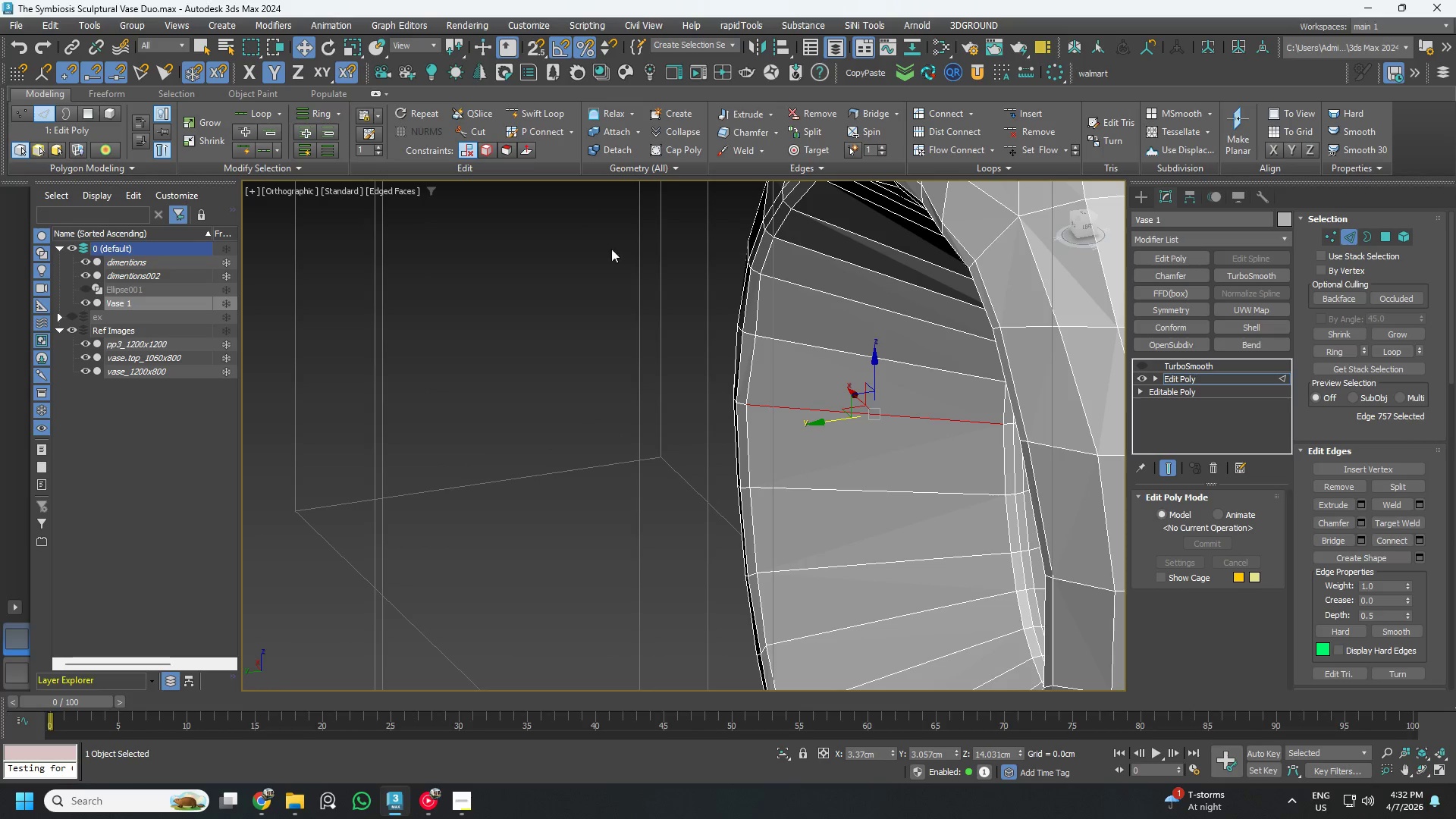 
left_click([318, 117])
 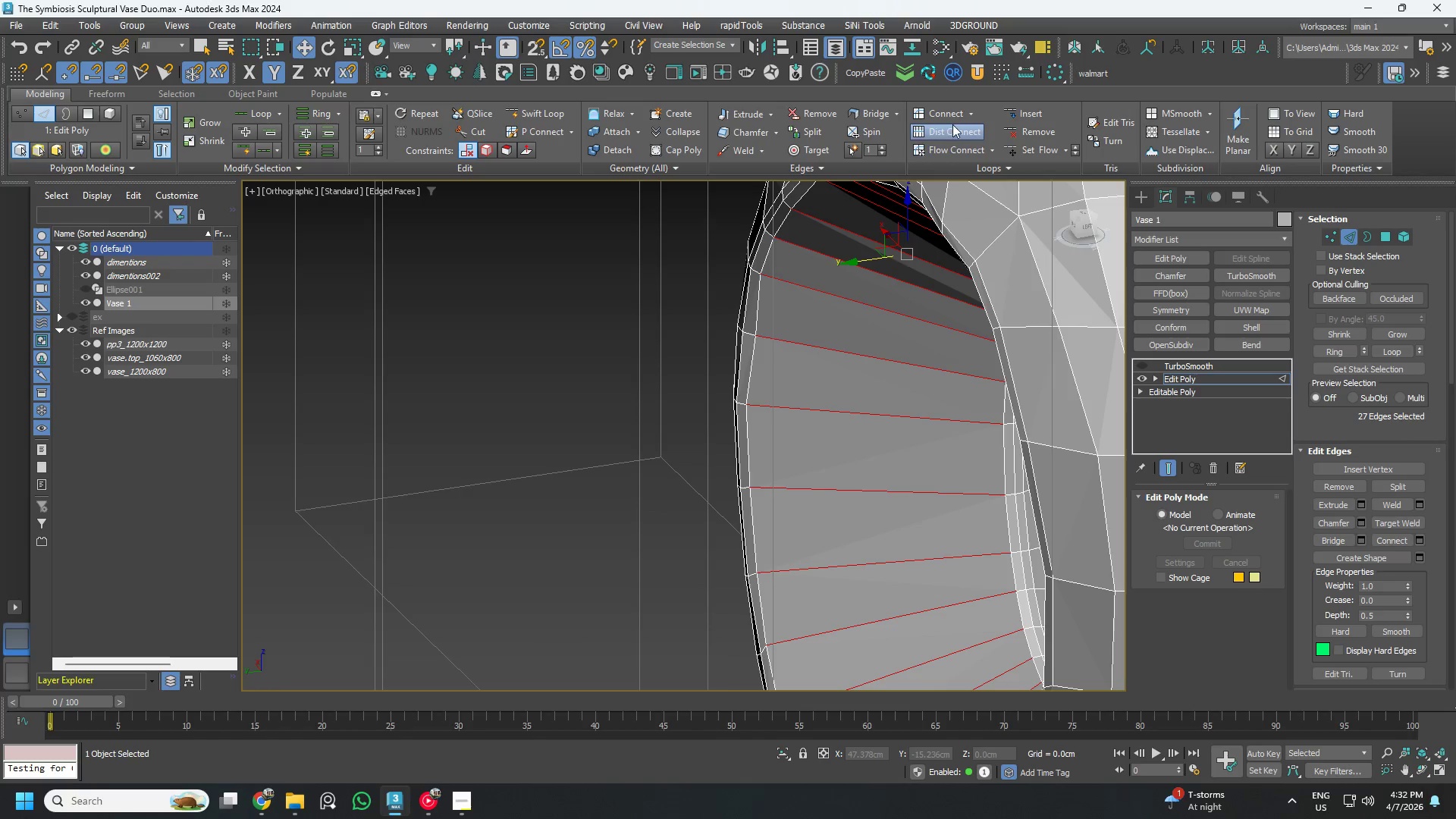 
left_click([970, 116])
 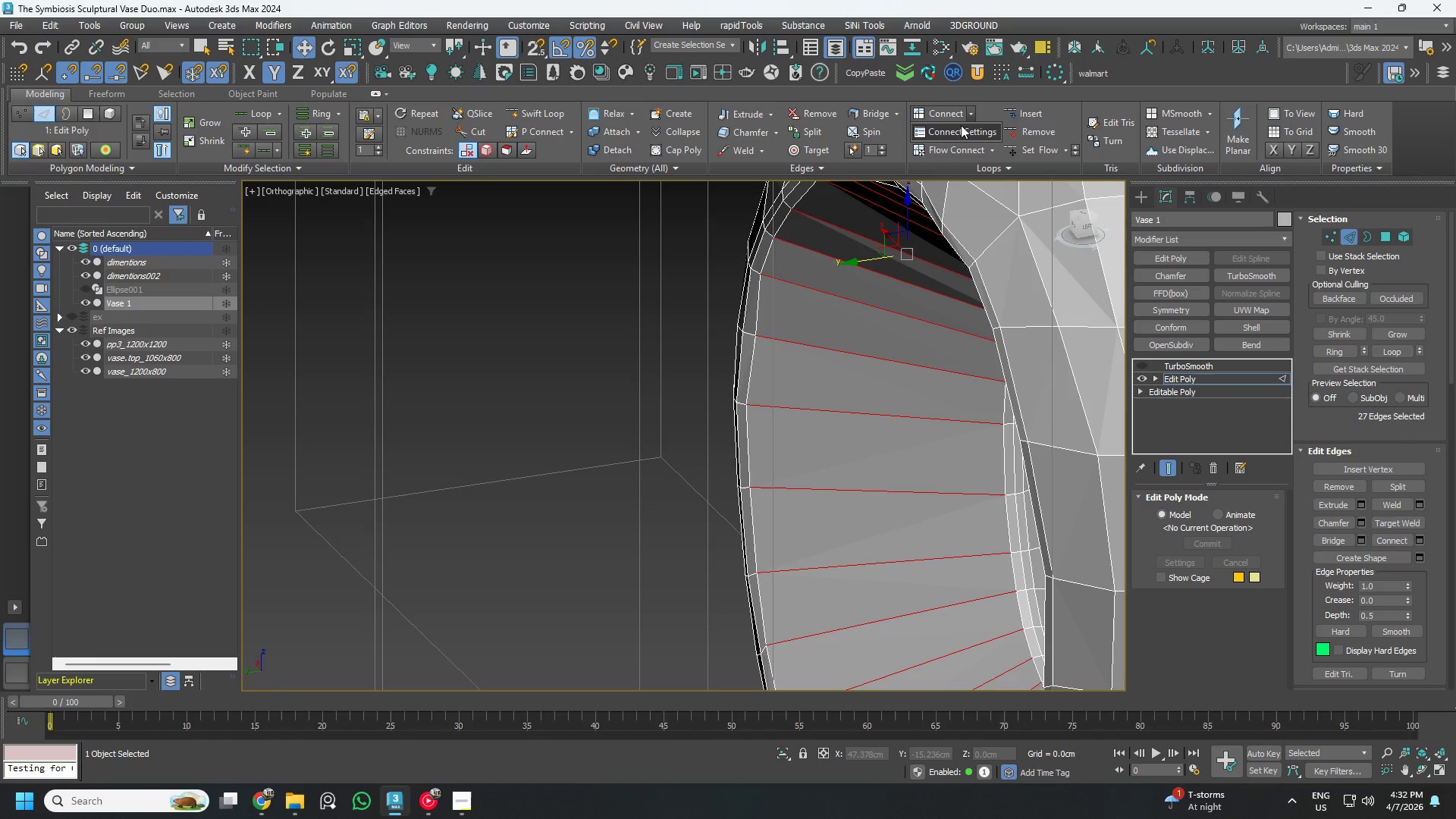 
left_click([961, 125])
 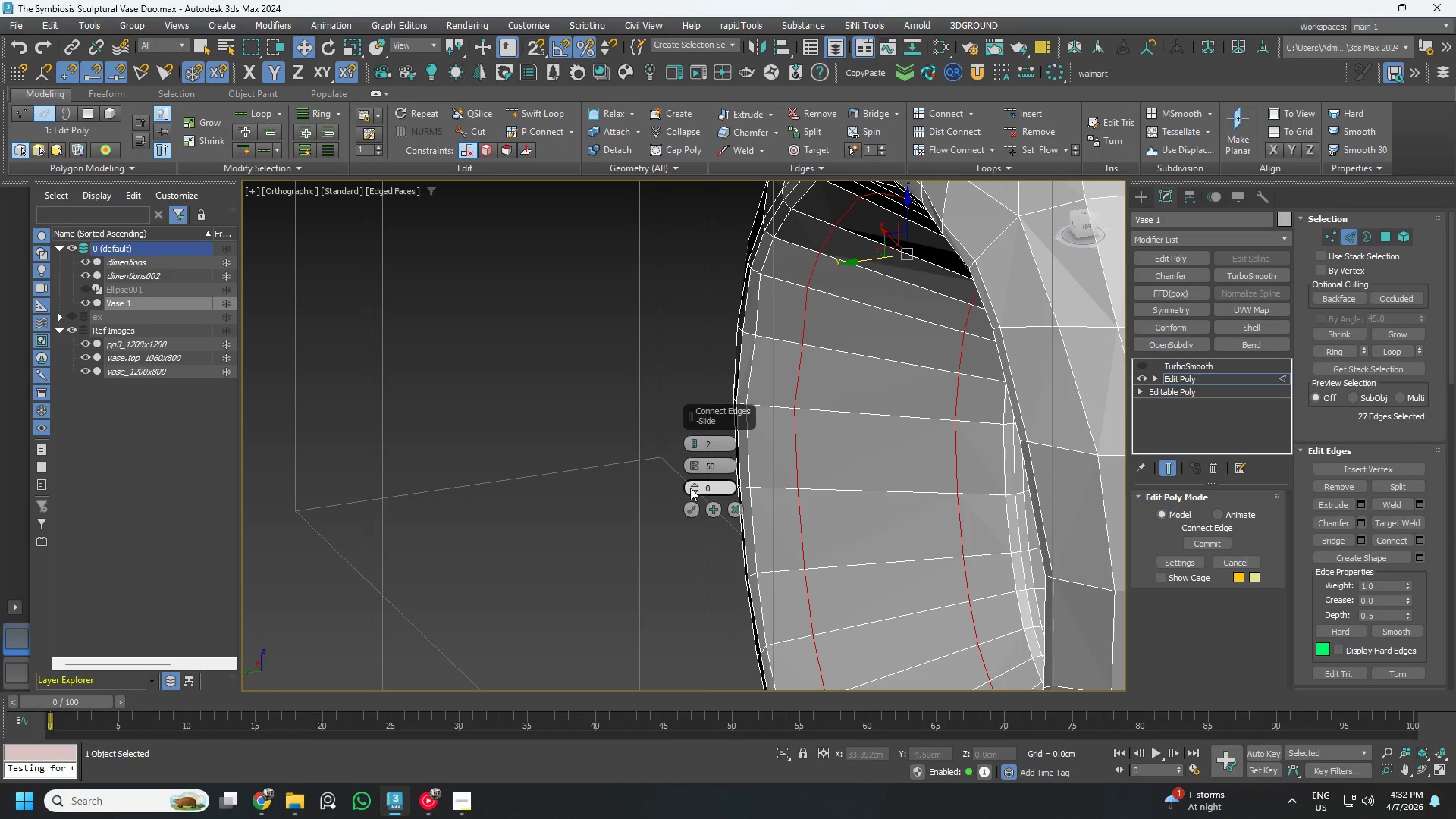 
left_click([690, 512])
 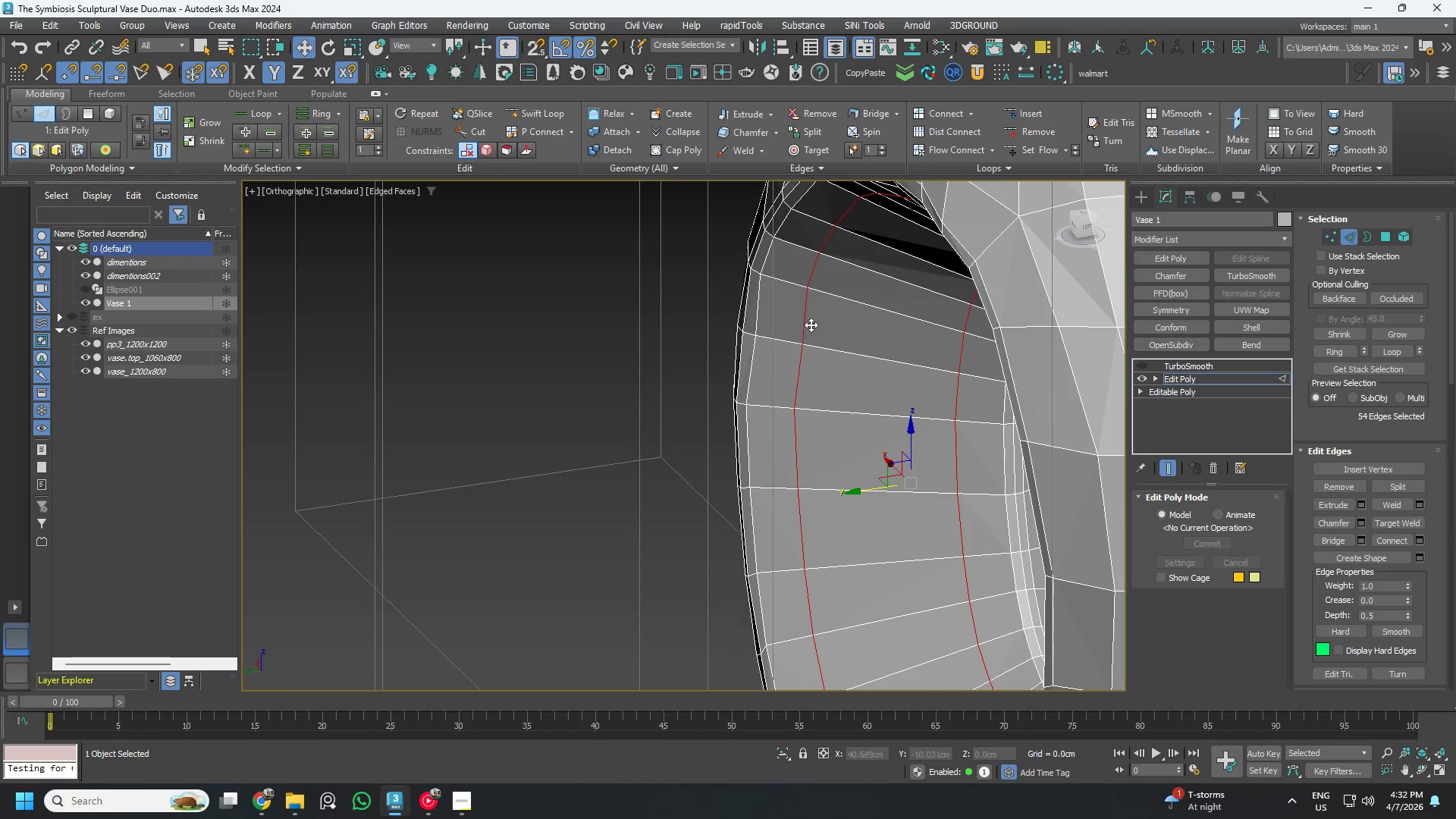 
double_click([806, 316])
 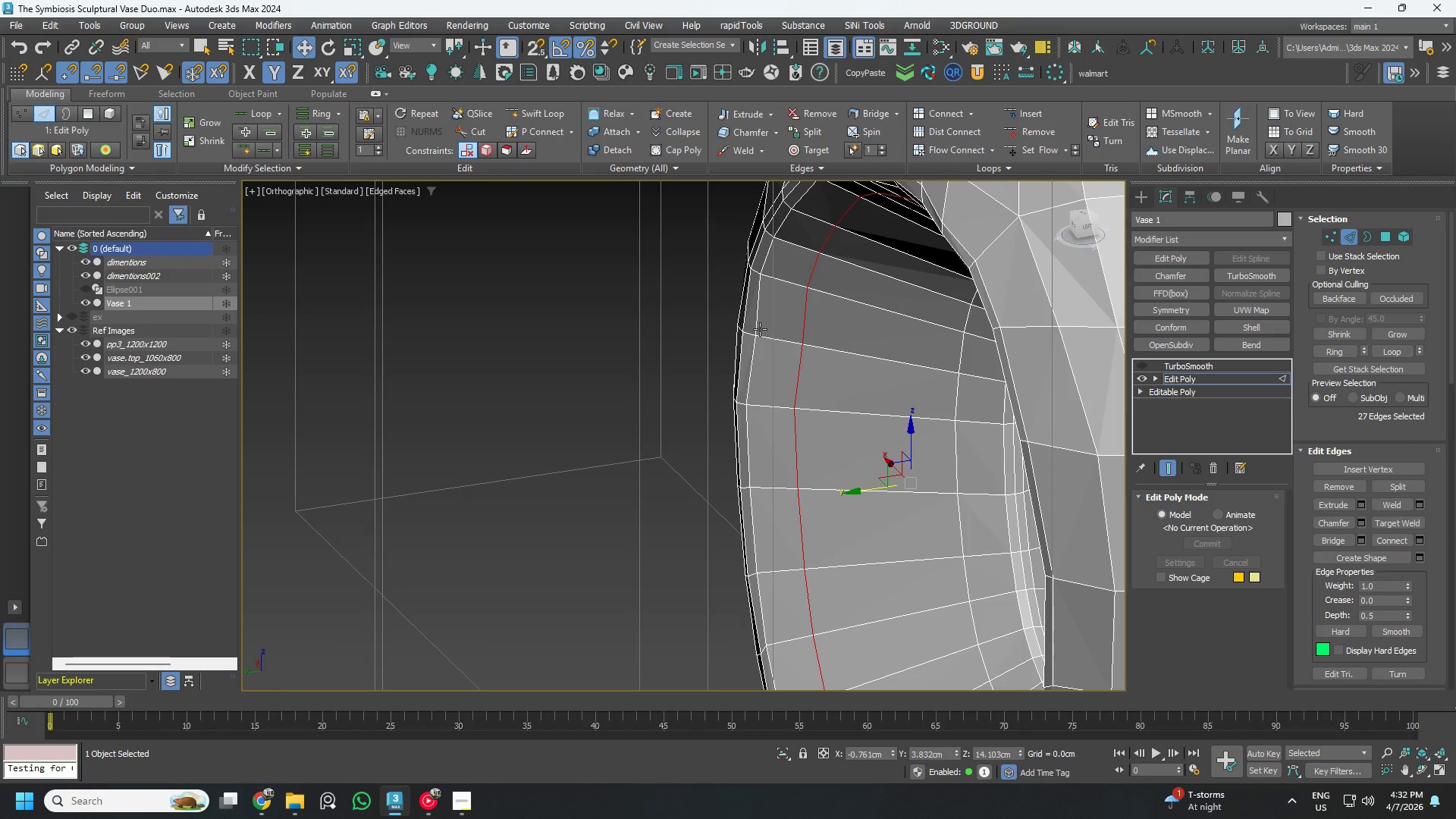 
double_click([754, 319])
 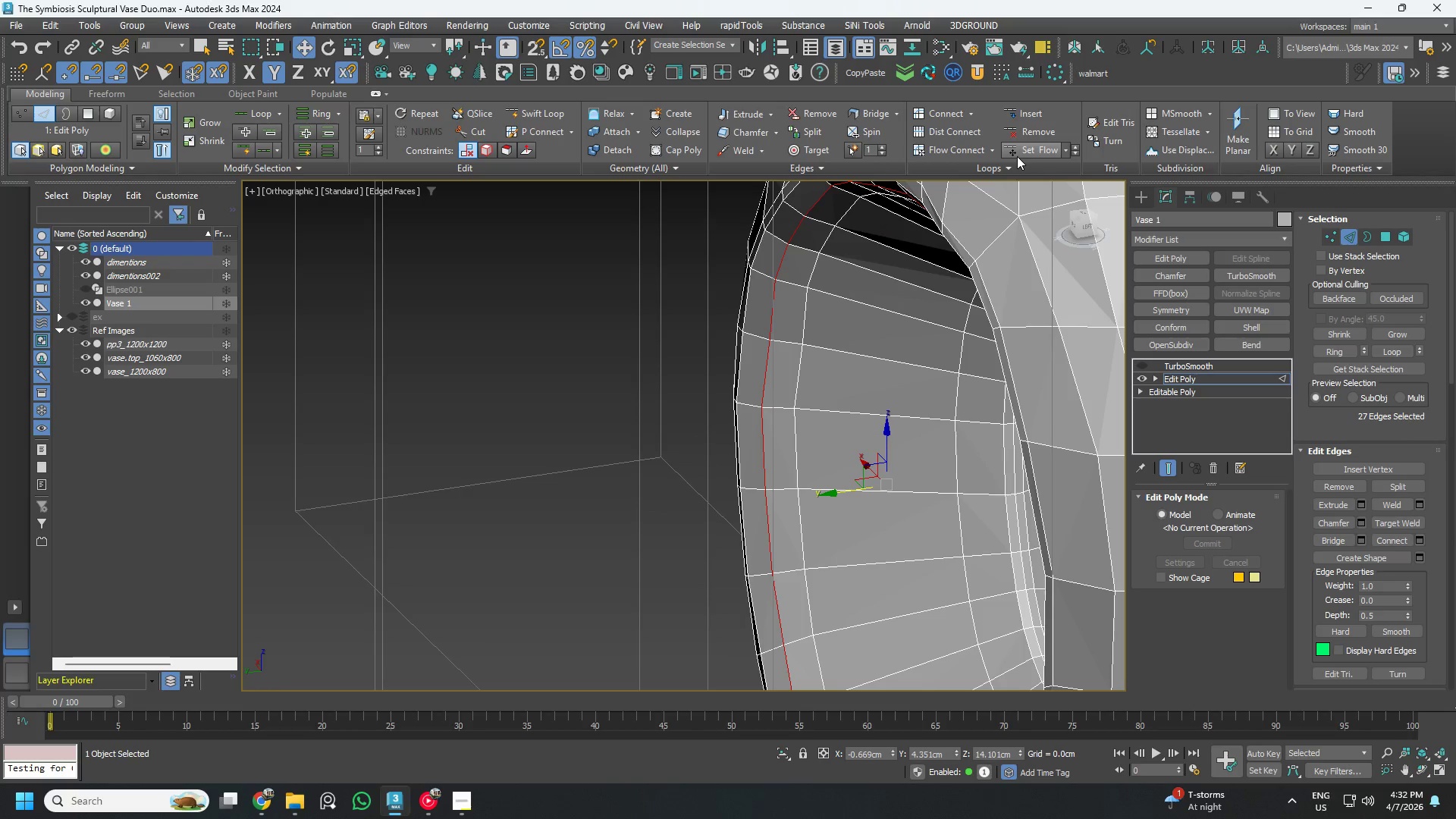 
key(Control+ControlLeft)
 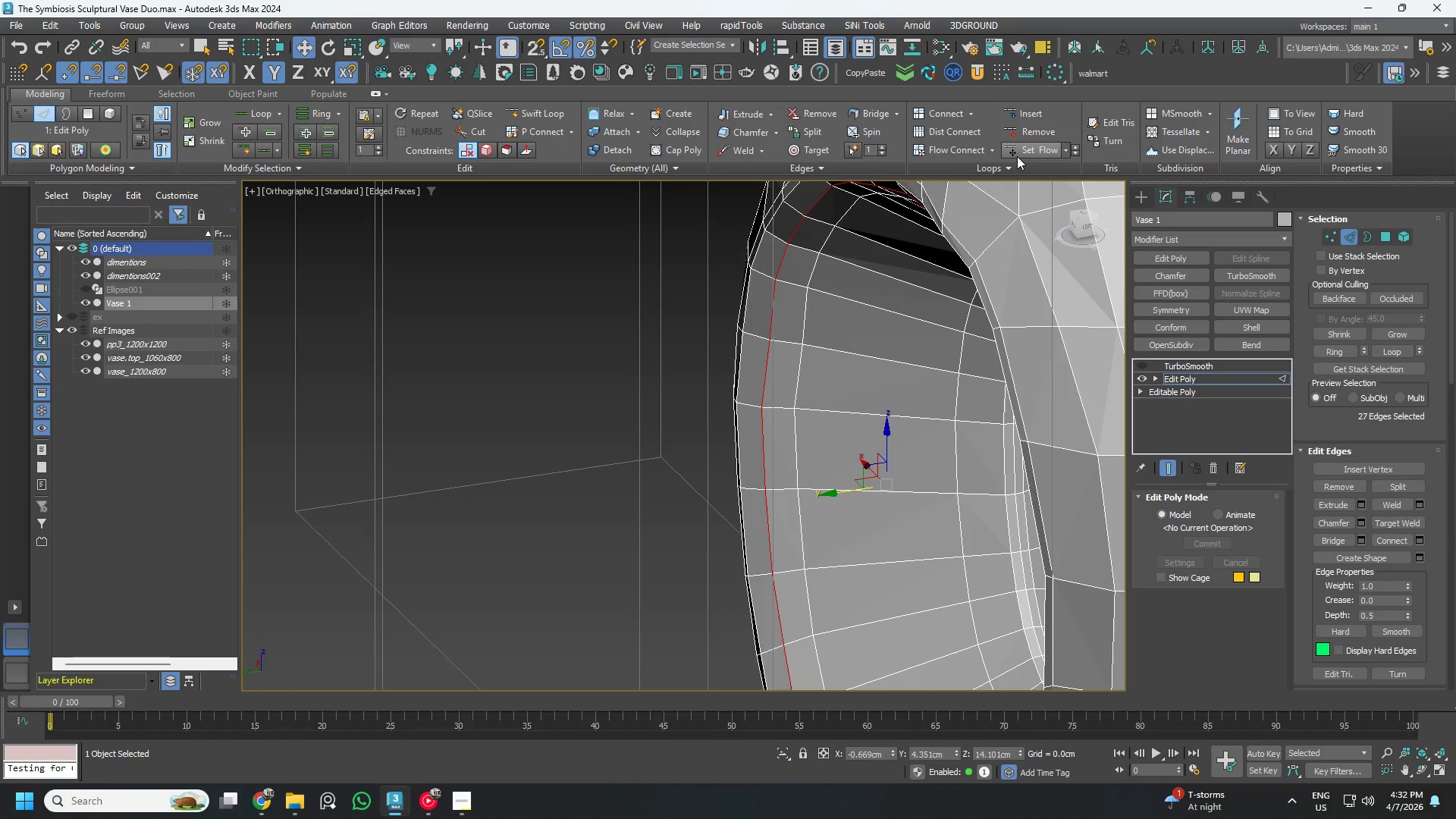 
key(Control+ControlLeft)
 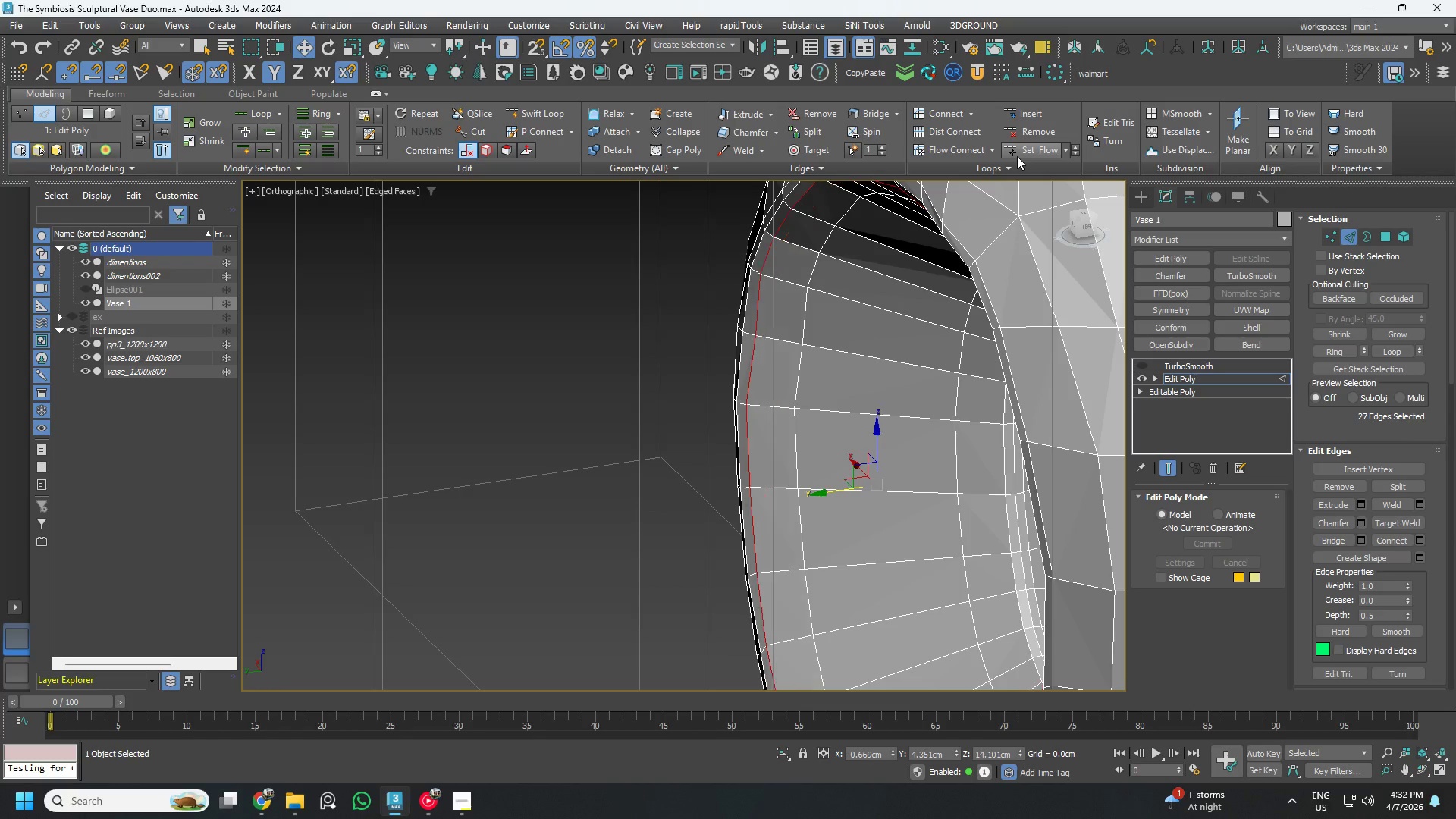 
key(Control+Z)
 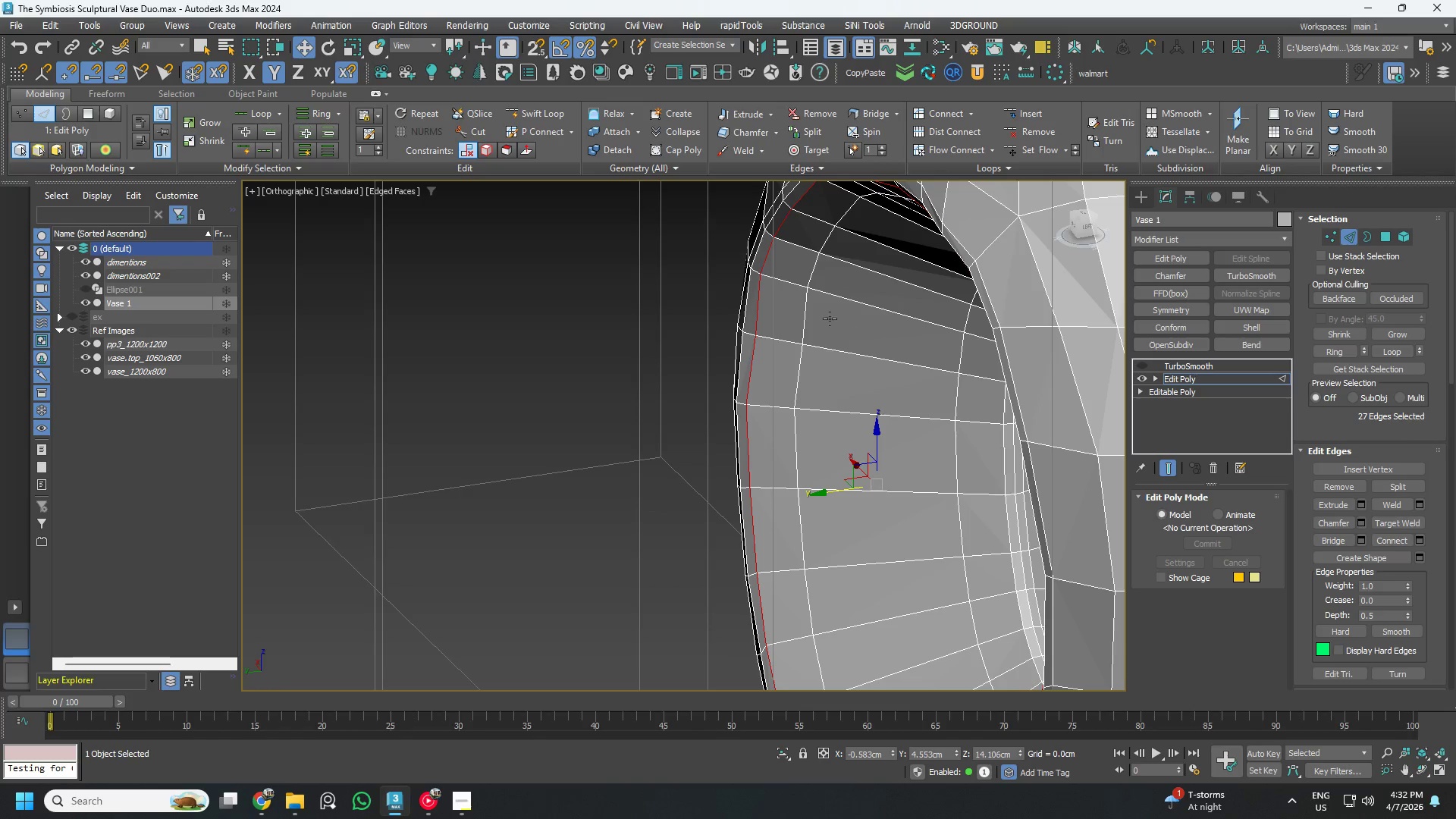 
double_click([811, 309])
 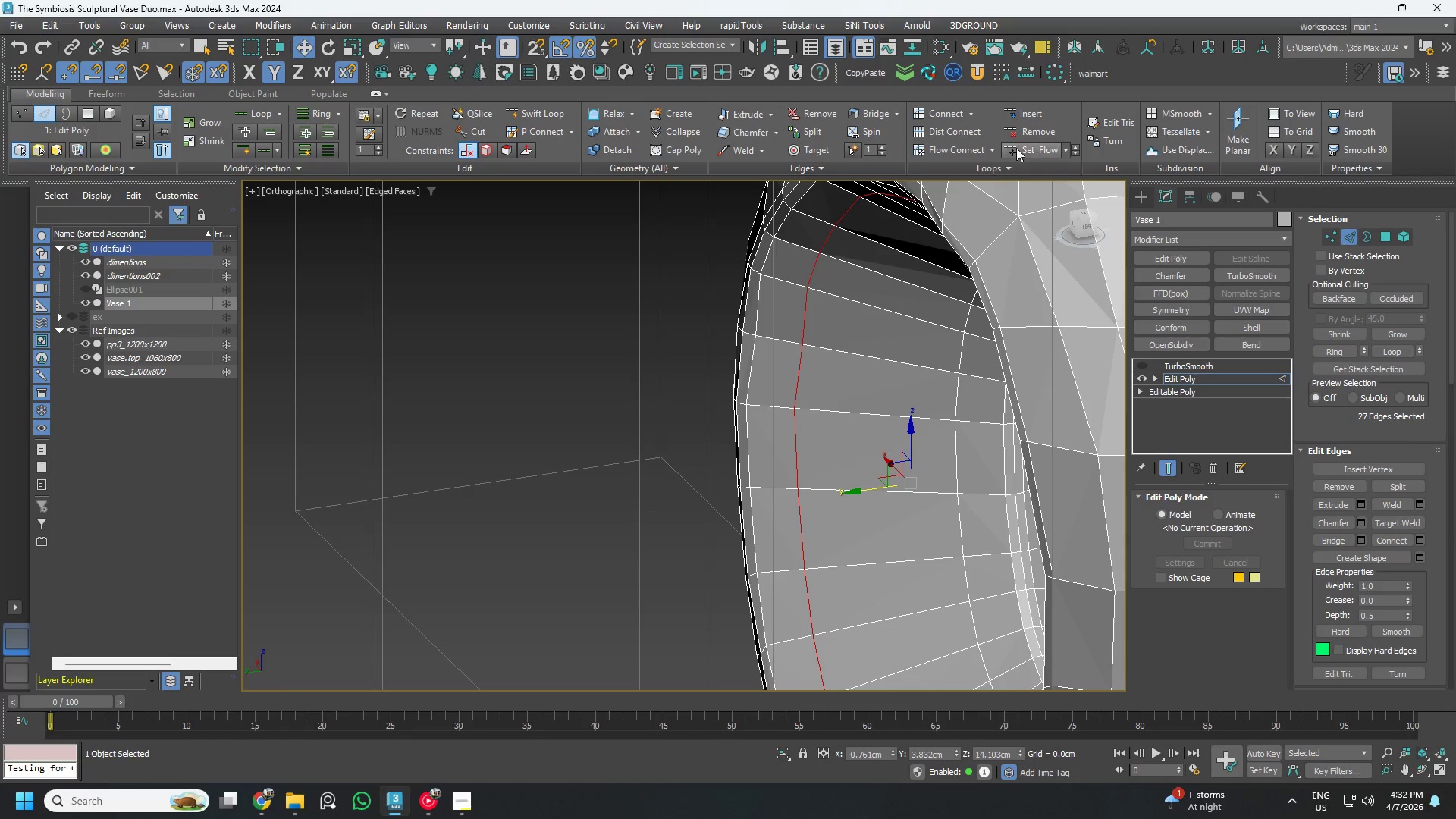 
left_click([1036, 149])
 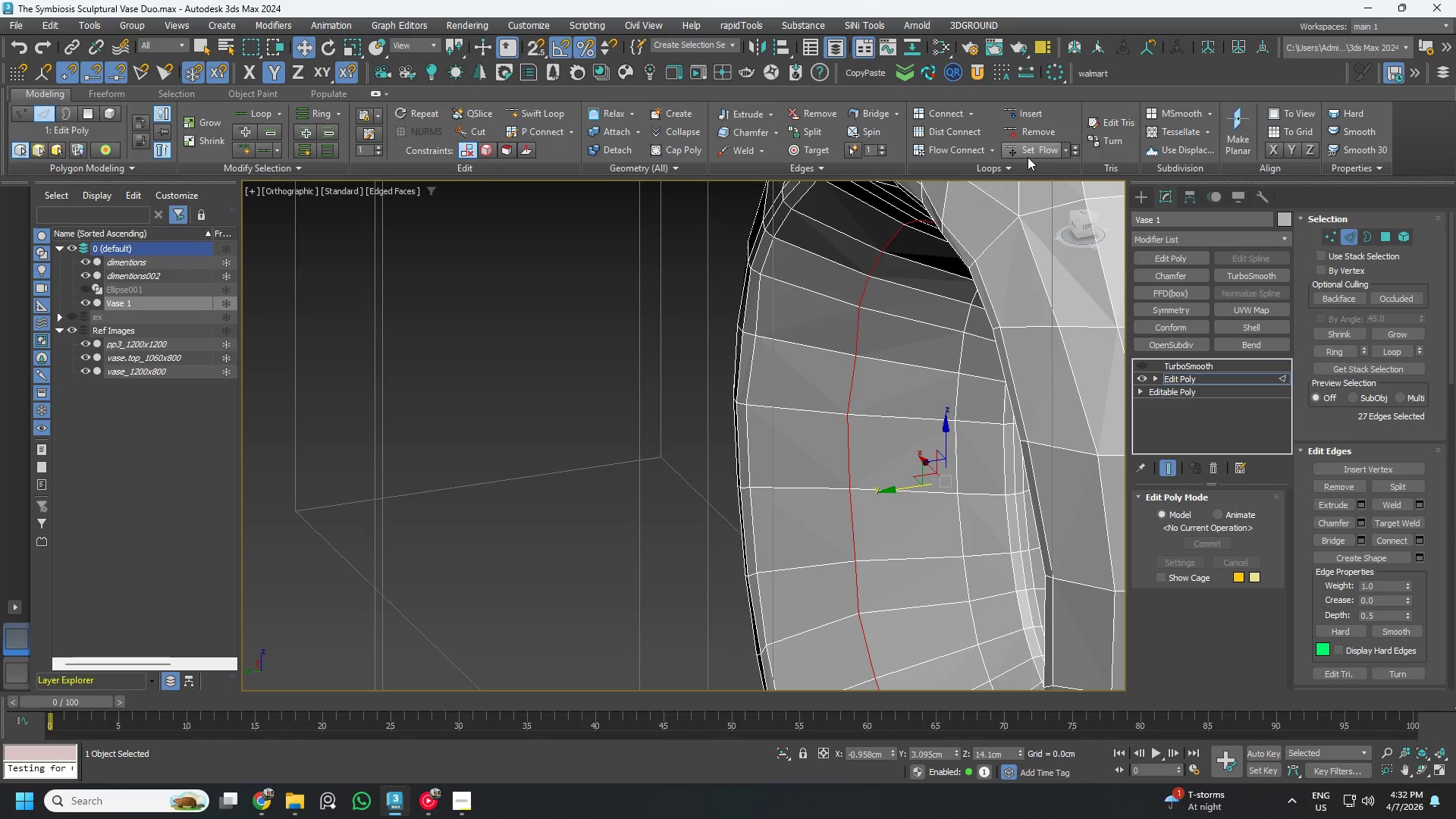 
key(Control+ControlLeft)
 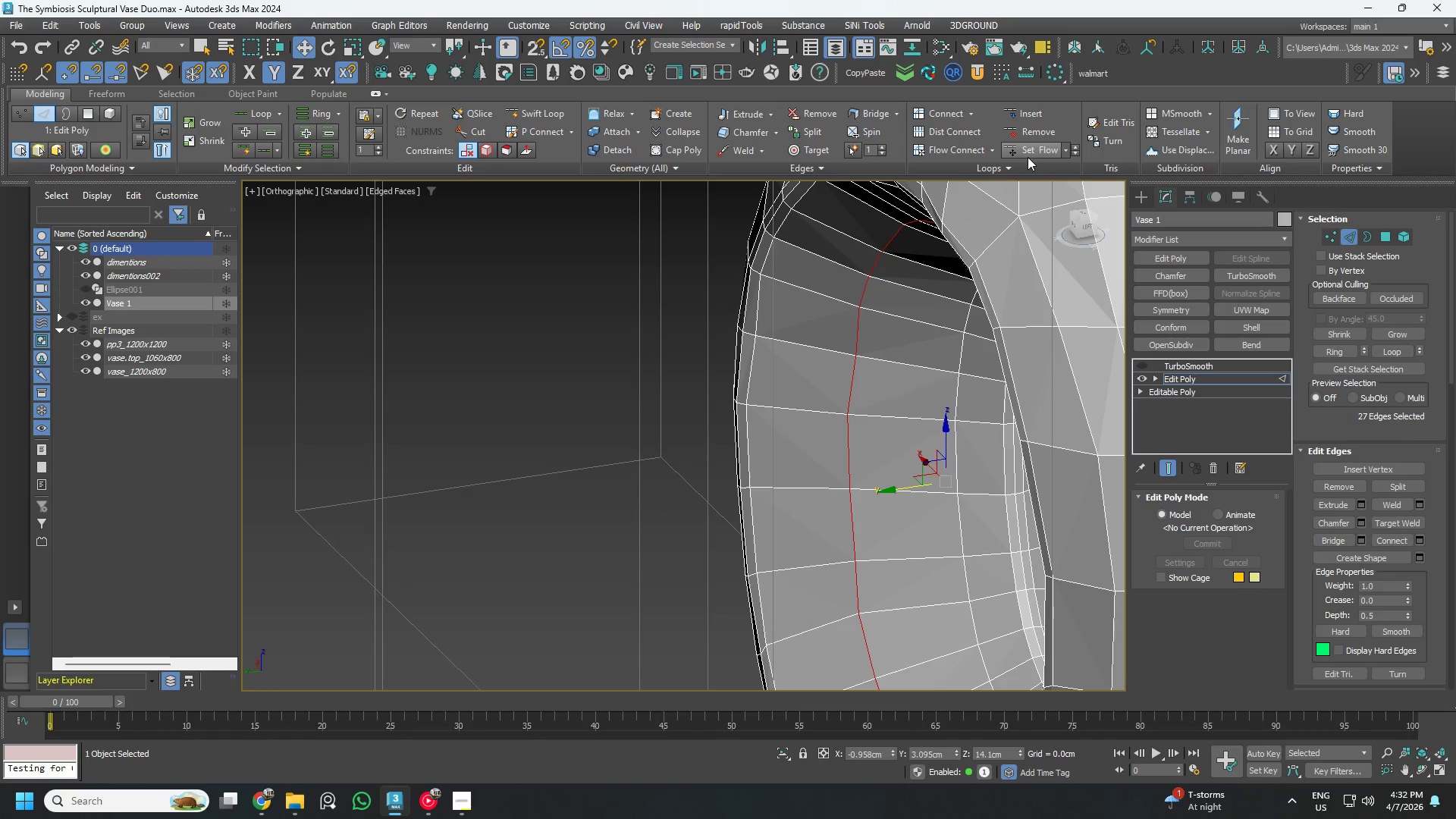 
key(Control+Z)
 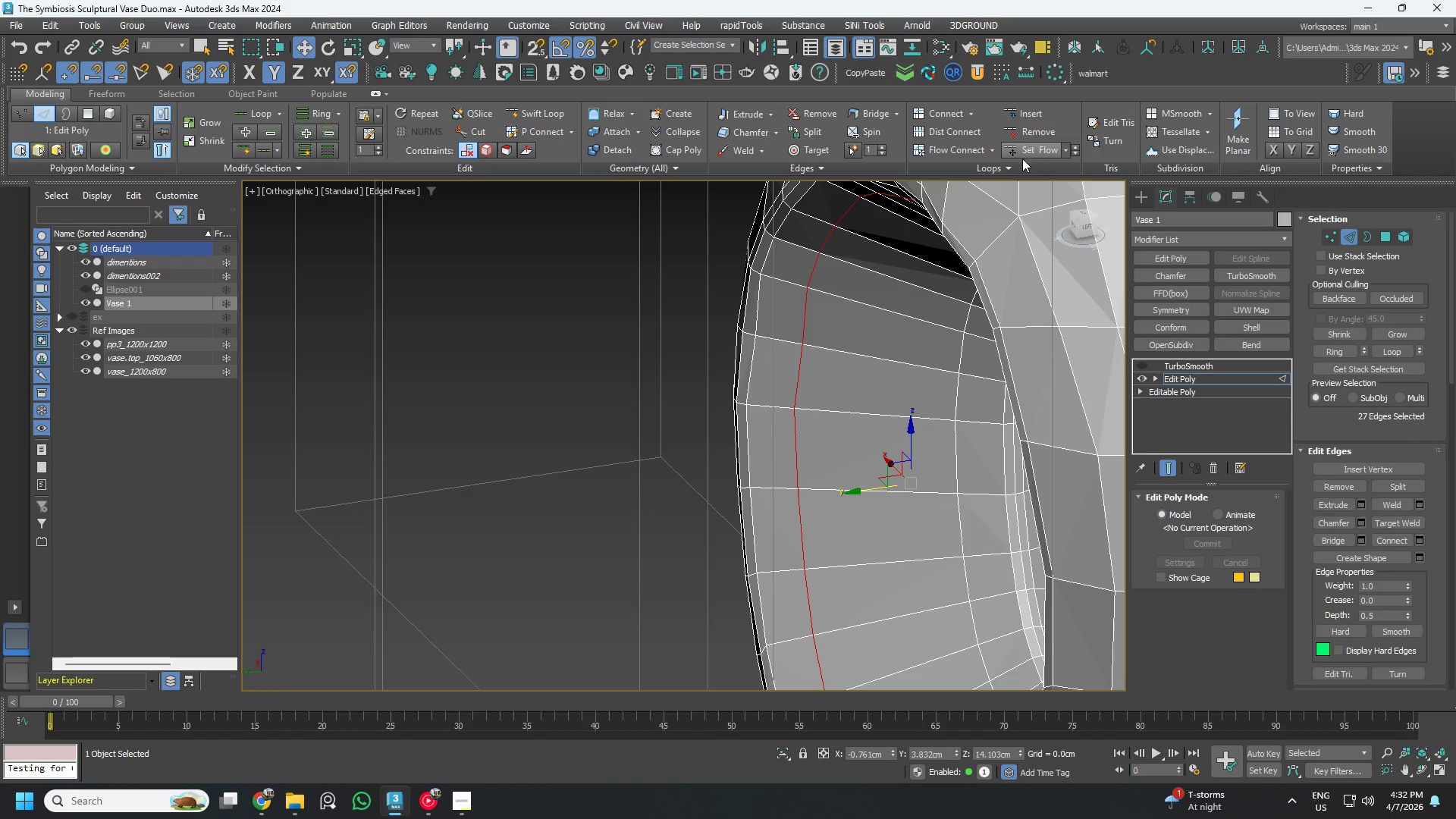 
scroll: coordinate [821, 378], scroll_direction: down, amount: 5.0
 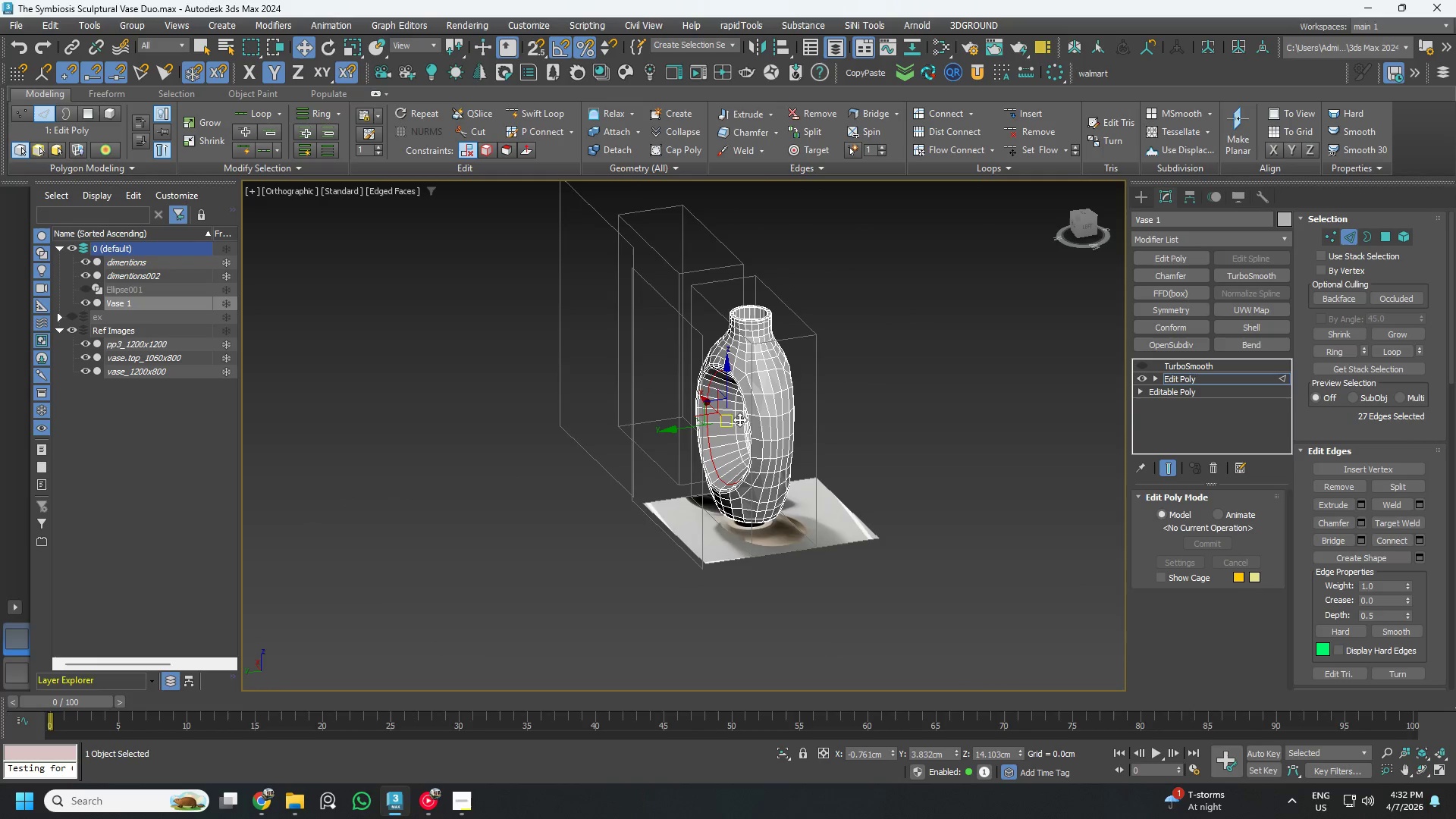 
scroll: coordinate [761, 419], scroll_direction: up, amount: 4.0
 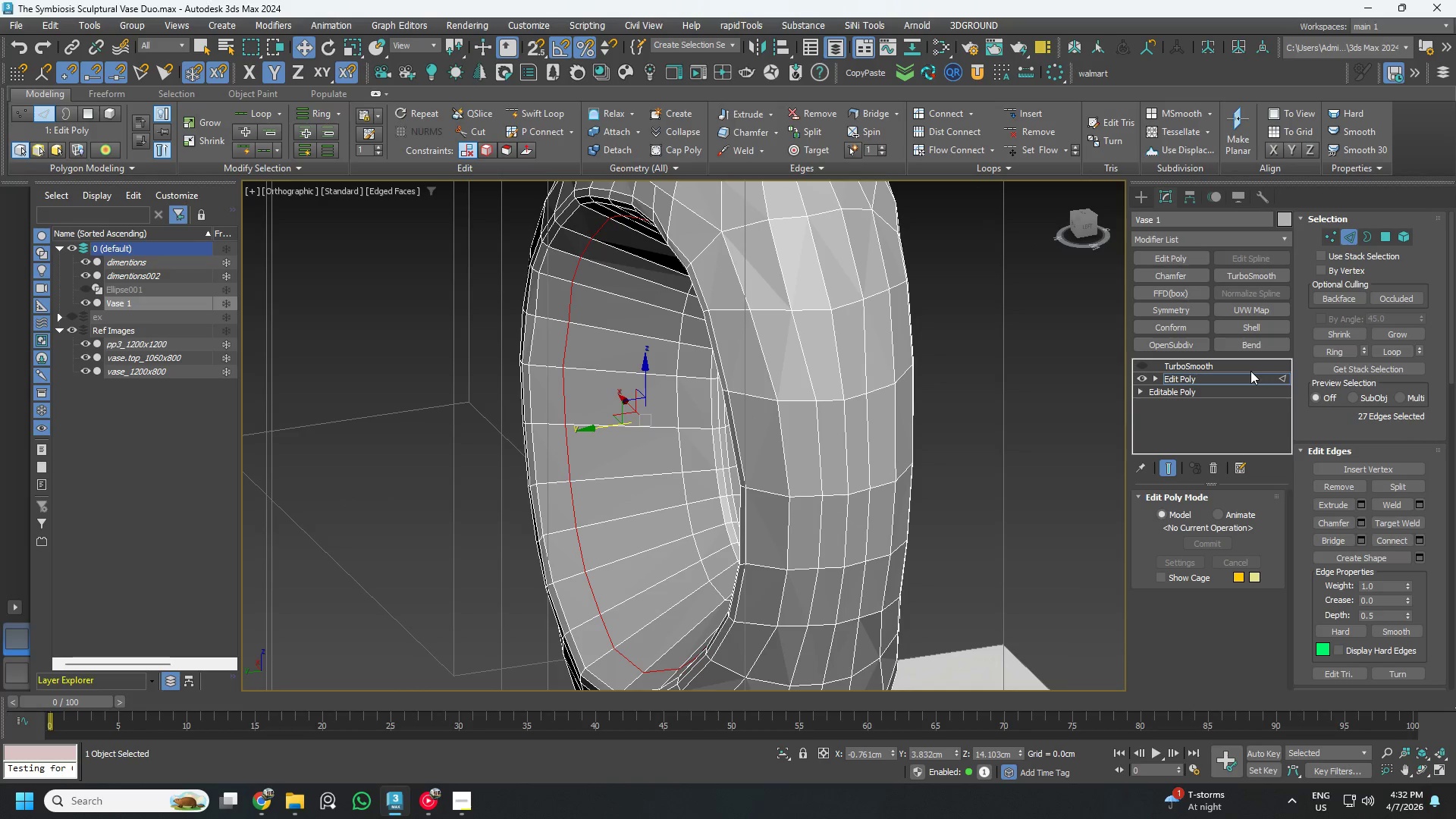 
left_click([1238, 381])
 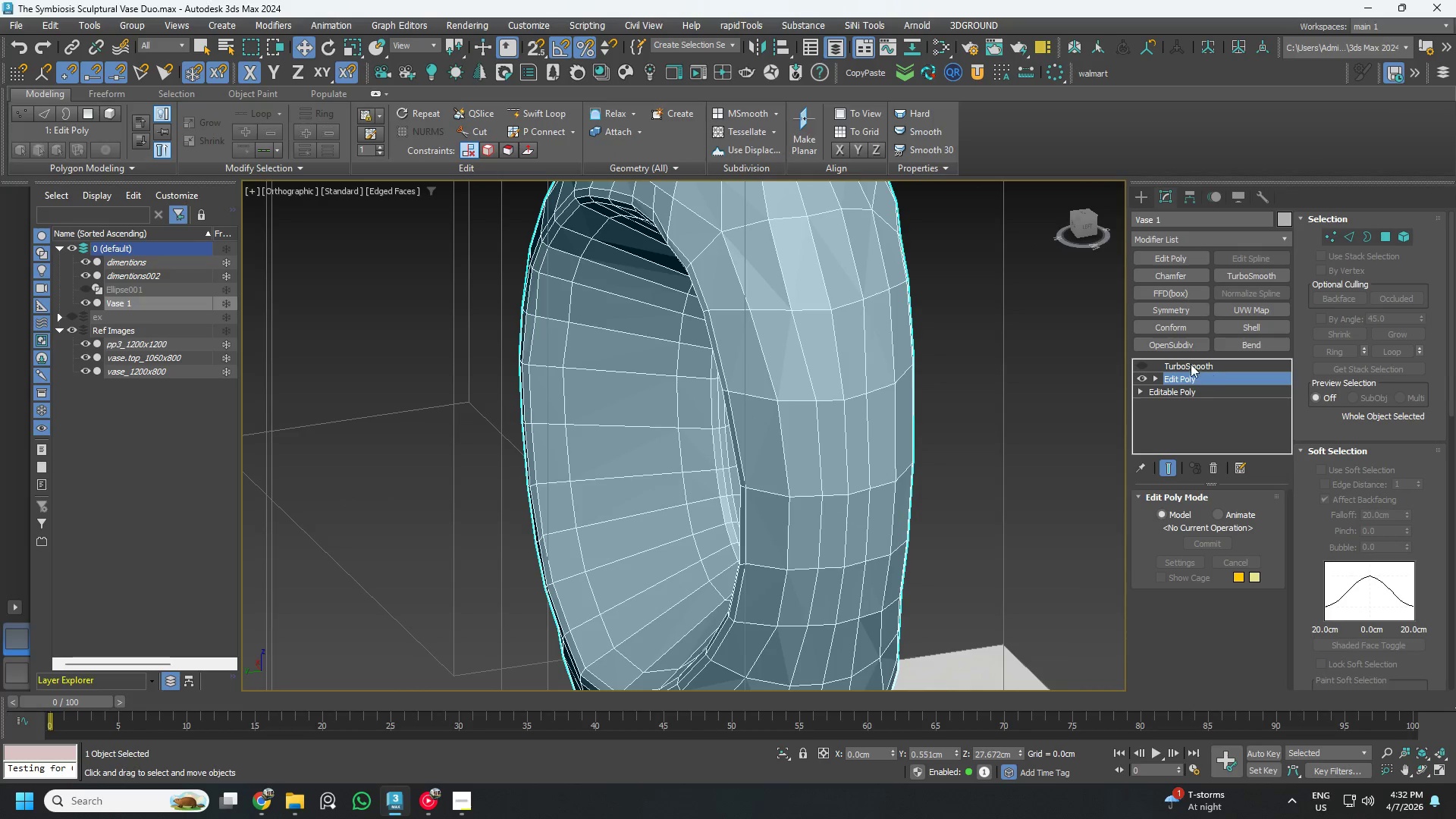 
left_click([1180, 362])
 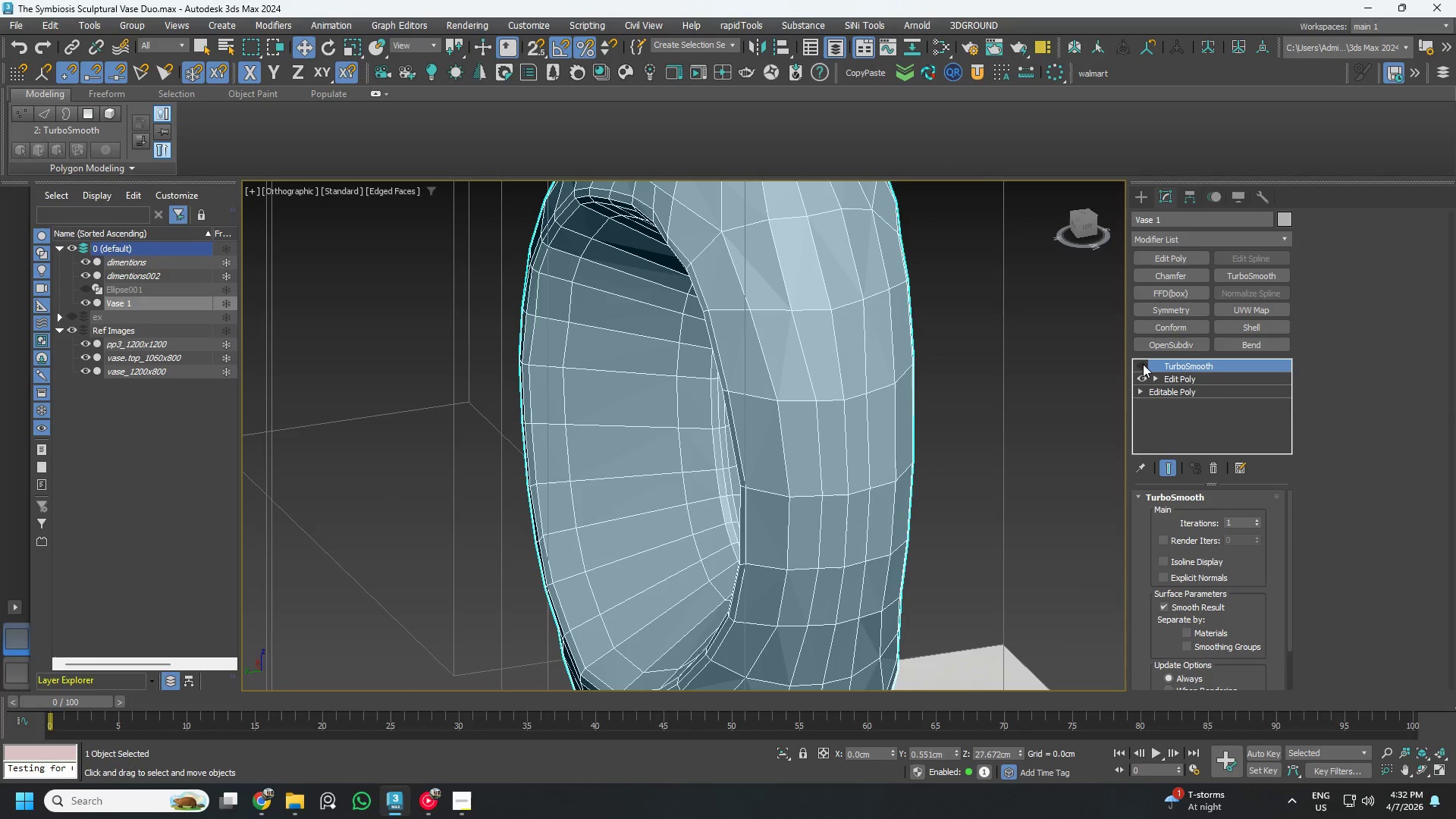 
left_click([1143, 364])
 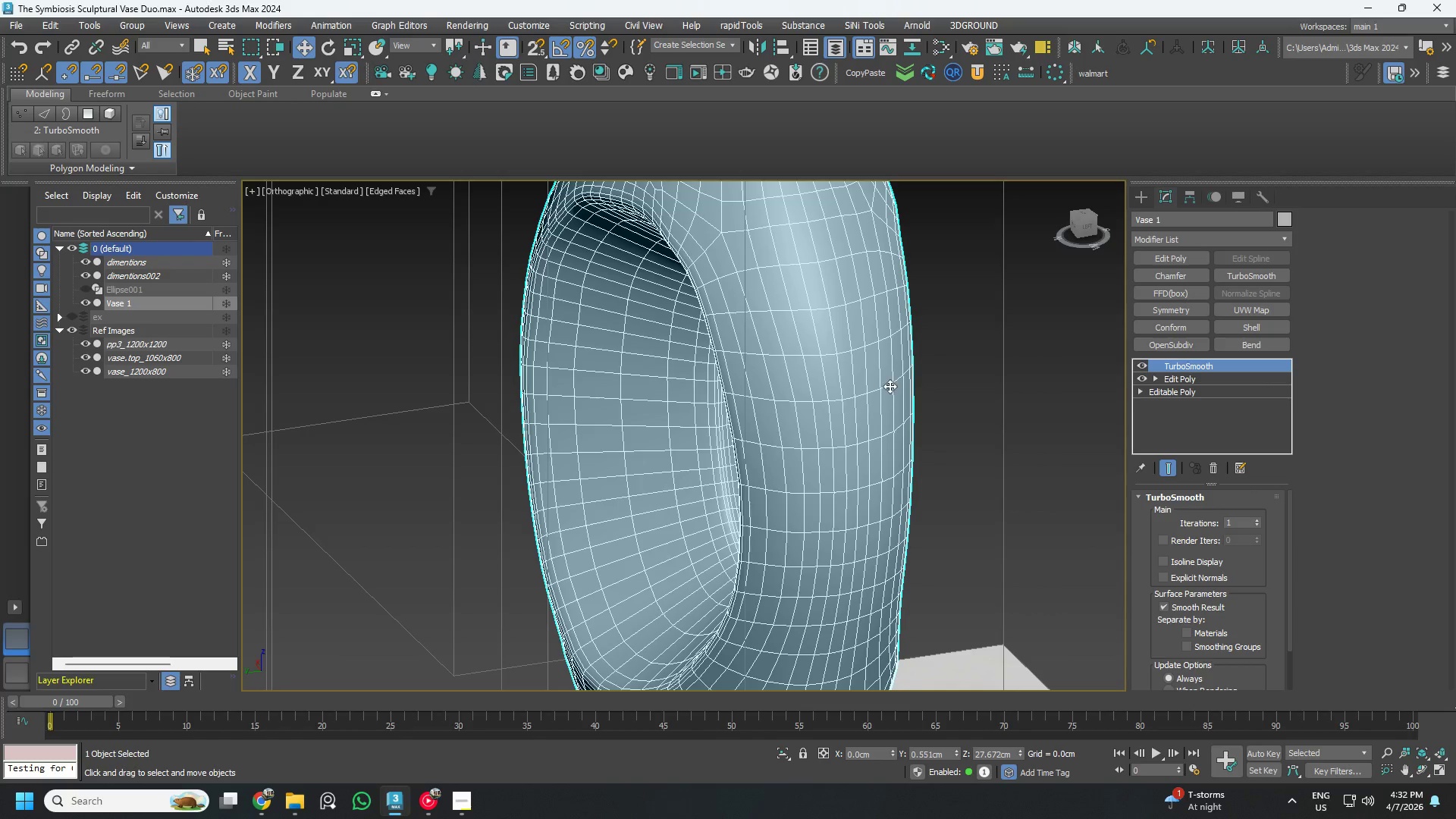 
scroll: coordinate [912, 347], scroll_direction: down, amount: 4.0
 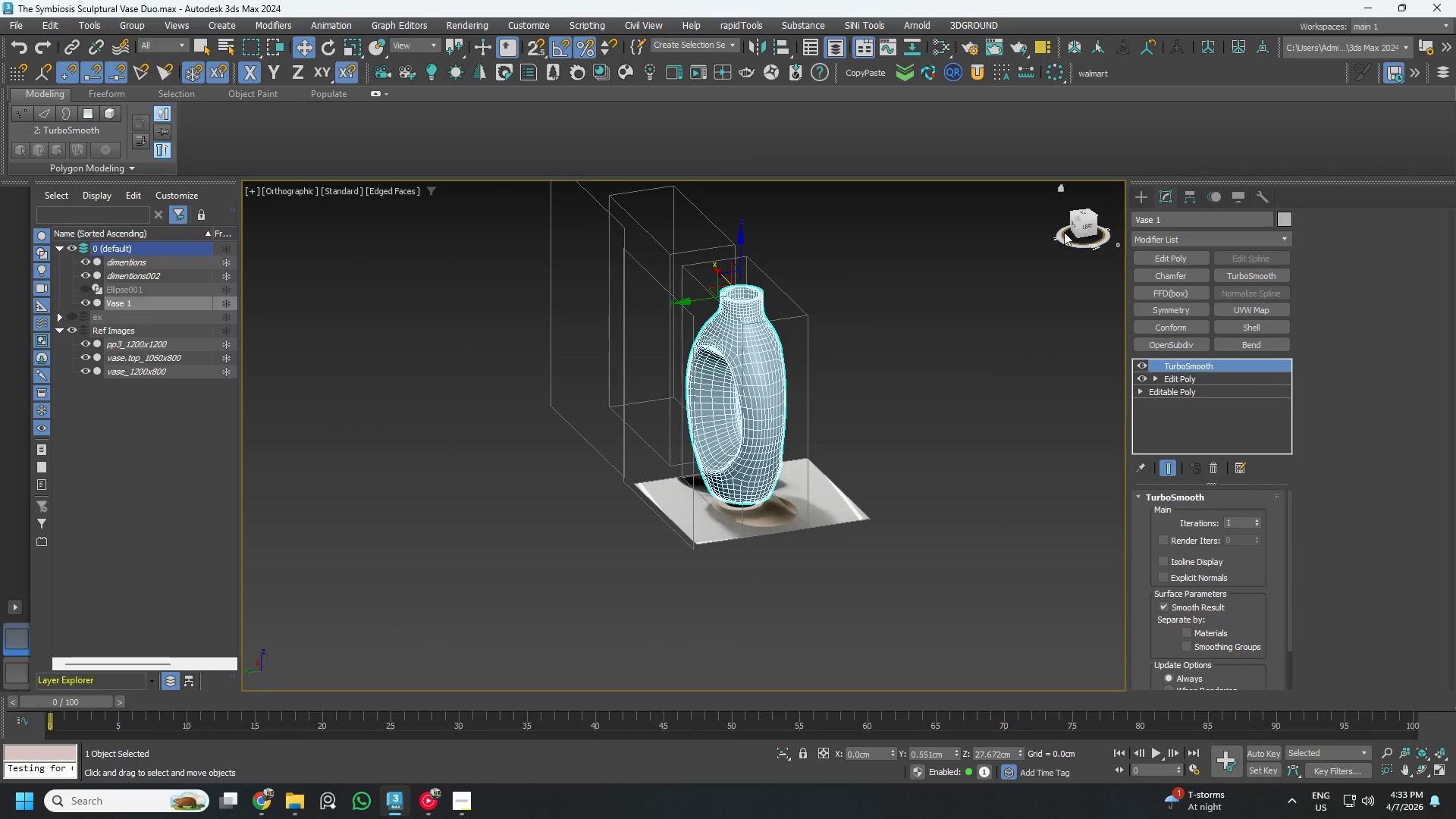 
left_click_drag(start_coordinate=[1079, 222], to_coordinate=[992, 247])
 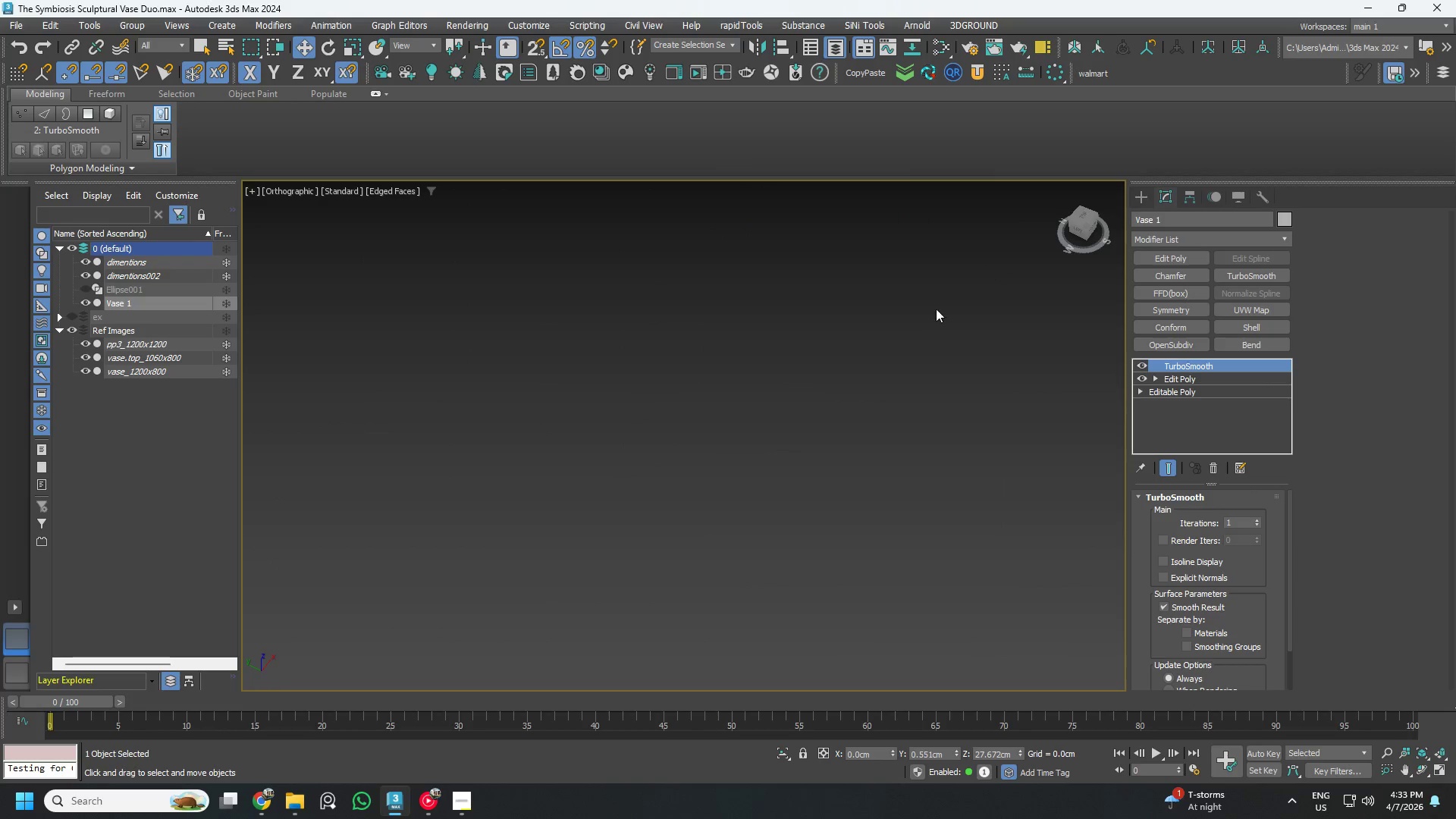 
scroll: coordinate [916, 354], scroll_direction: down, amount: 11.0
 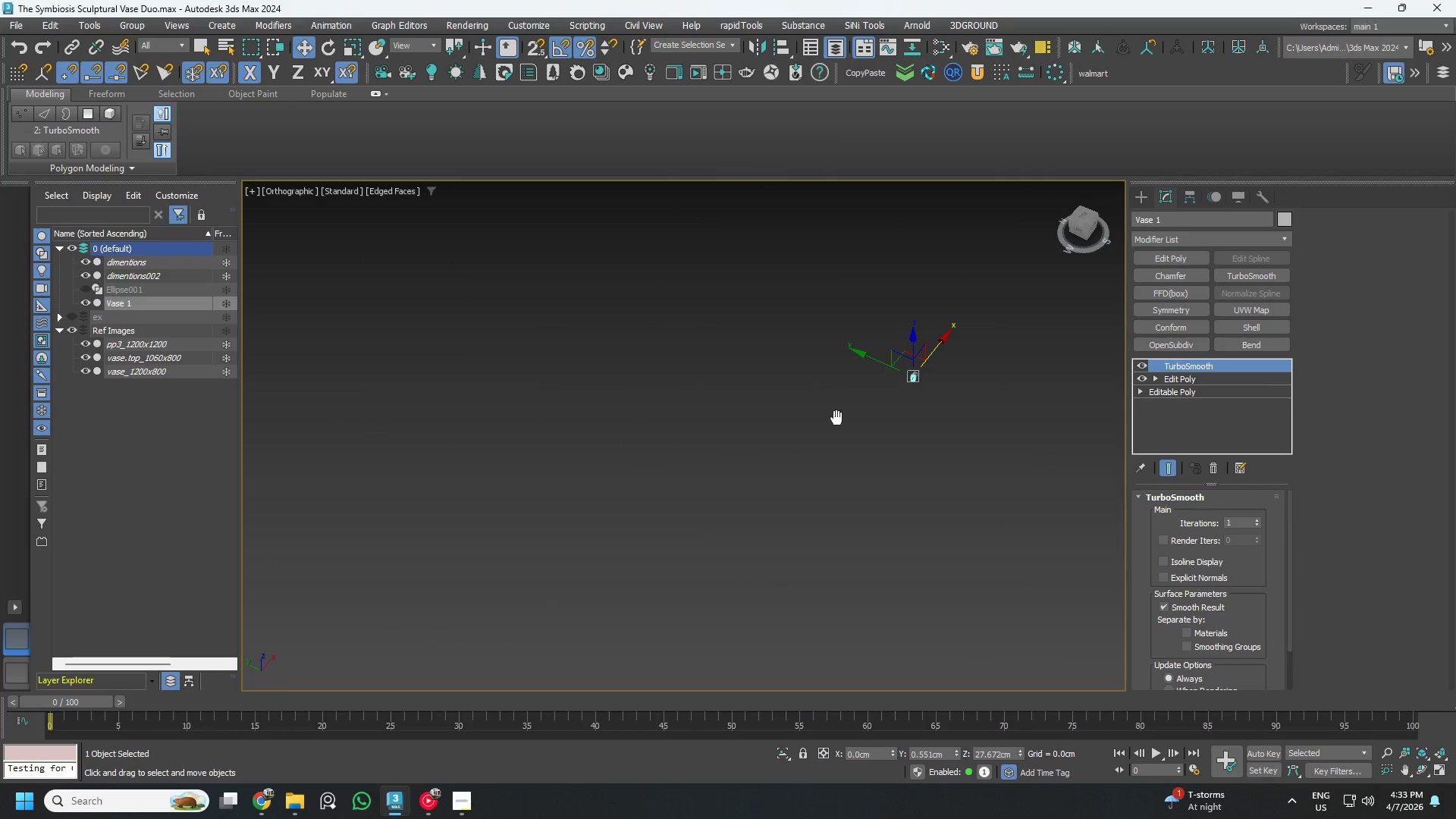 
scroll: coordinate [786, 391], scroll_direction: up, amount: 6.0
 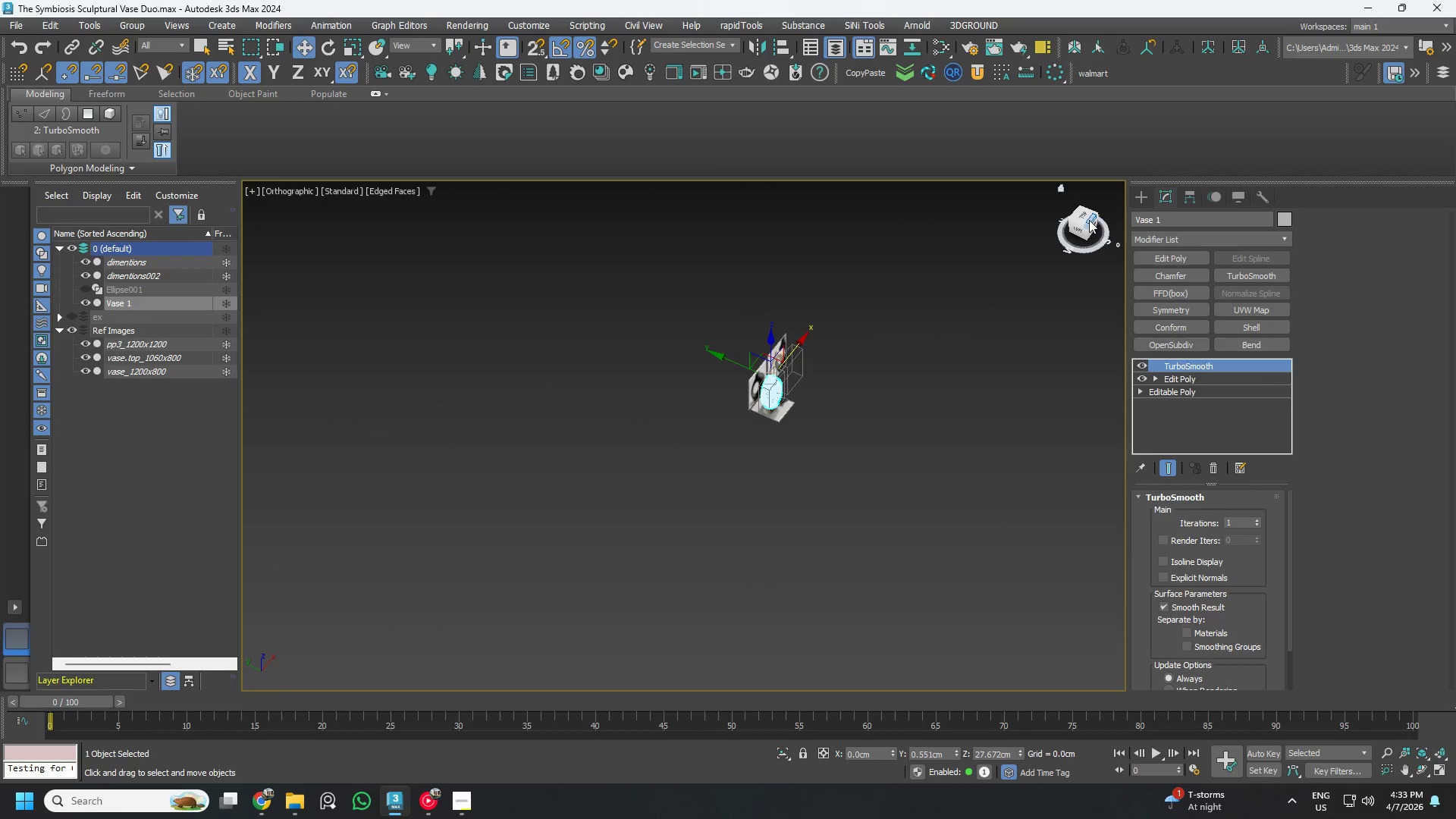 
left_click_drag(start_coordinate=[1089, 221], to_coordinate=[1051, 194])
 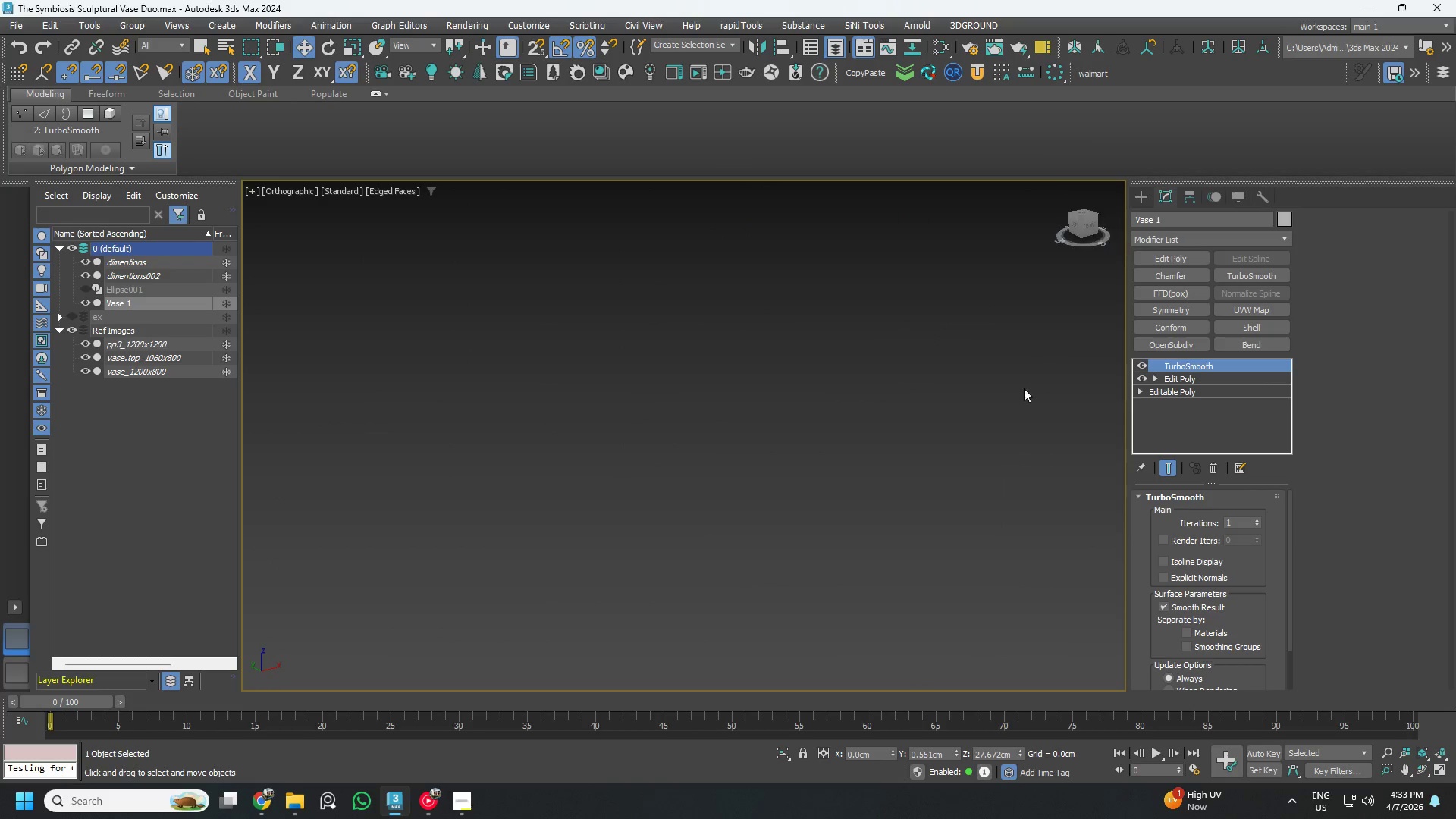 
scroll: coordinate [792, 413], scroll_direction: up, amount: 9.0
 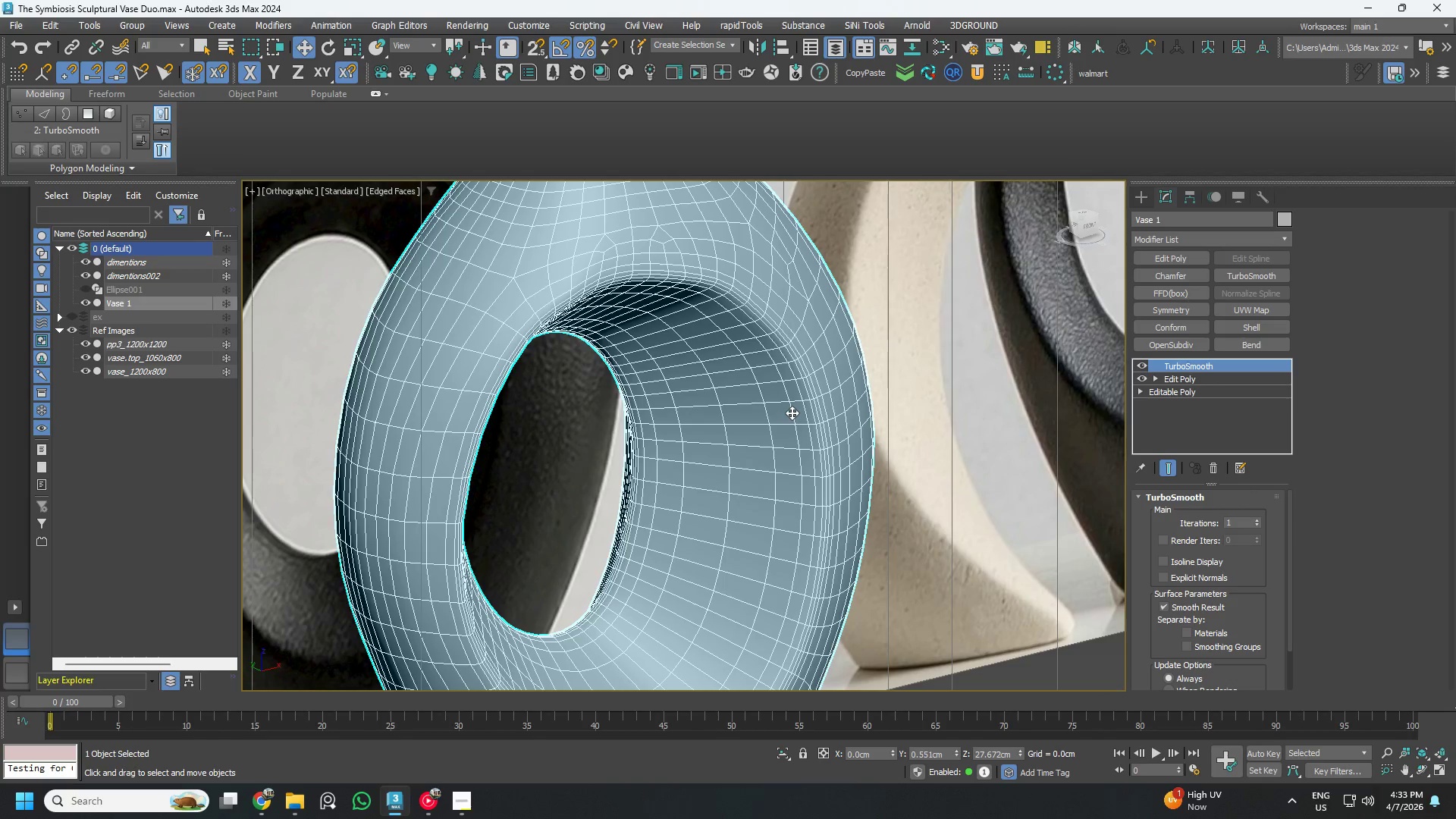 
key(Control+S)
 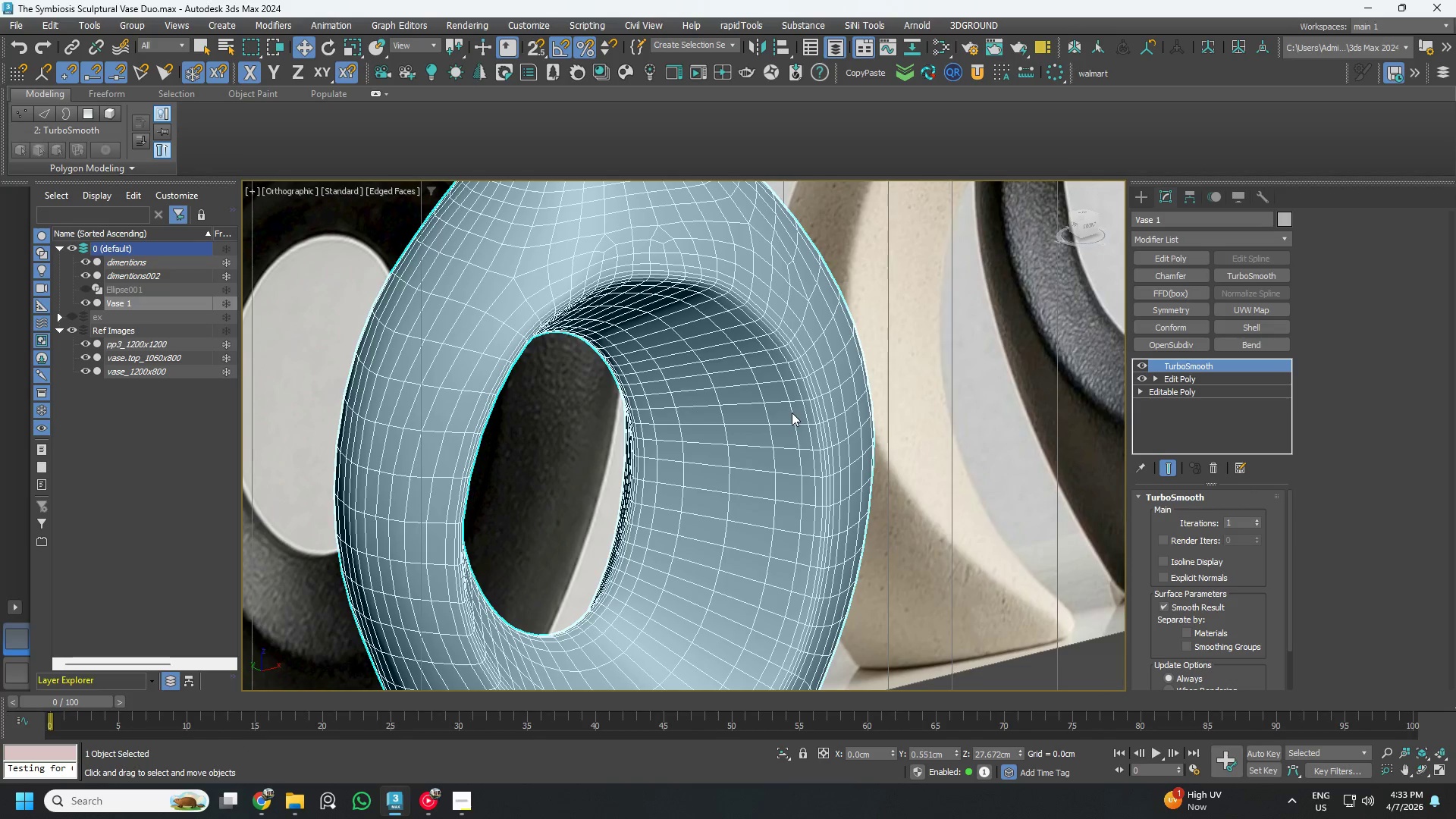 
scroll: coordinate [796, 359], scroll_direction: up, amount: 3.0
 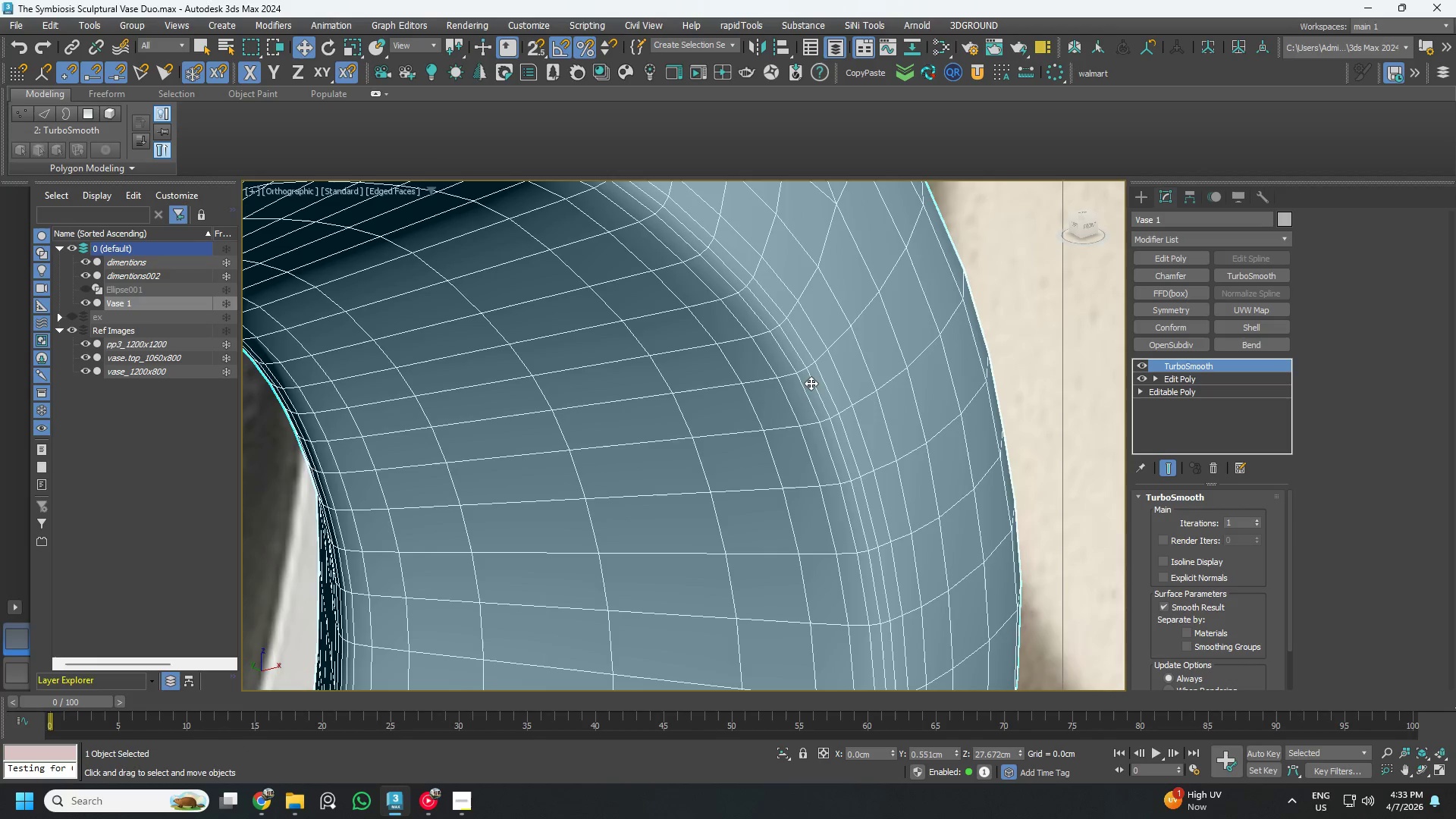 
scroll: coordinate [833, 388], scroll_direction: down, amount: 3.0
 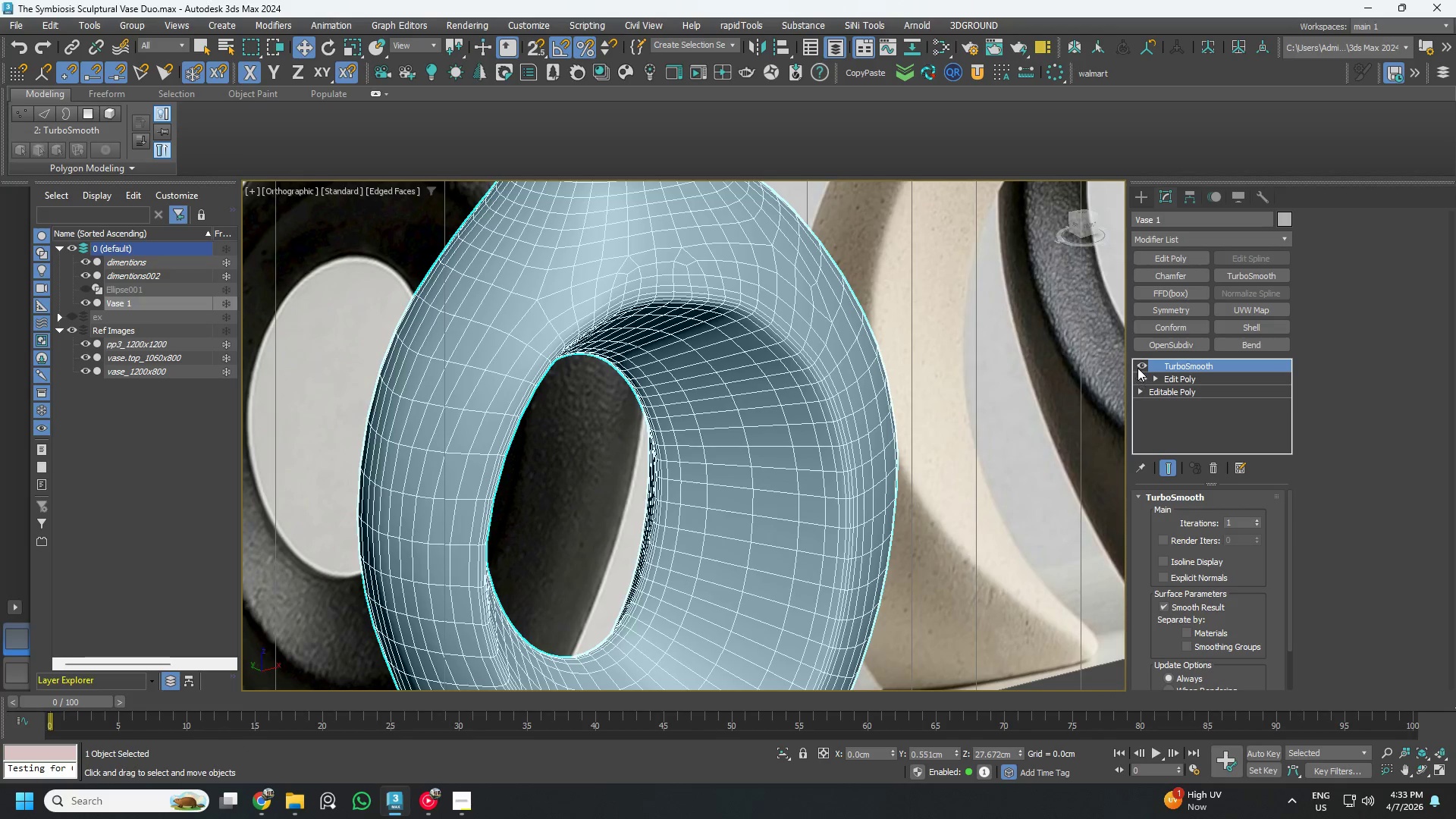 
left_click([1139, 364])
 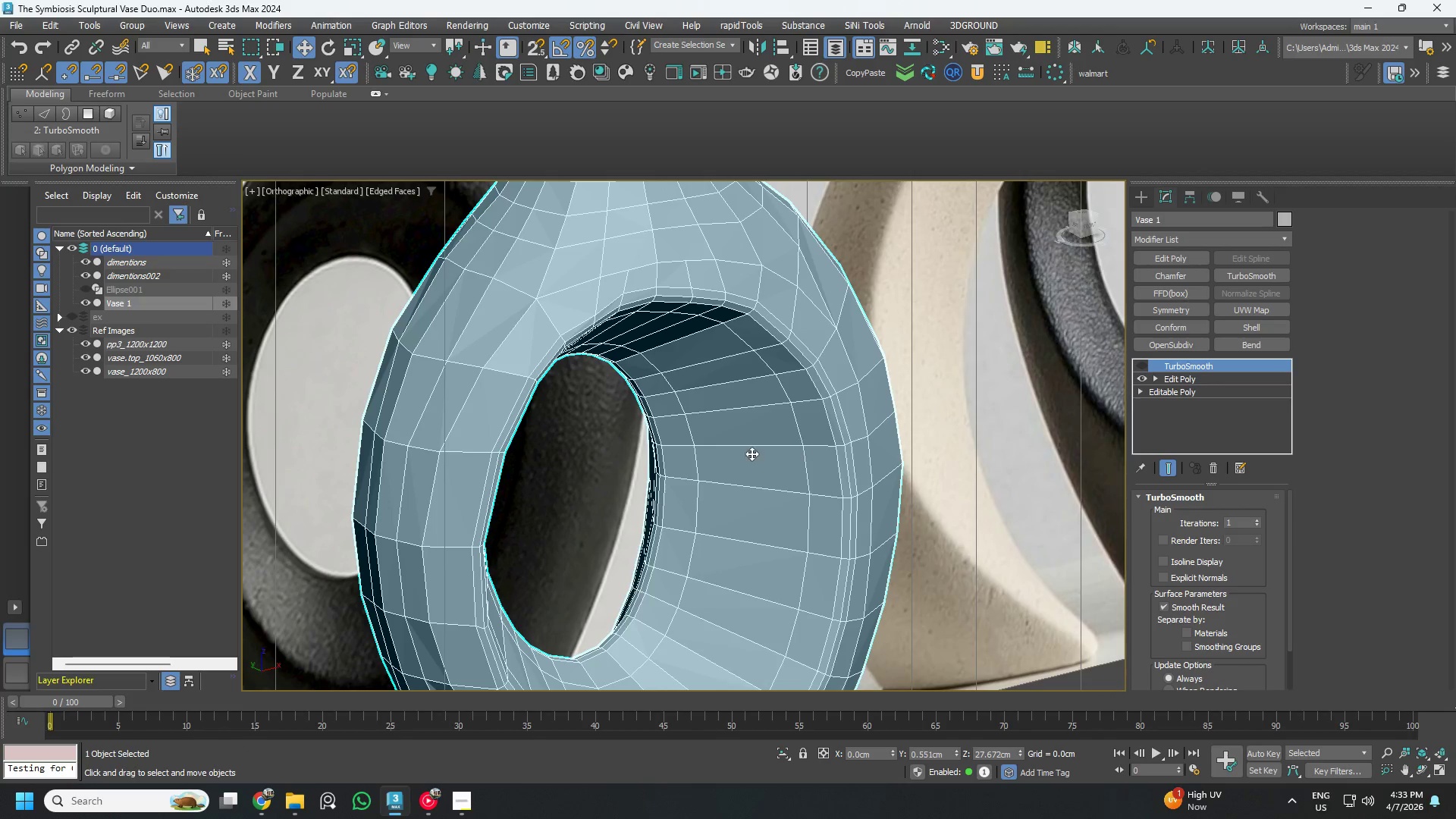 
scroll: coordinate [730, 413], scroll_direction: down, amount: 3.0
 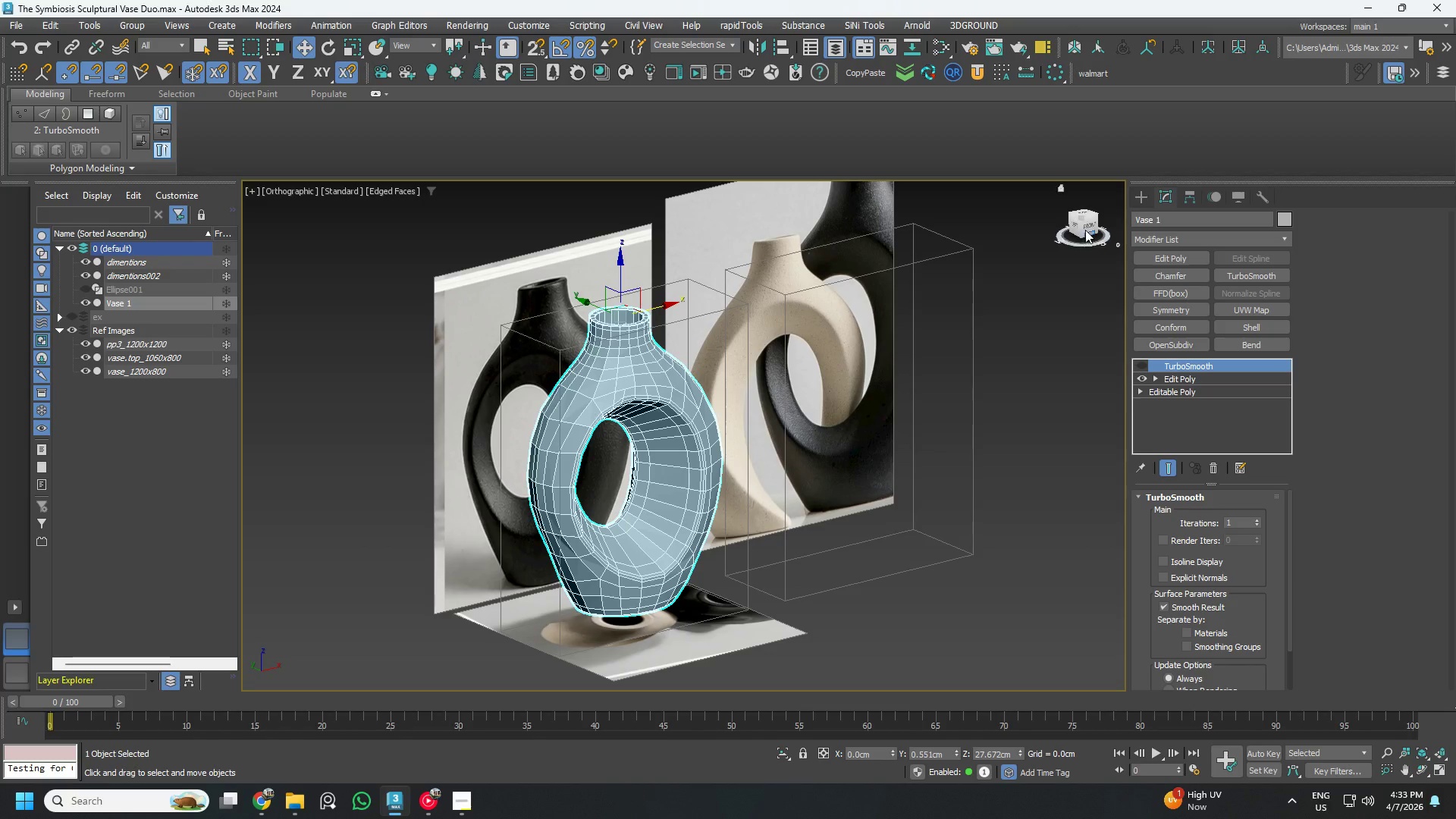 
left_click([1086, 223])
 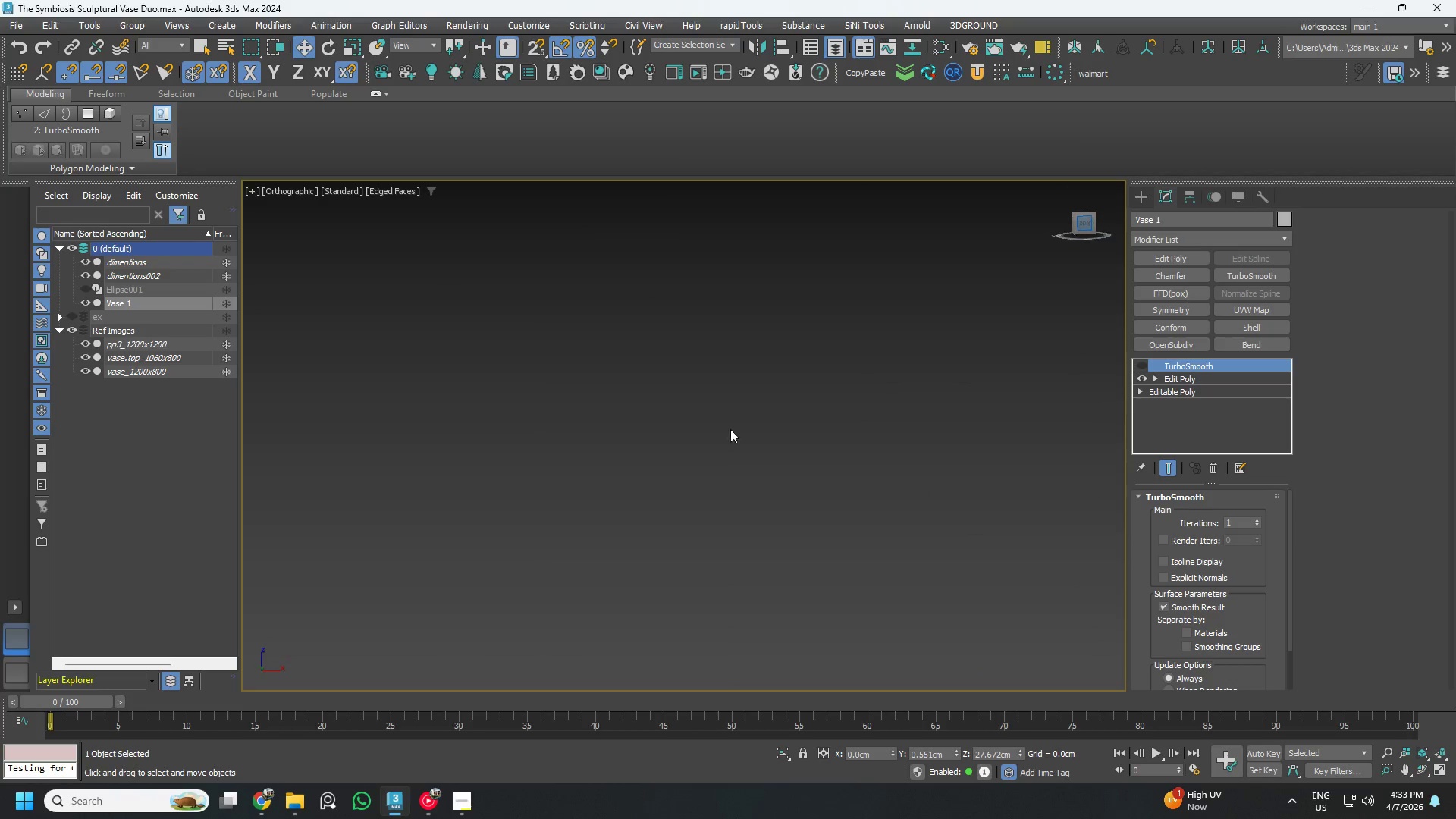 
scroll: coordinate [670, 528], scroll_direction: down, amount: 10.0
 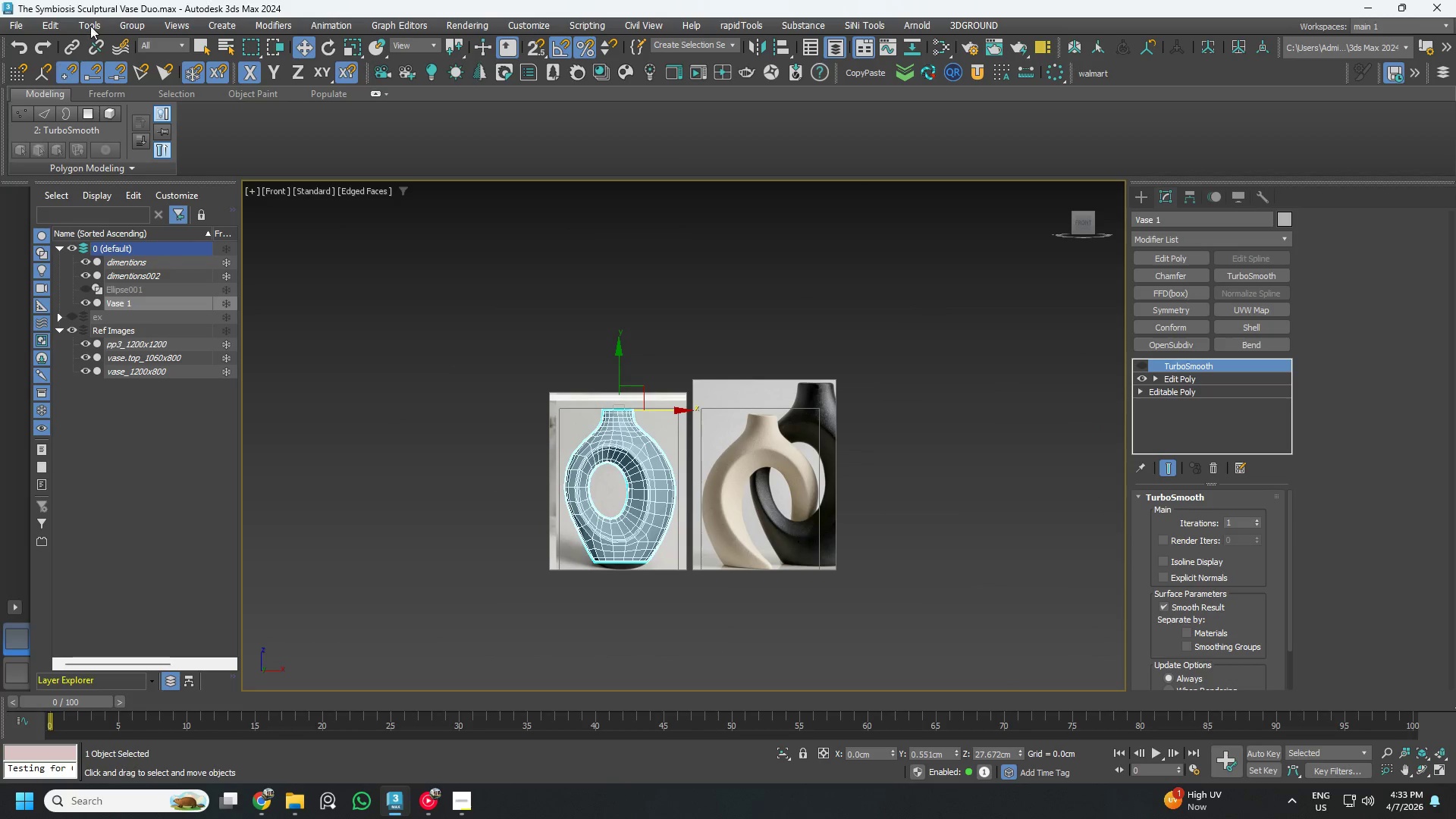 
left_click([49, 21])
 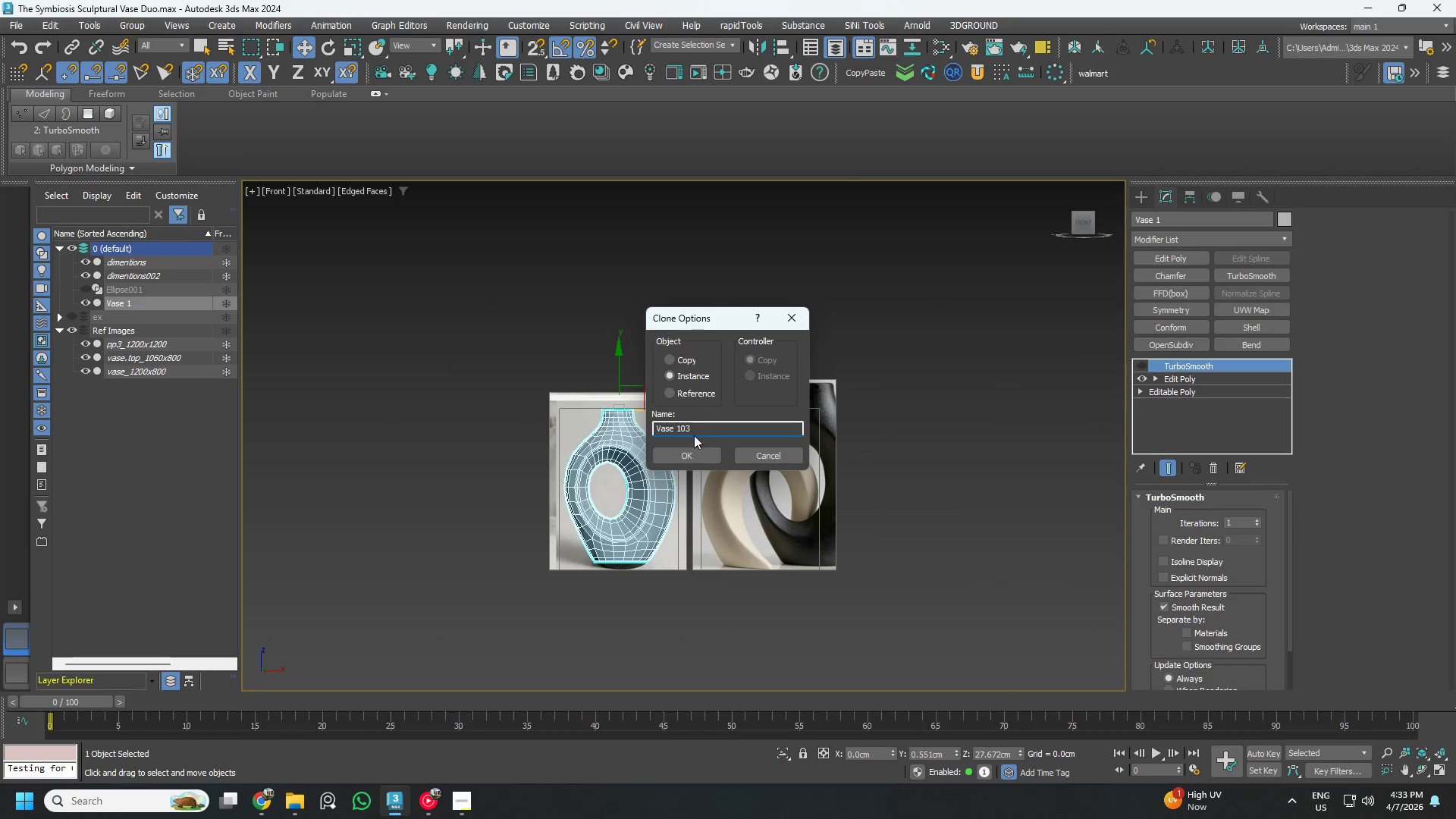 
left_click([673, 357])
 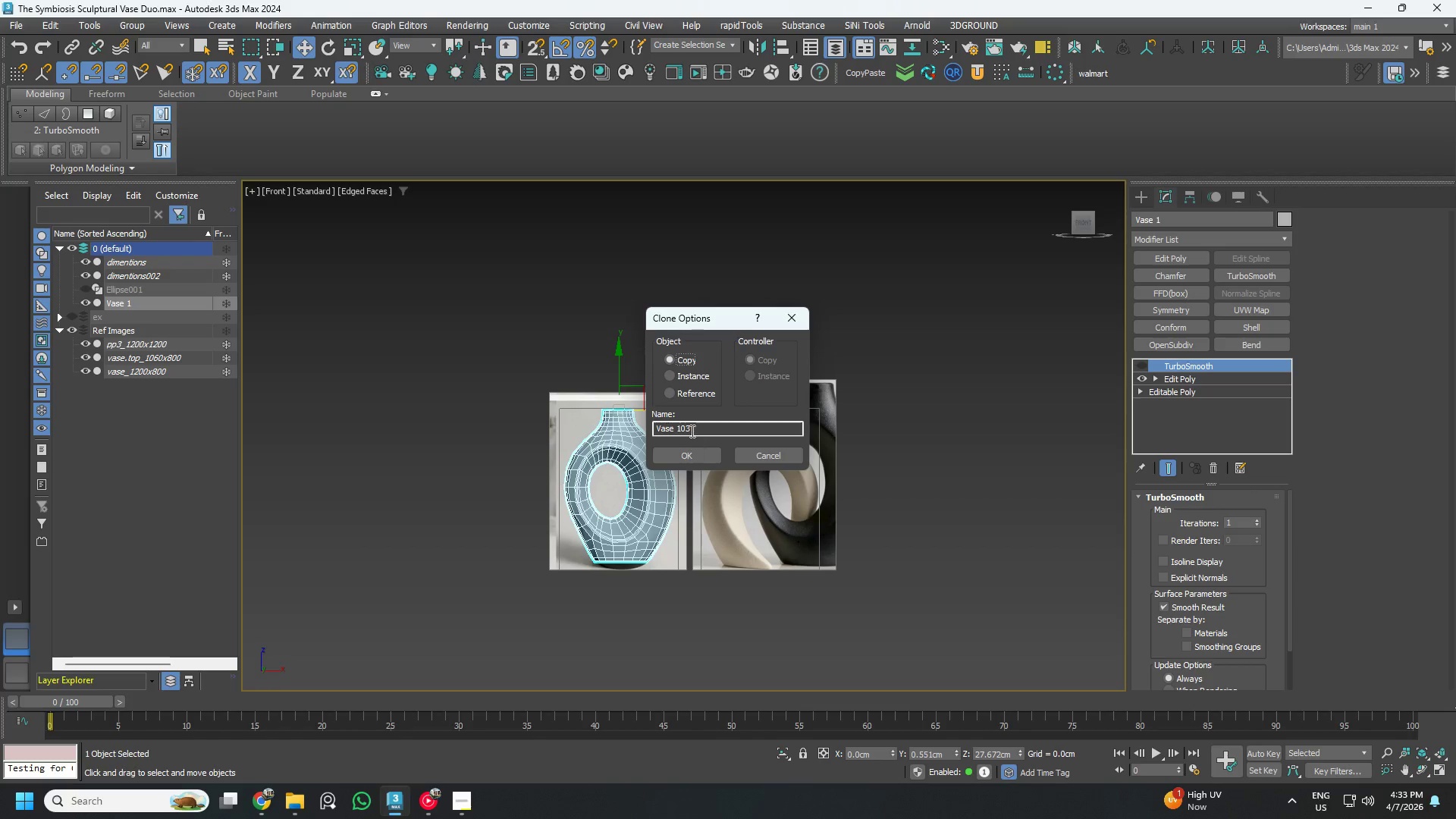 
left_click([692, 428])
 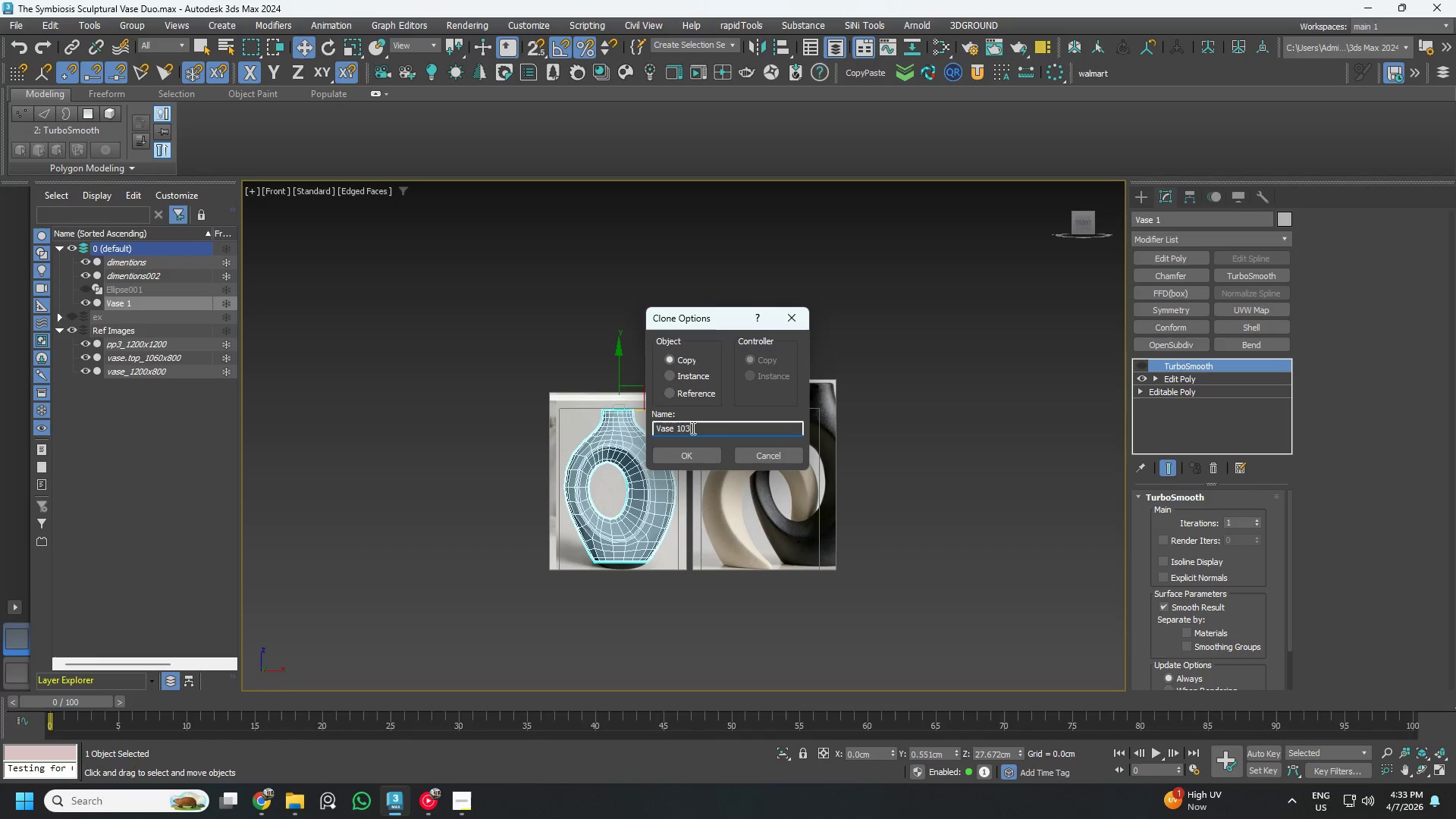 
key(Backspace)
 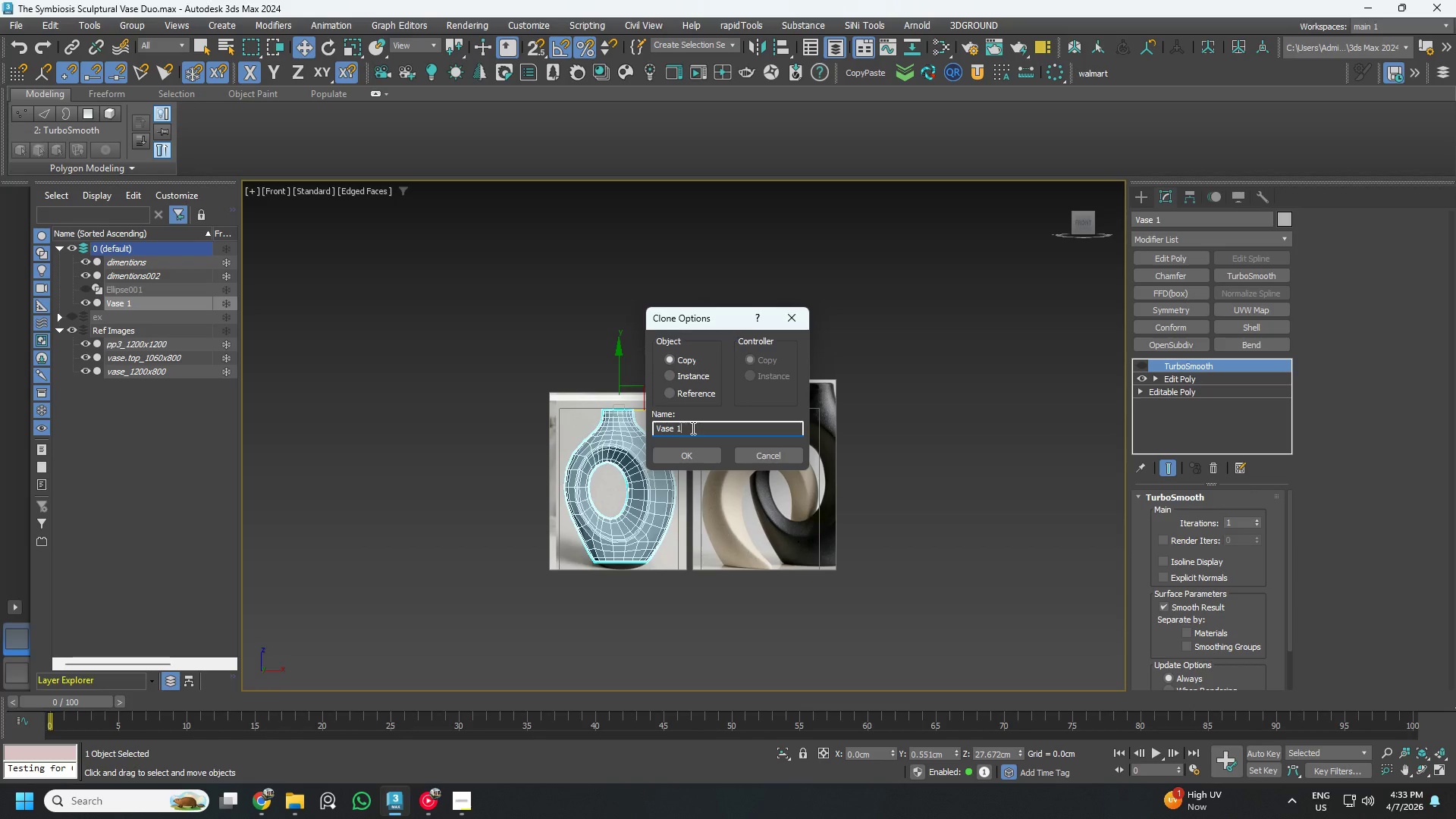 
key(Backspace)
 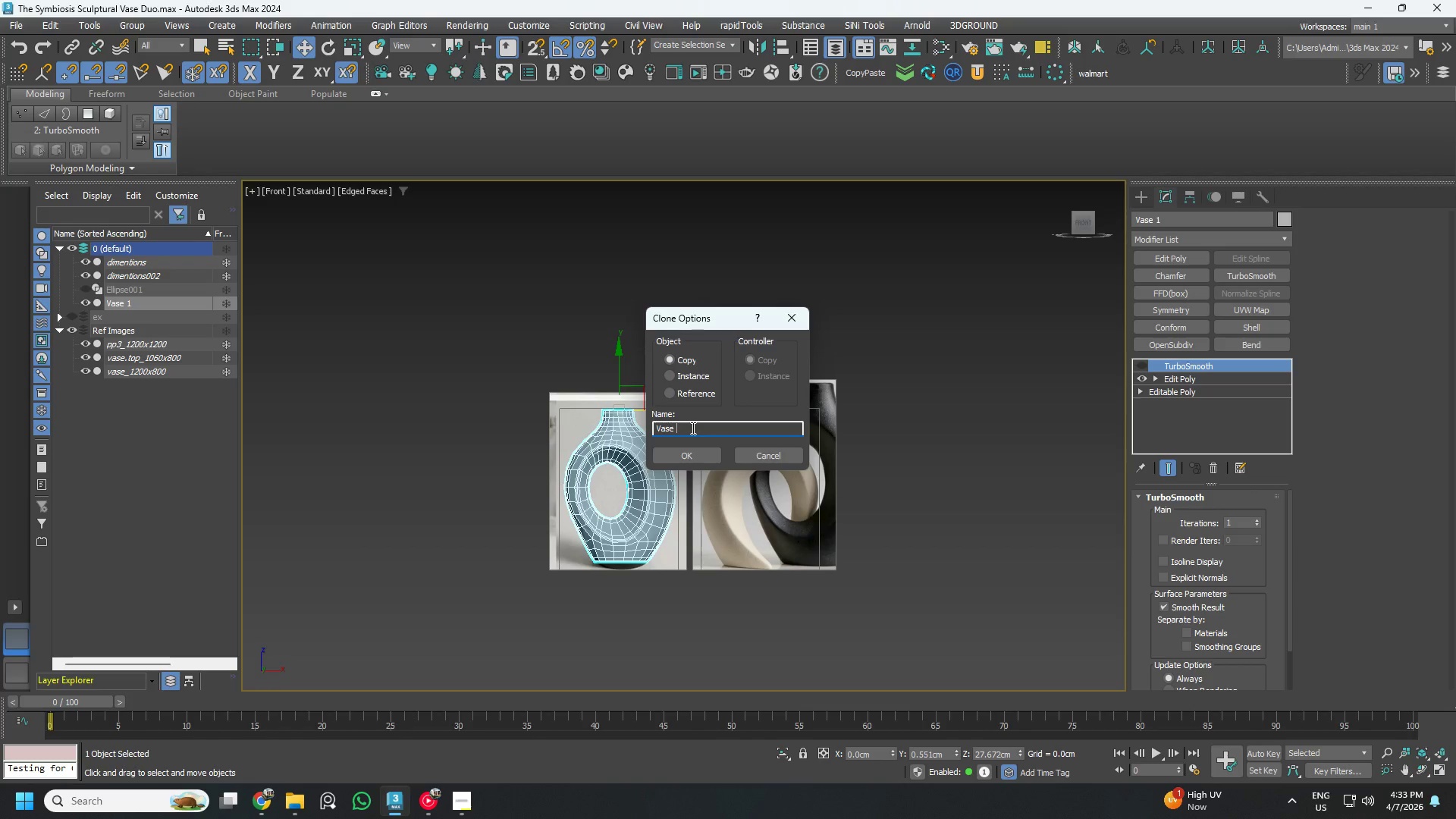 
key(Backspace)
 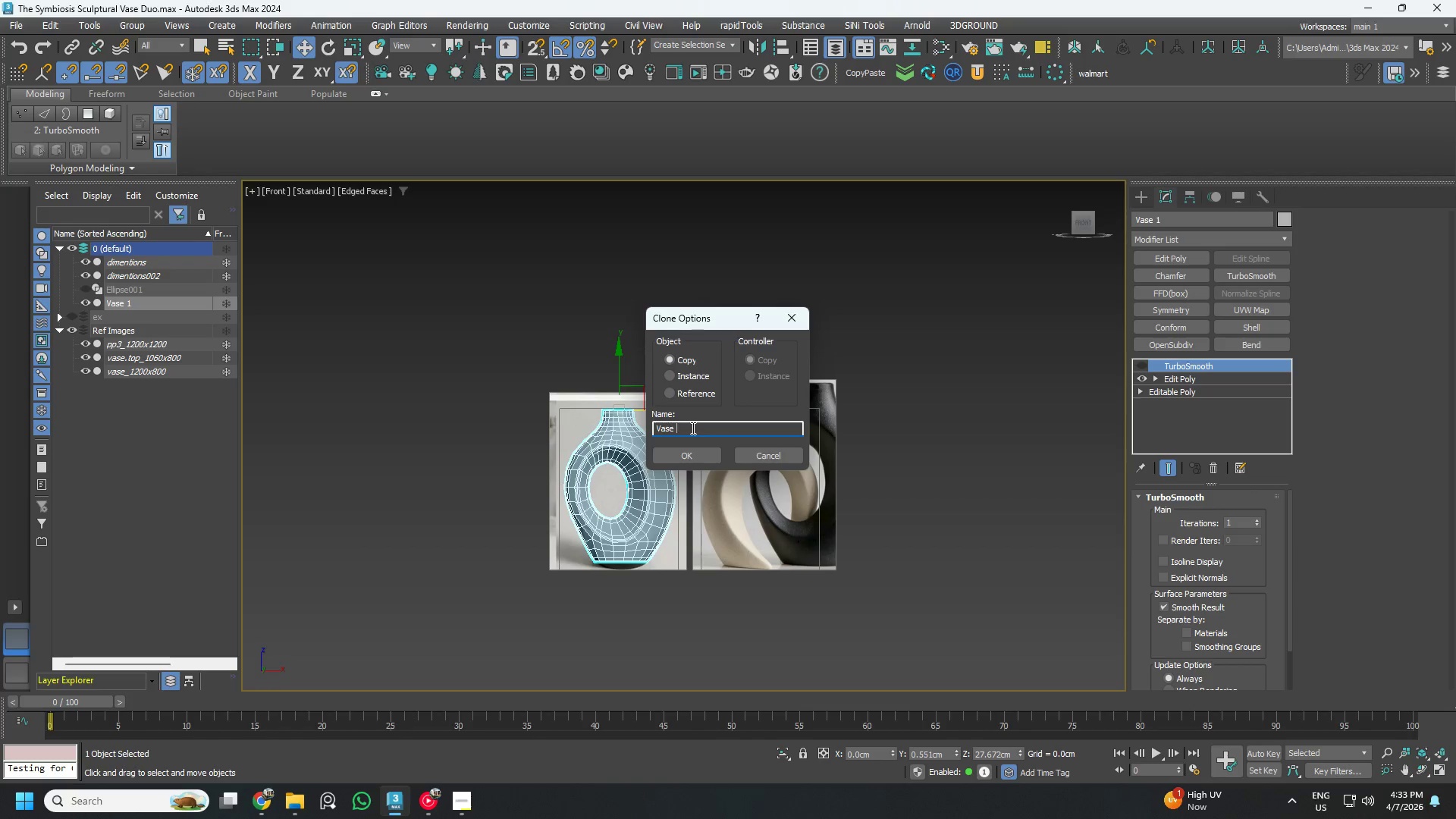 
key(Numpad2)
 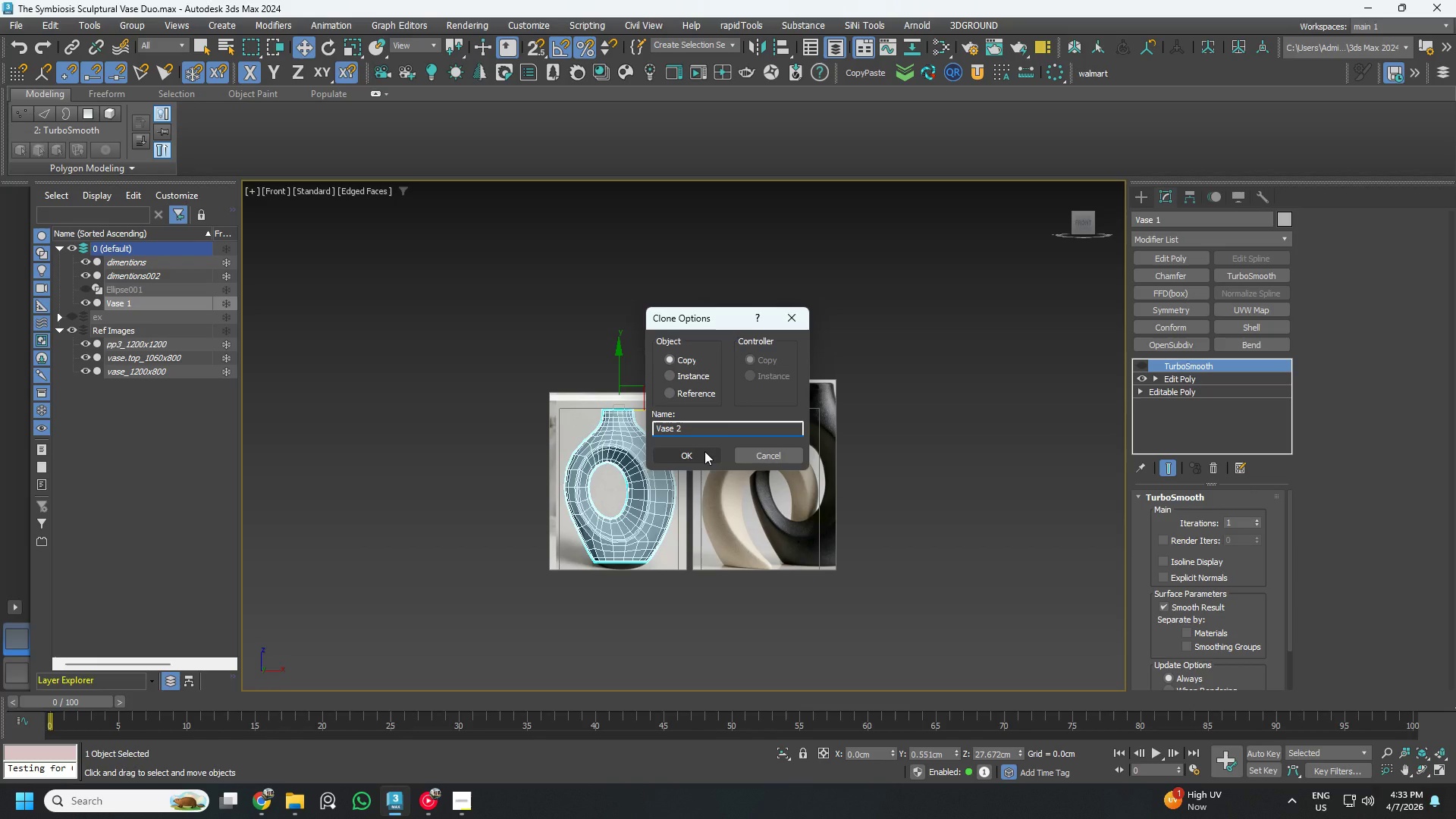 
left_click([704, 451])
 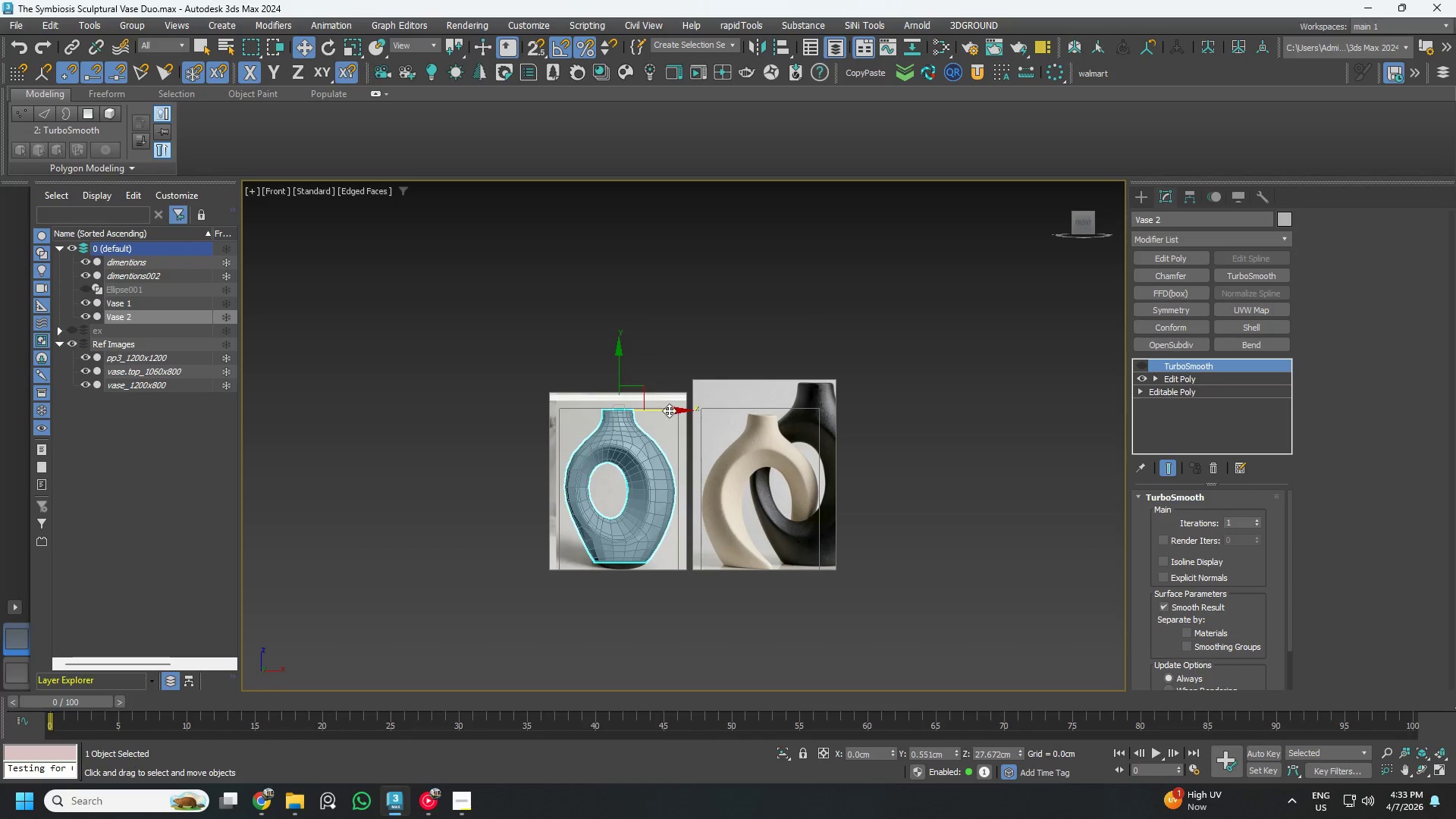 
left_click_drag(start_coordinate=[668, 410], to_coordinate=[805, 431])
 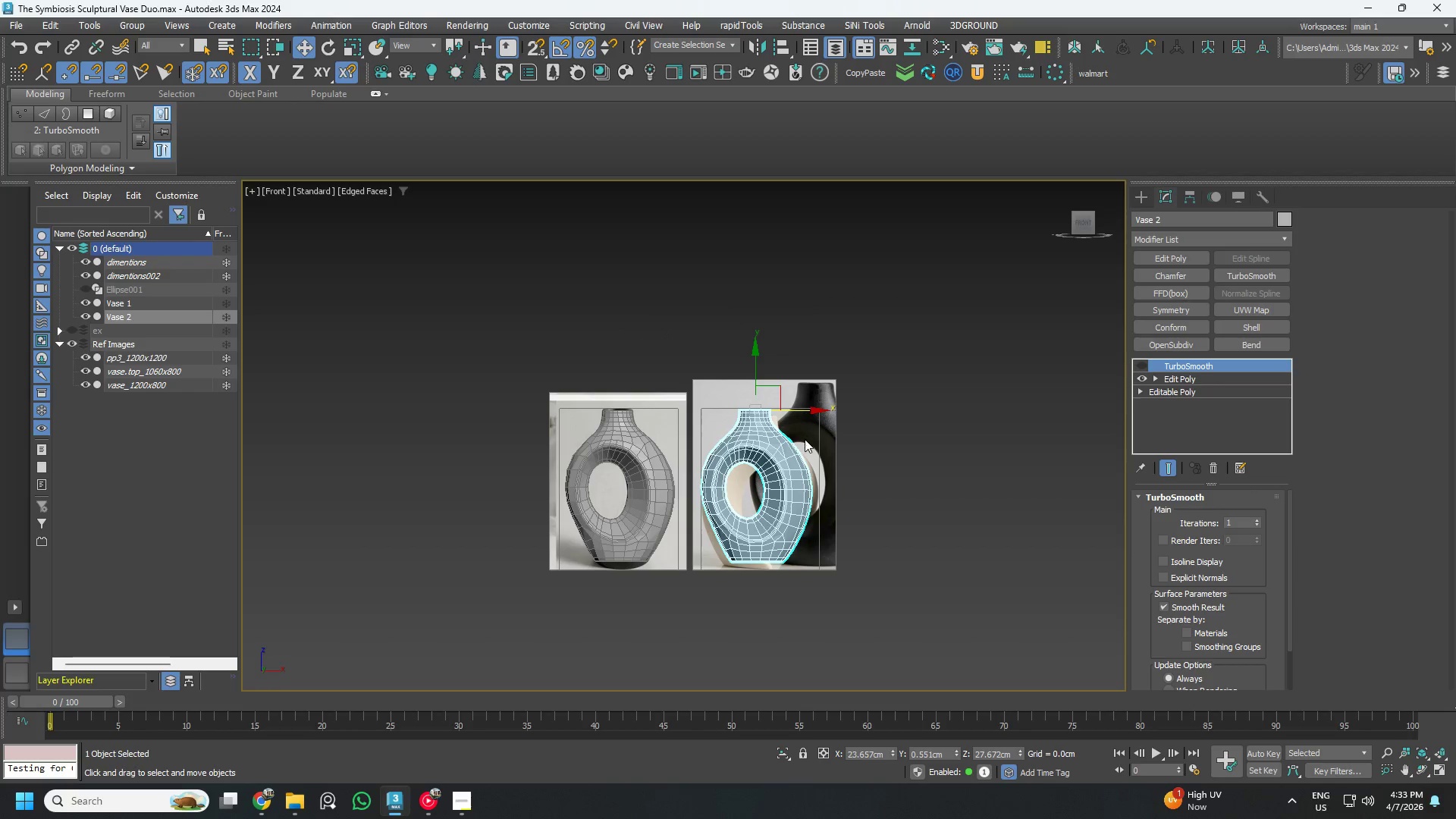 
scroll: coordinate [718, 364], scroll_direction: up, amount: 4.0
 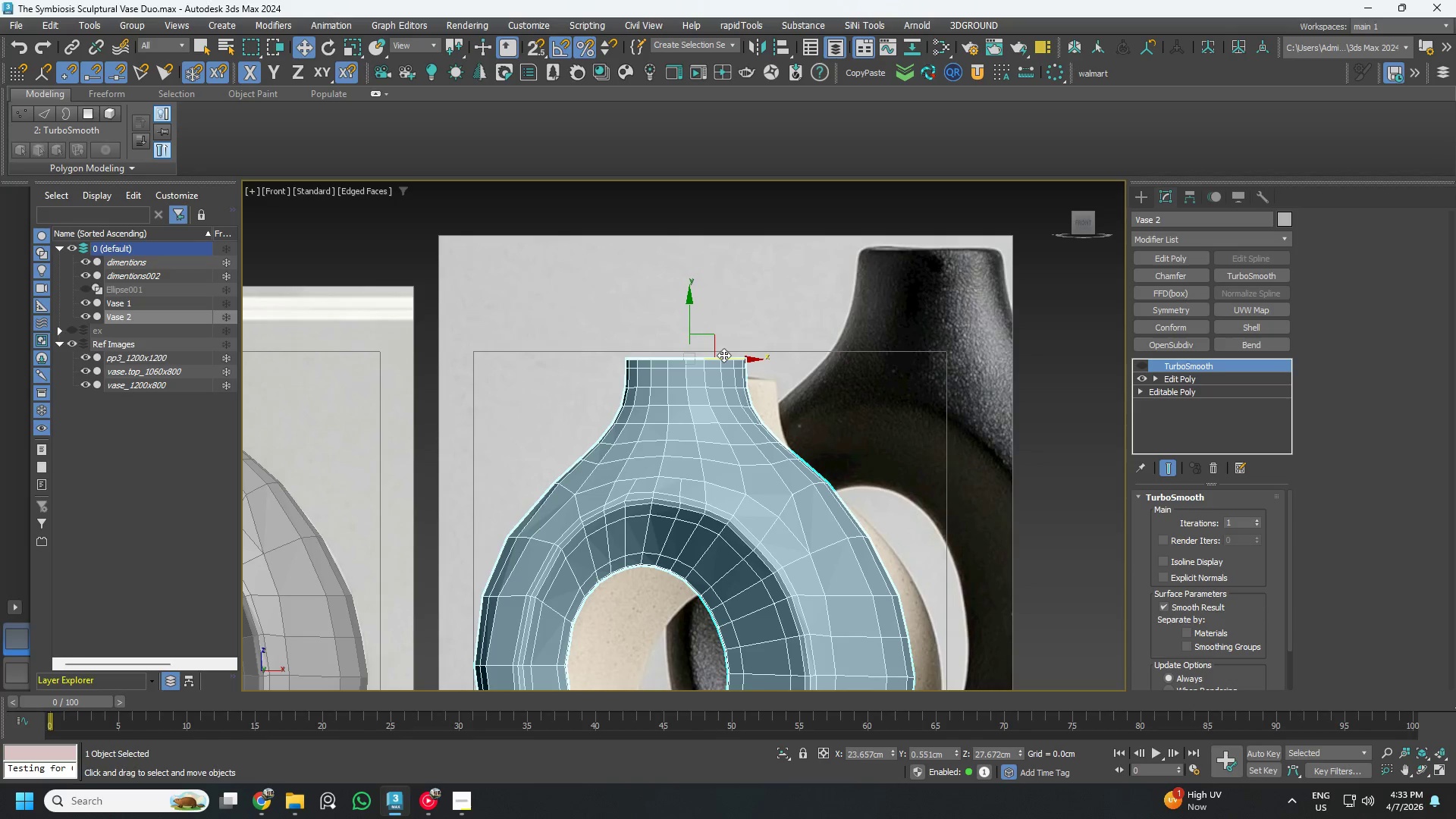 
scroll: coordinate [760, 271], scroll_direction: down, amount: 2.0
 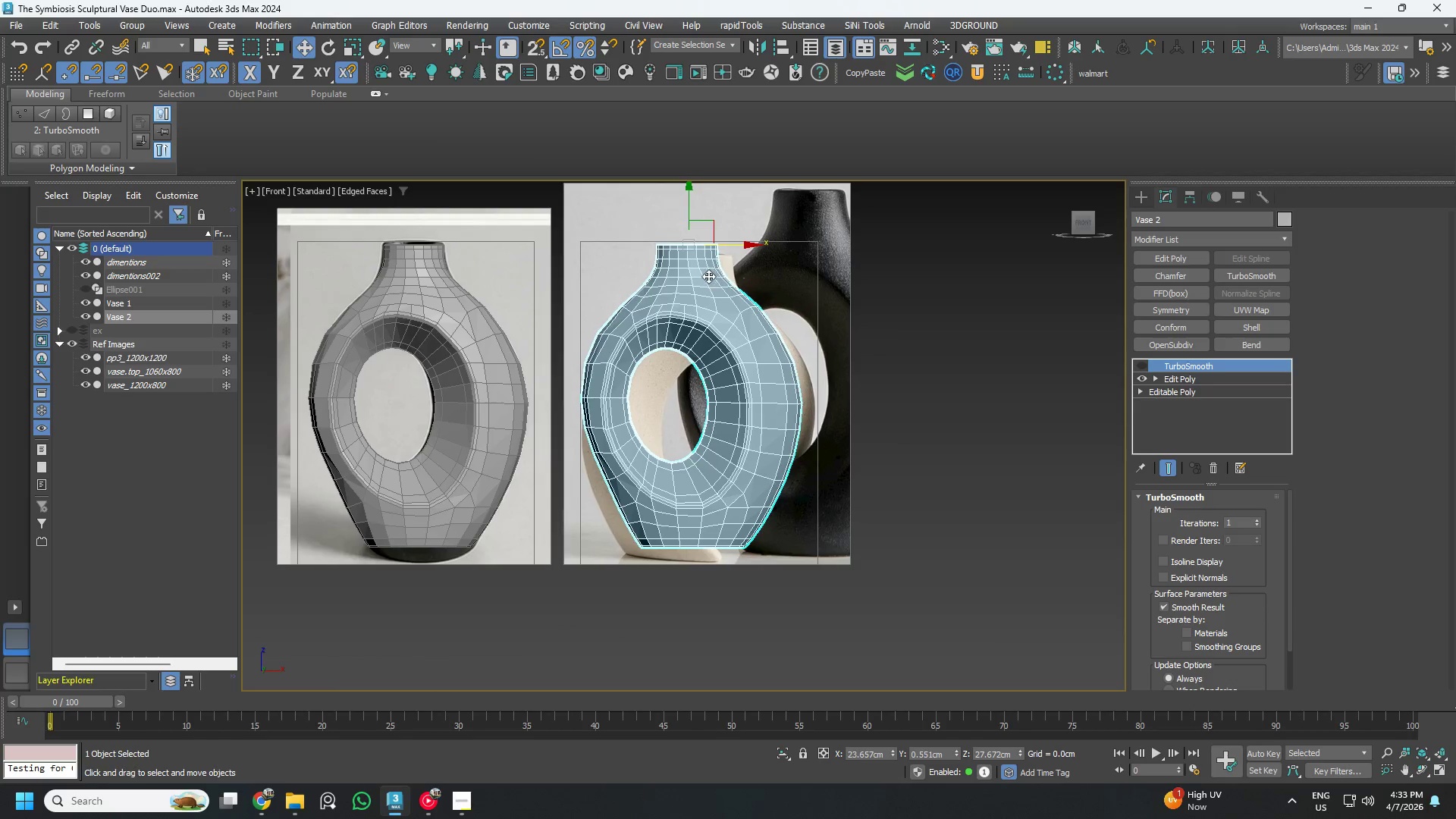 
scroll: coordinate [708, 276], scroll_direction: up, amount: 1.0
 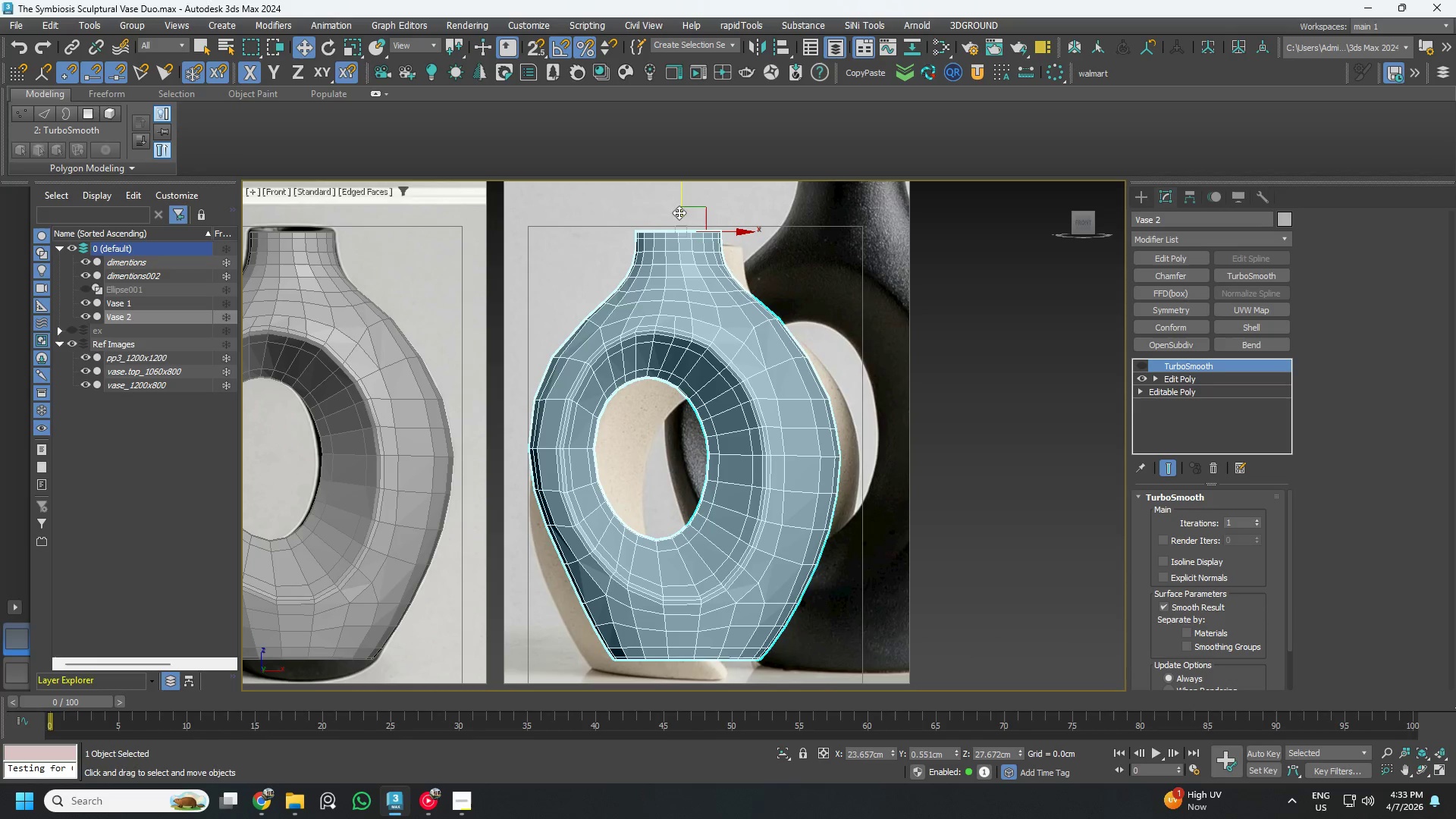 
left_click_drag(start_coordinate=[683, 202], to_coordinate=[694, 218])
 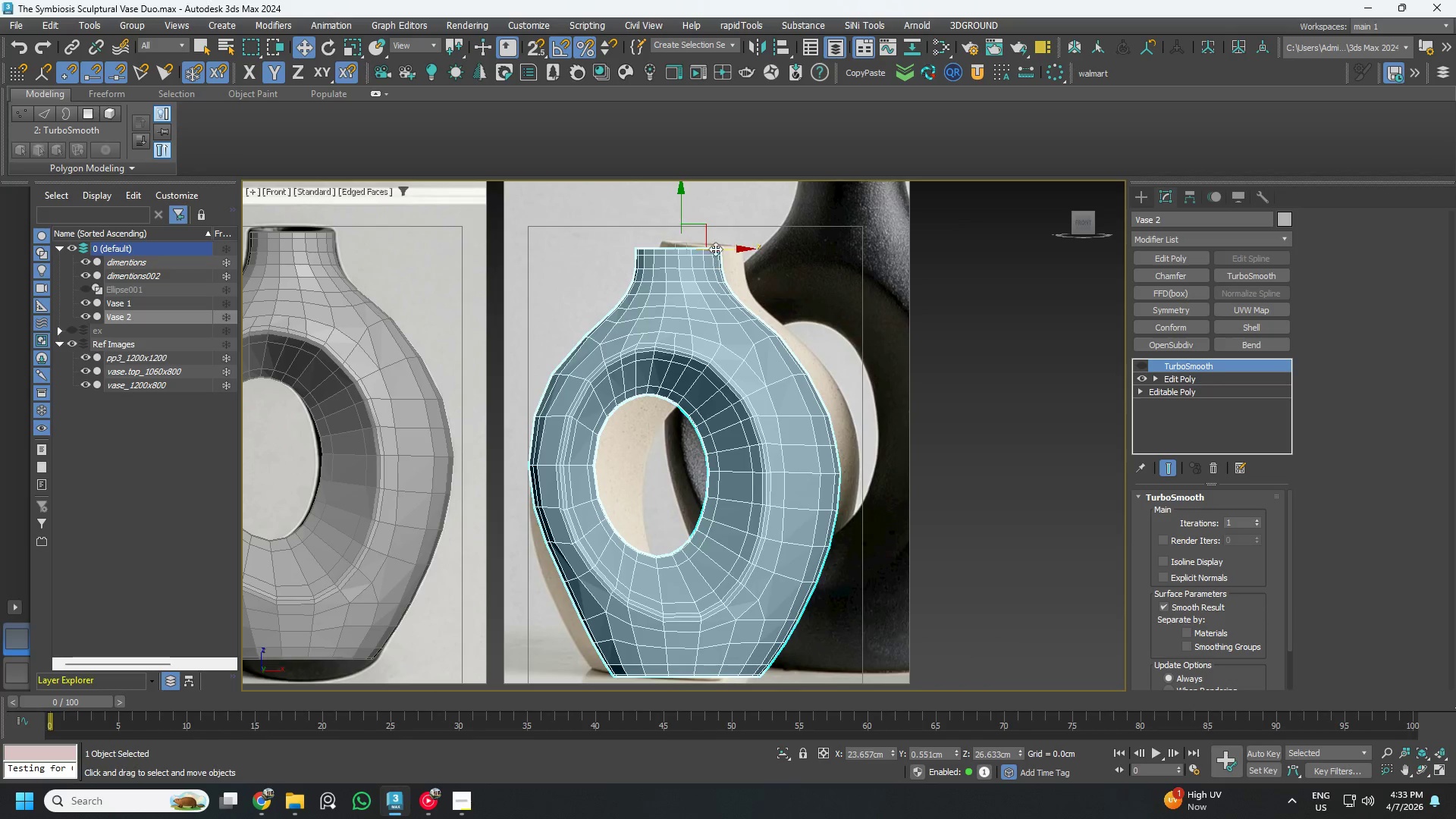 
scroll: coordinate [712, 243], scroll_direction: up, amount: 4.0
 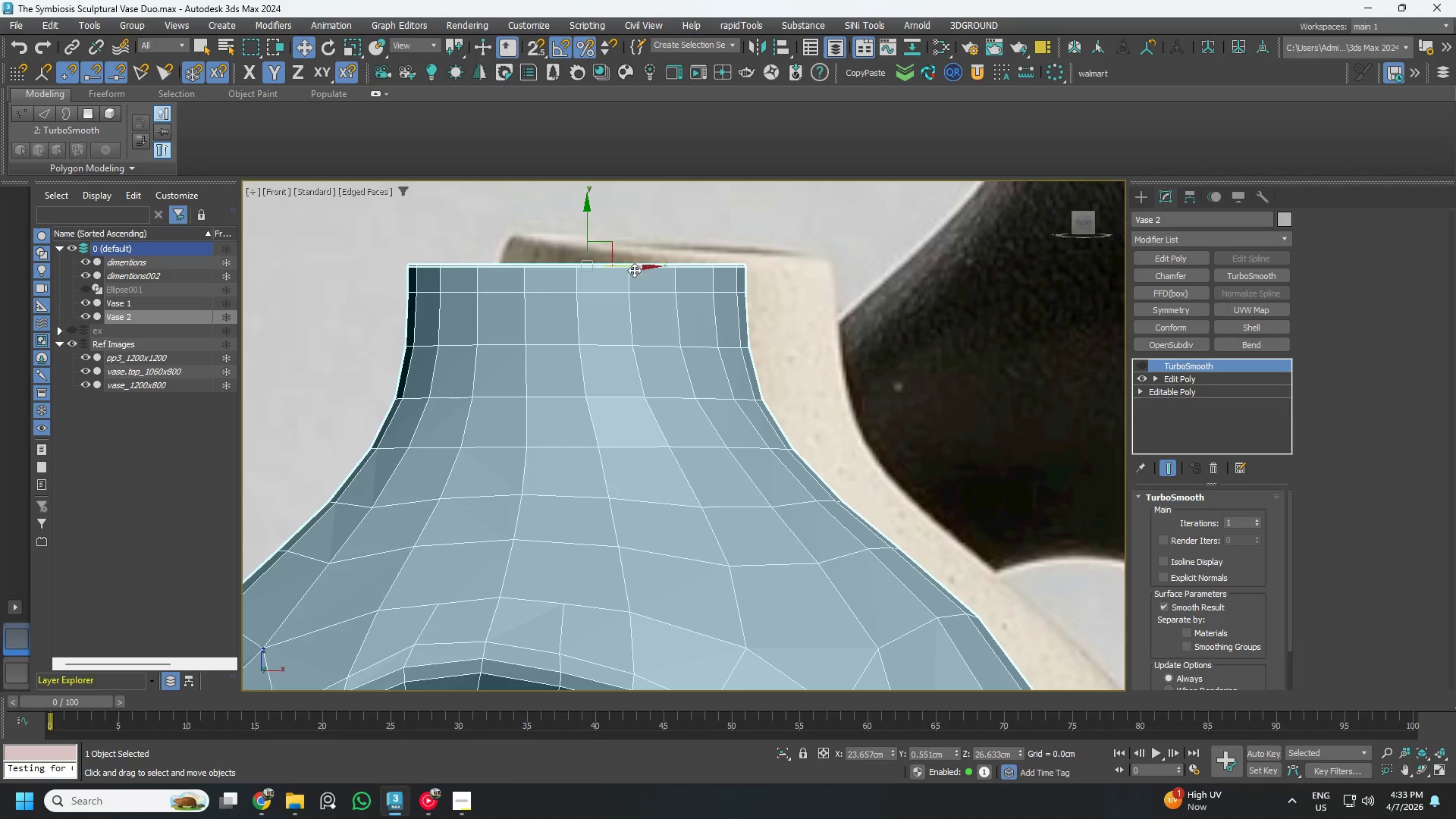 
left_click_drag(start_coordinate=[632, 268], to_coordinate=[720, 262])
 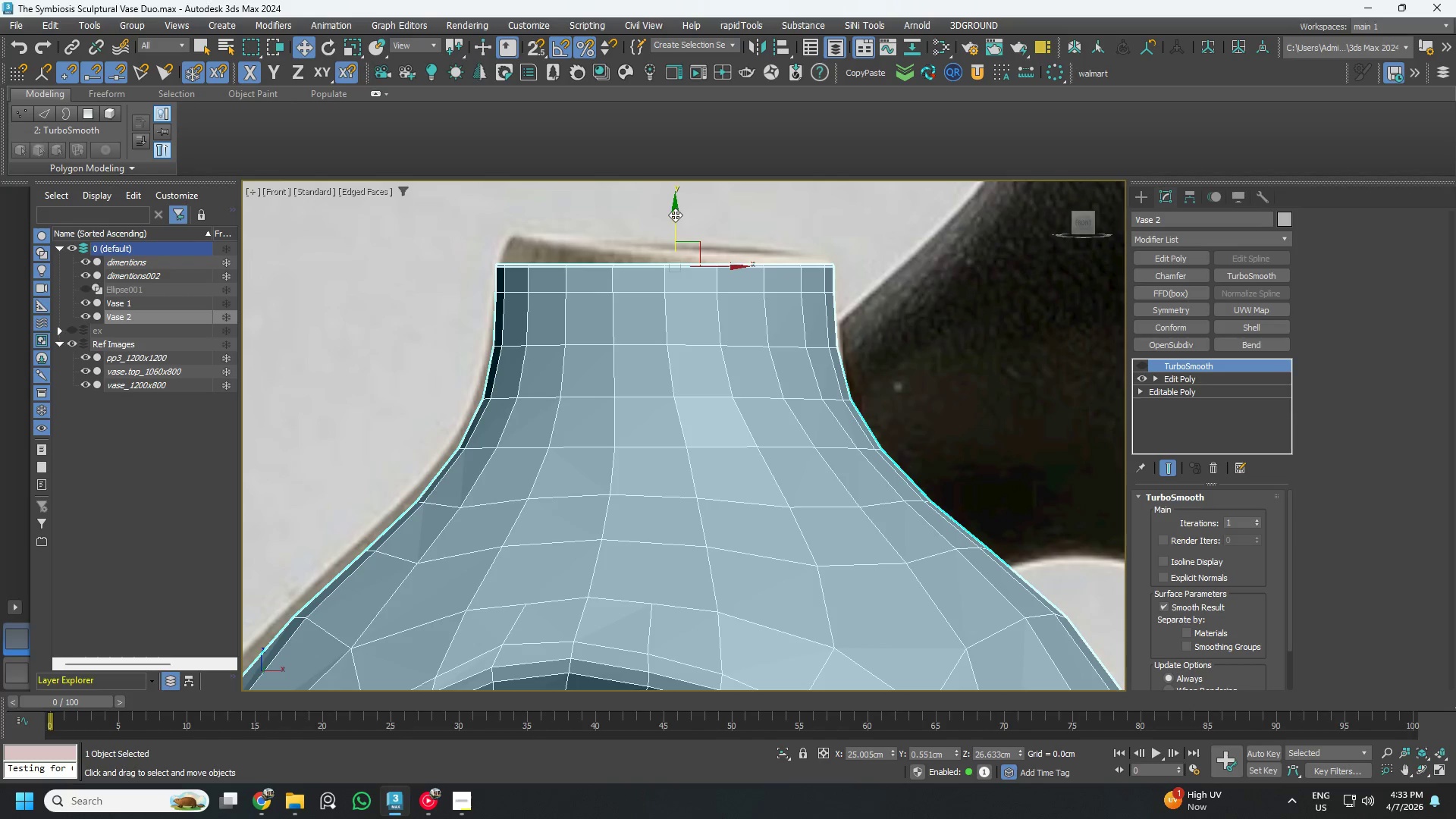 
left_click_drag(start_coordinate=[674, 215], to_coordinate=[674, 206])
 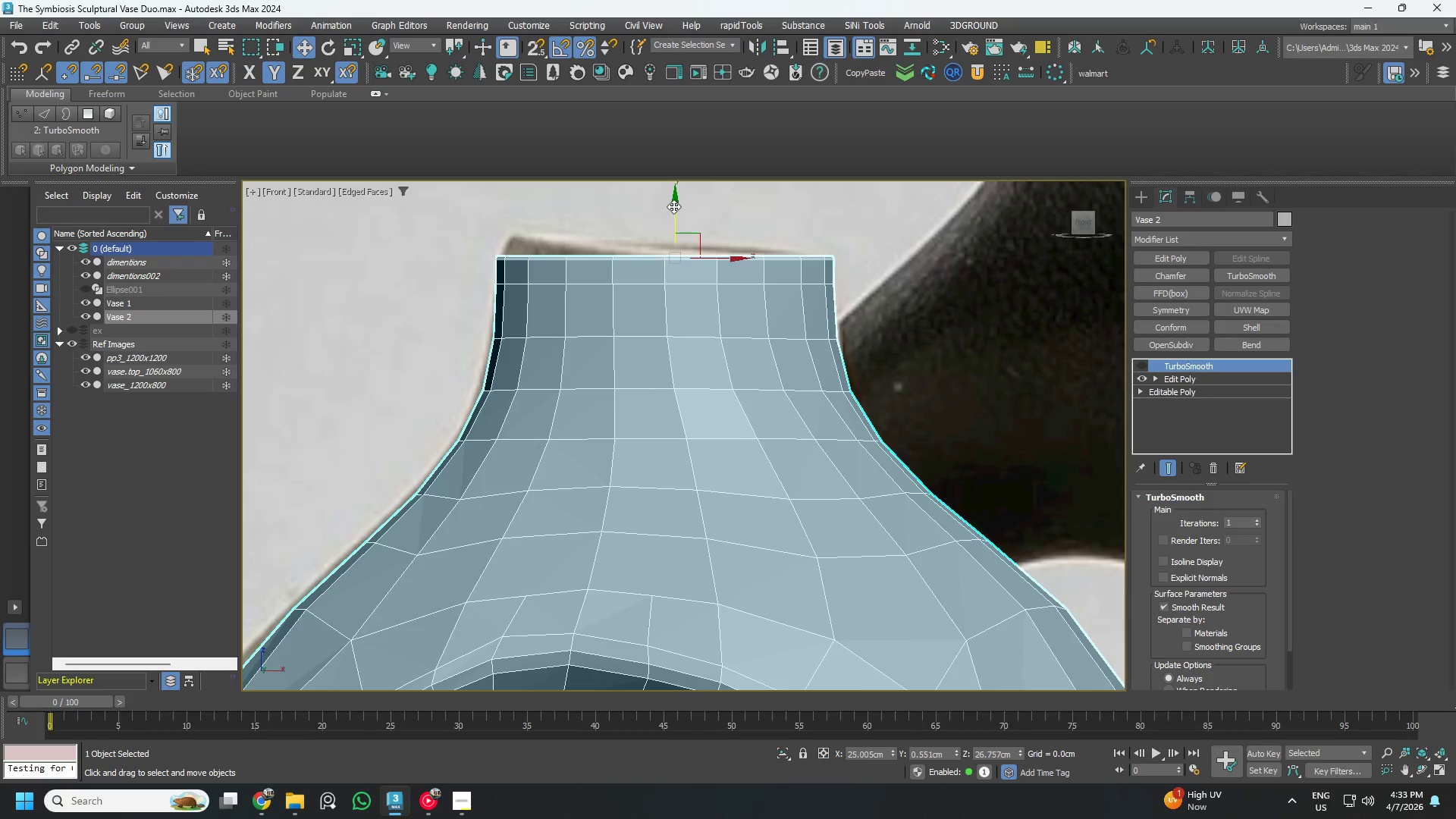 
scroll: coordinate [668, 219], scroll_direction: down, amount: 4.0
 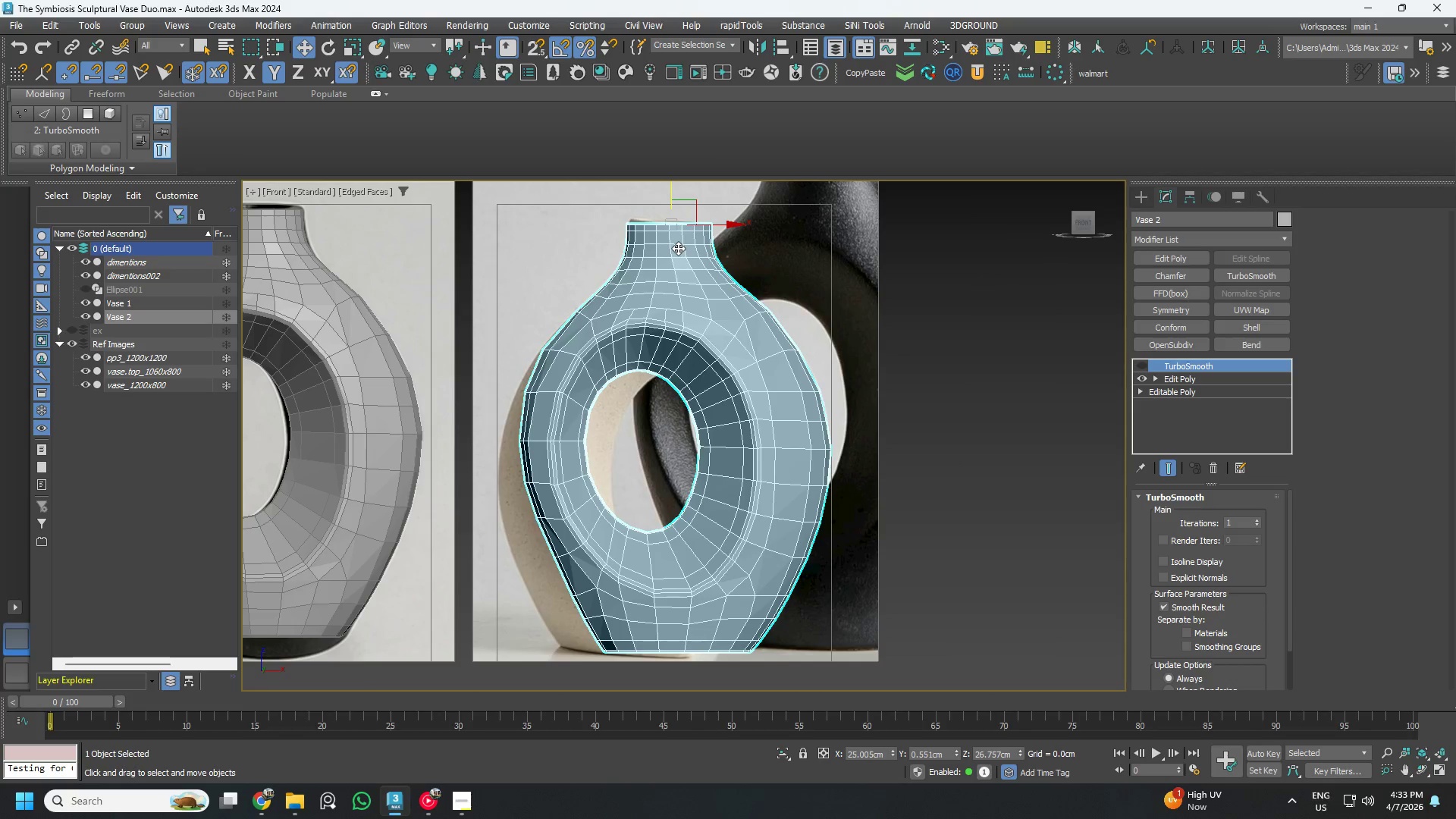 
key(Alt+X)
 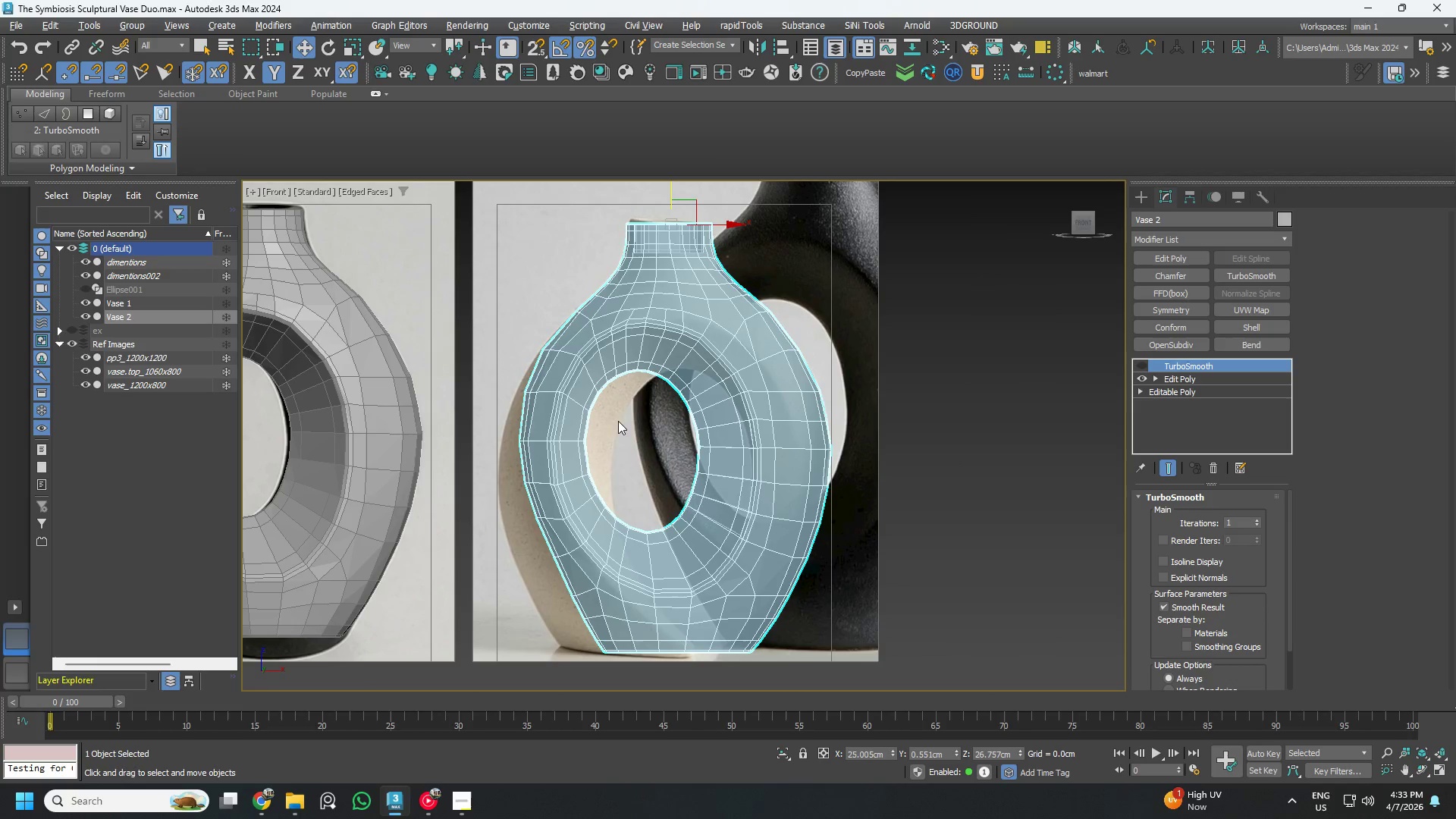 
scroll: coordinate [670, 427], scroll_direction: down, amount: 2.0
 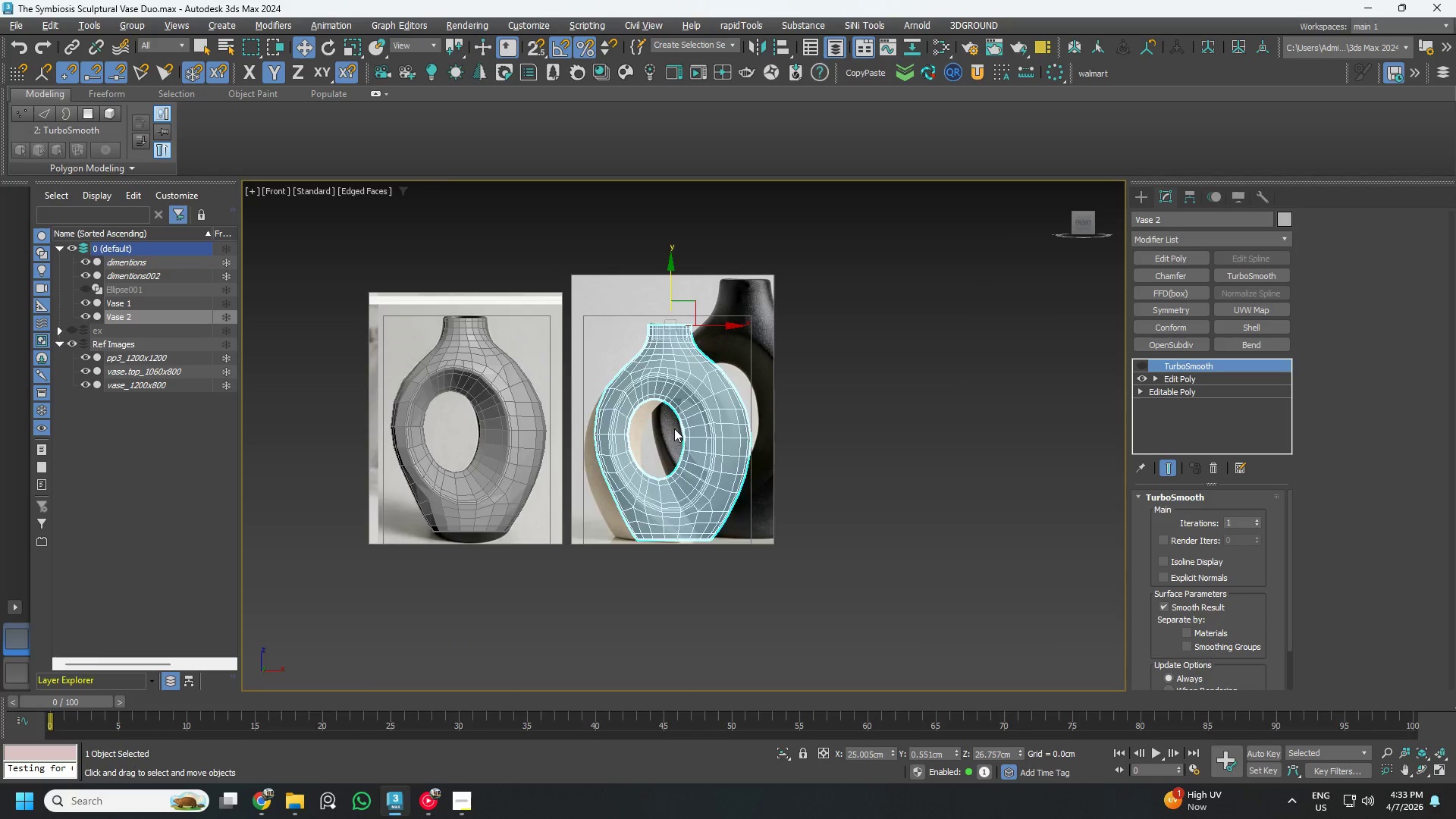 
scroll: coordinate [693, 422], scroll_direction: up, amount: 1.0
 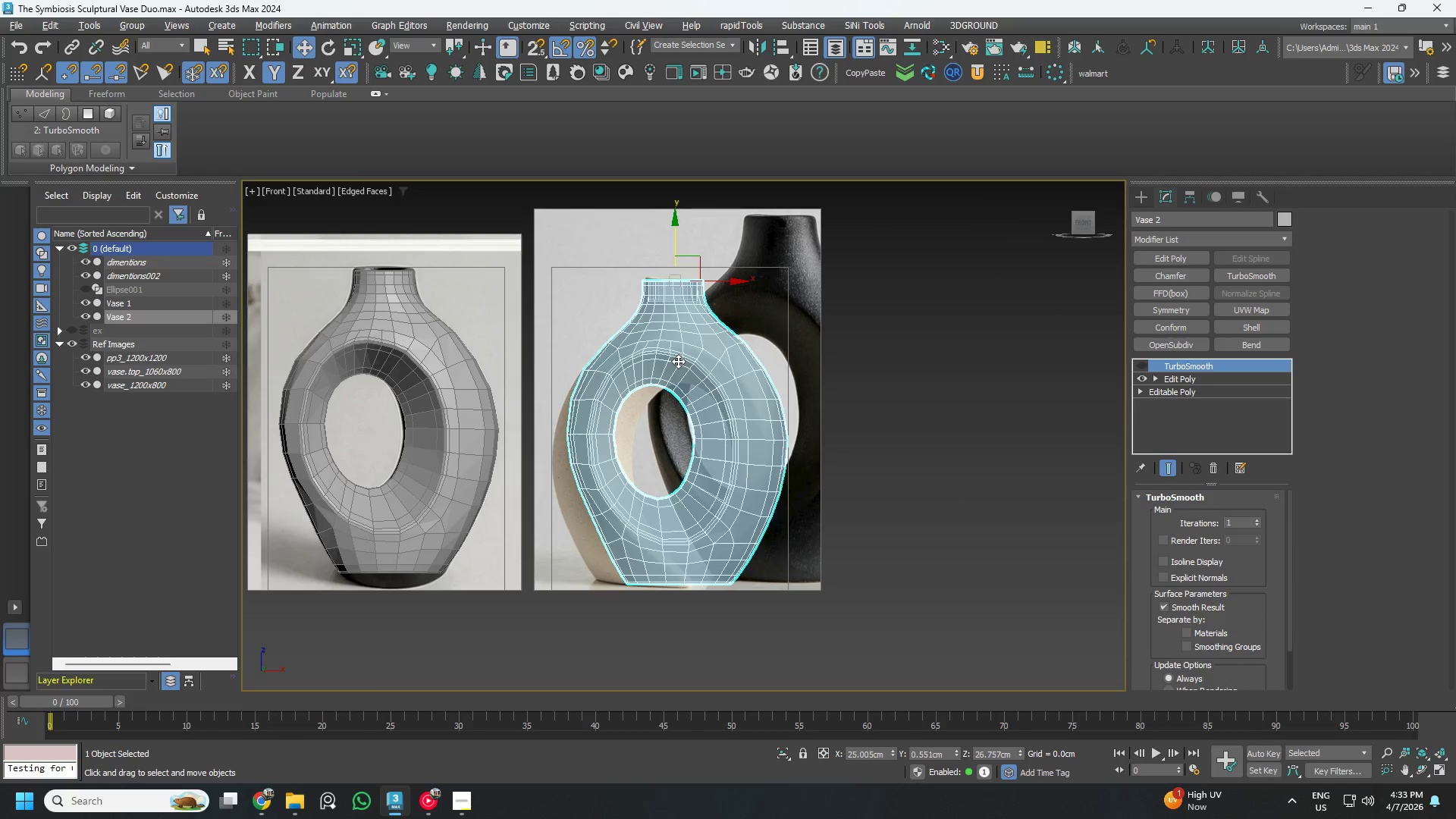 
key(E)
 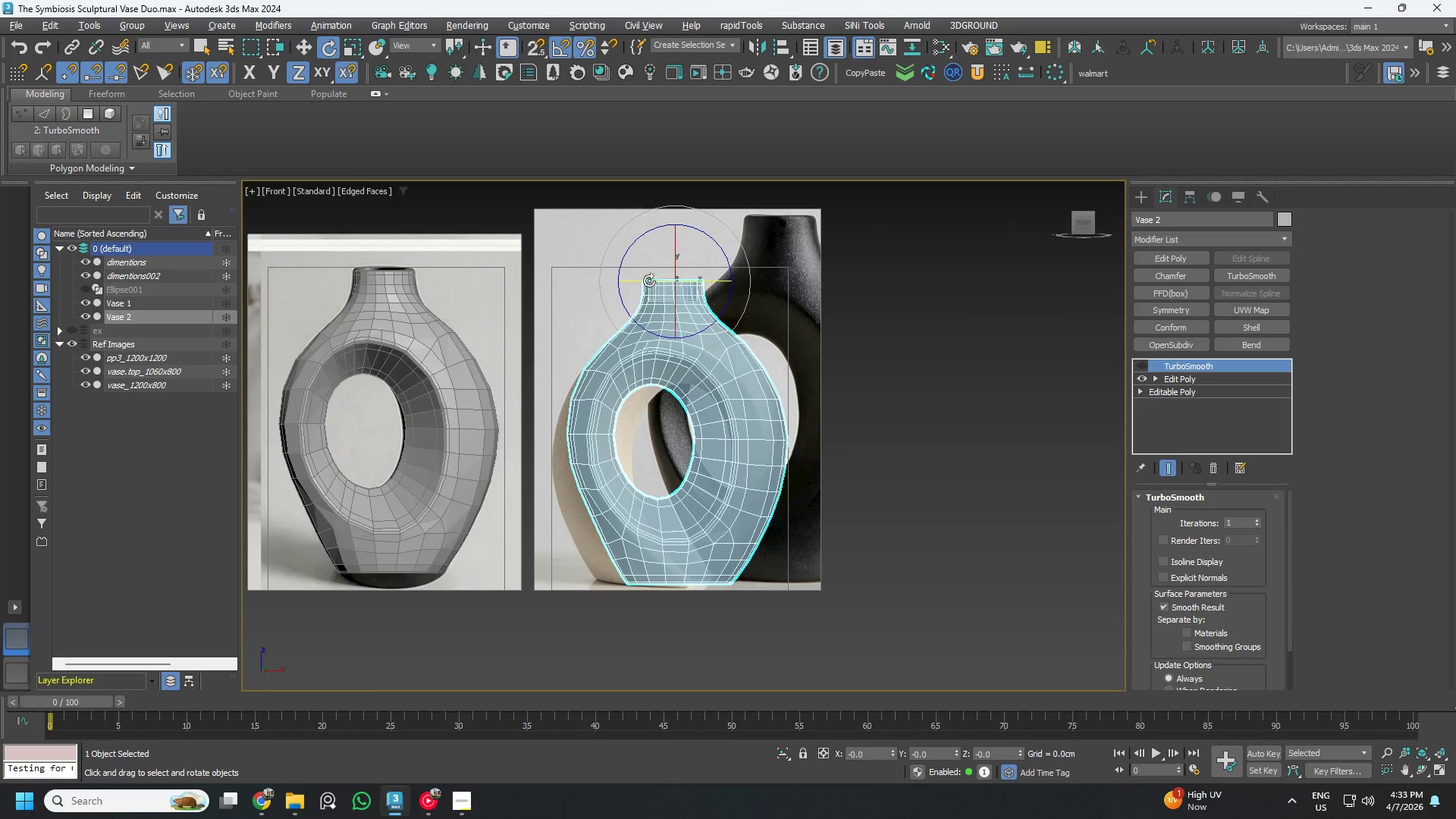 
left_click_drag(start_coordinate=[647, 280], to_coordinate=[785, 315])
 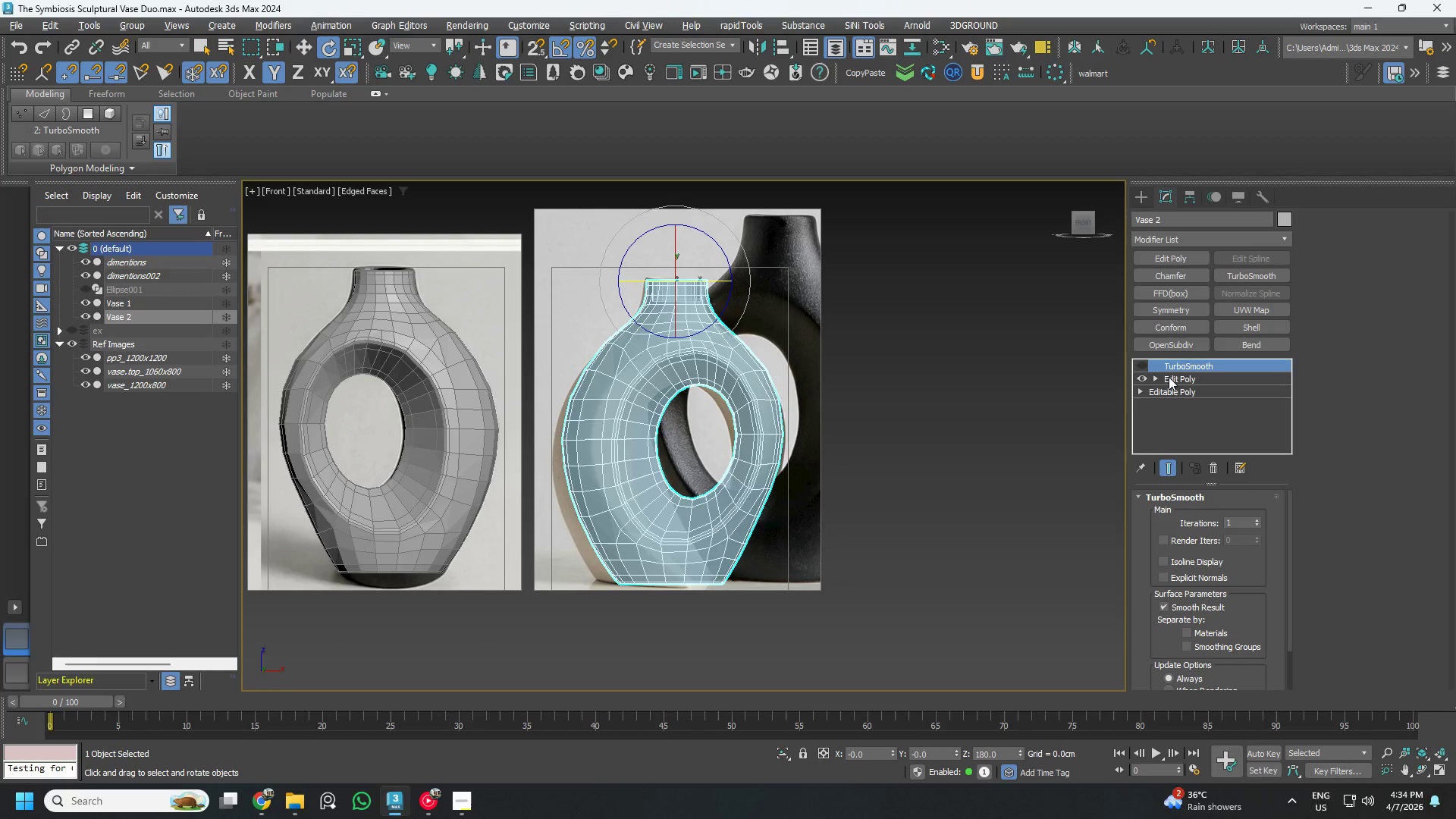 
left_click([1211, 465])
 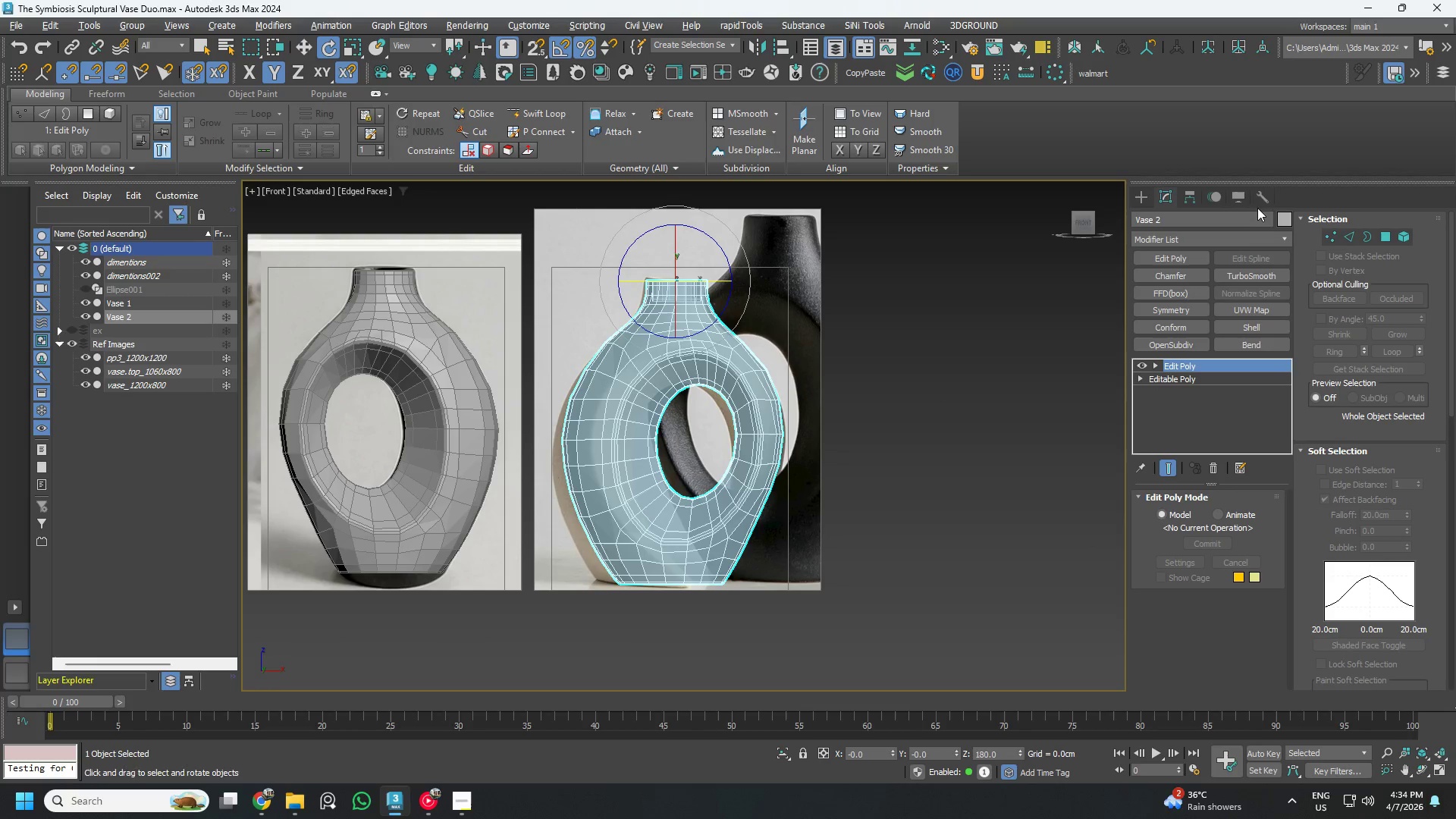 
left_click([1262, 200])
 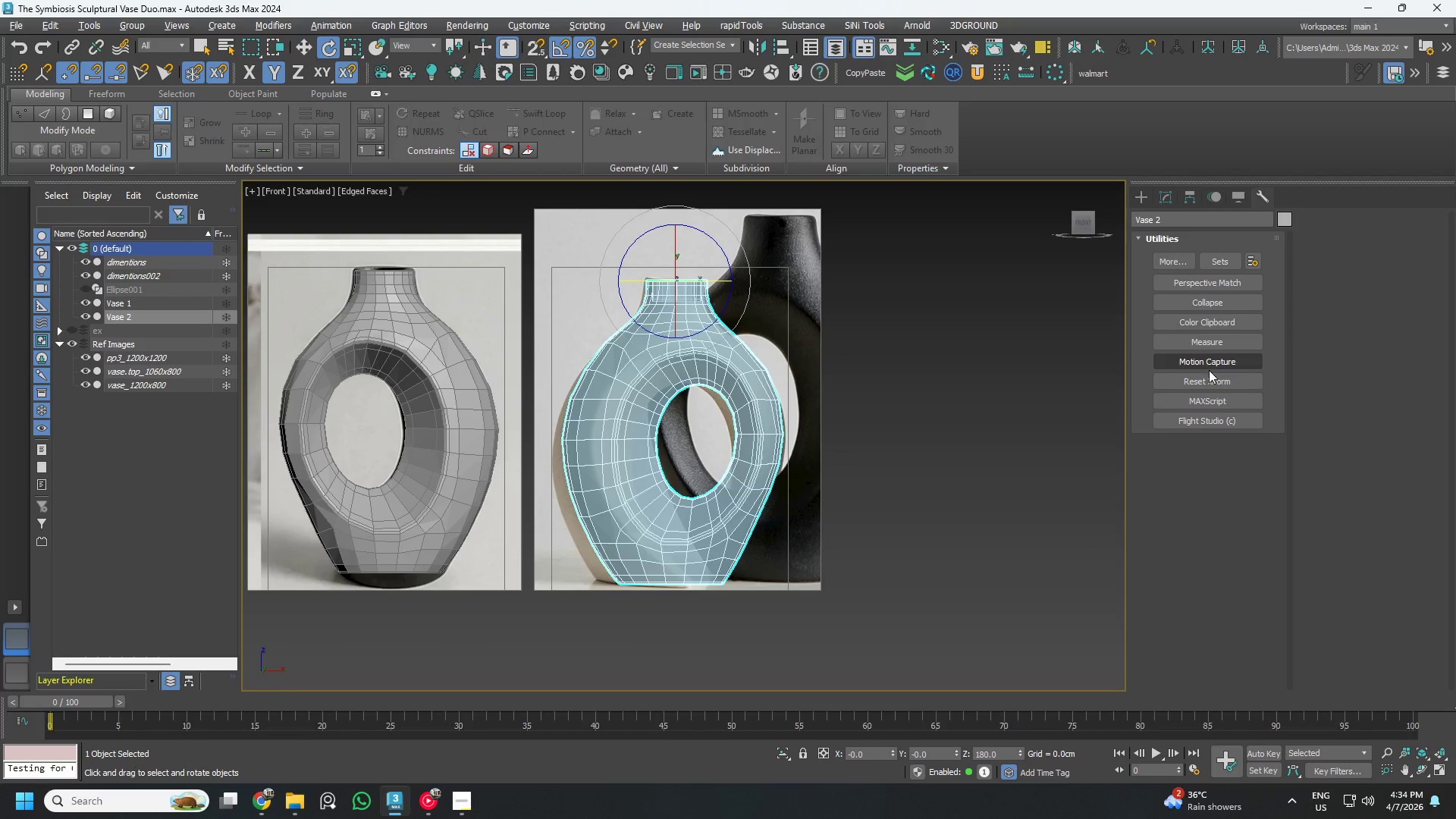 
left_click([1209, 376])
 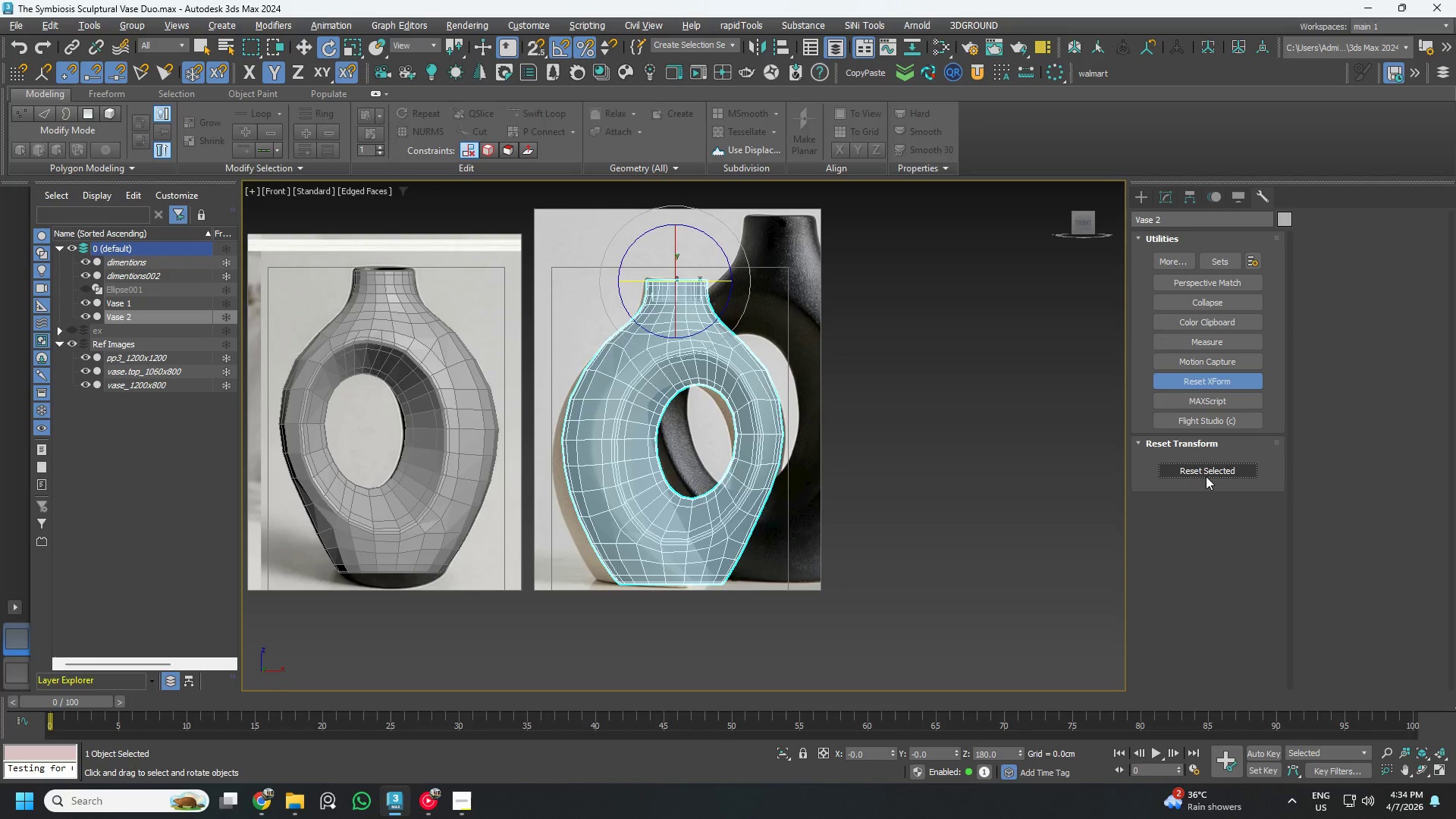 
left_click([1206, 476])
 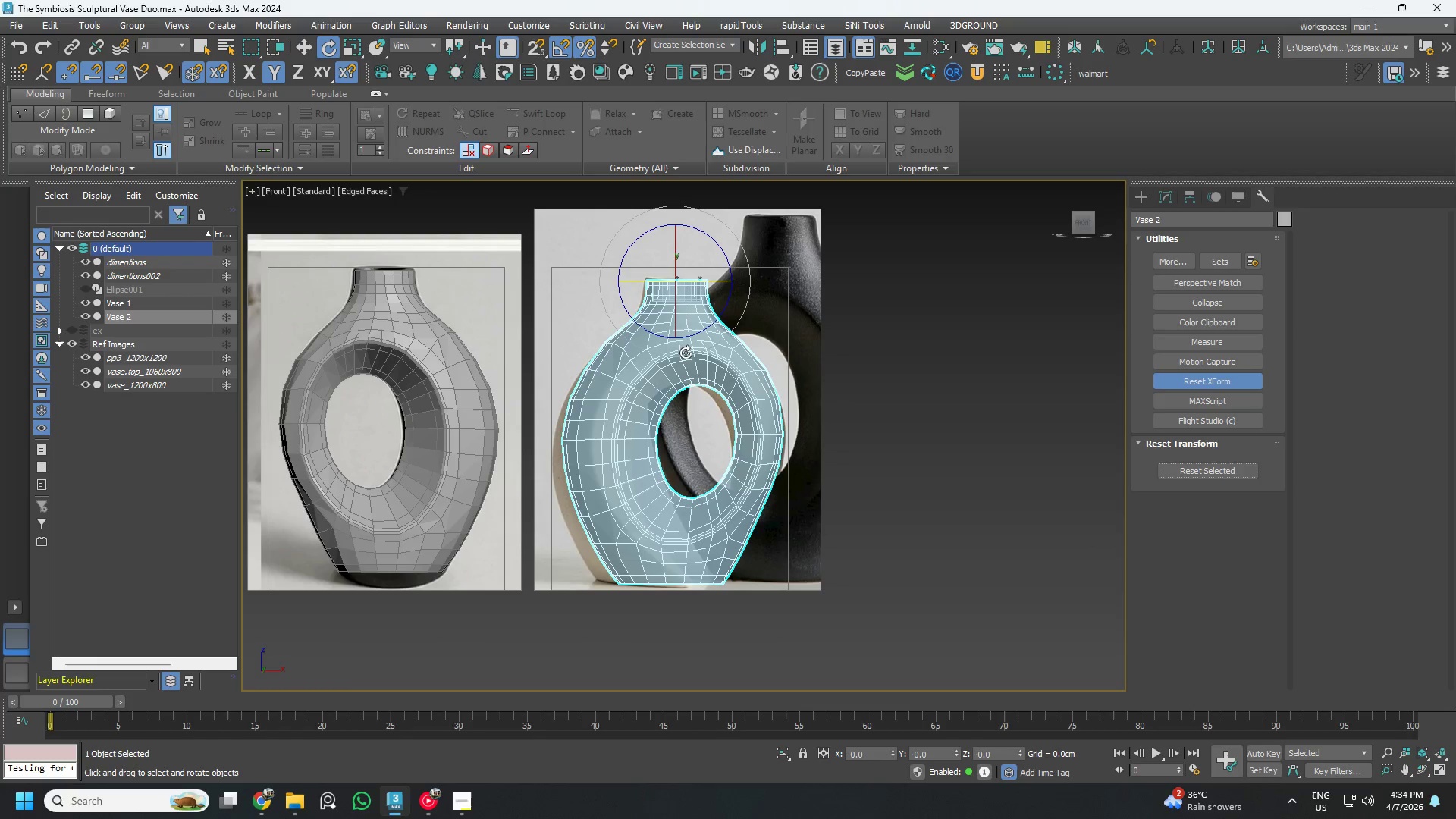 
right_click([683, 353])
 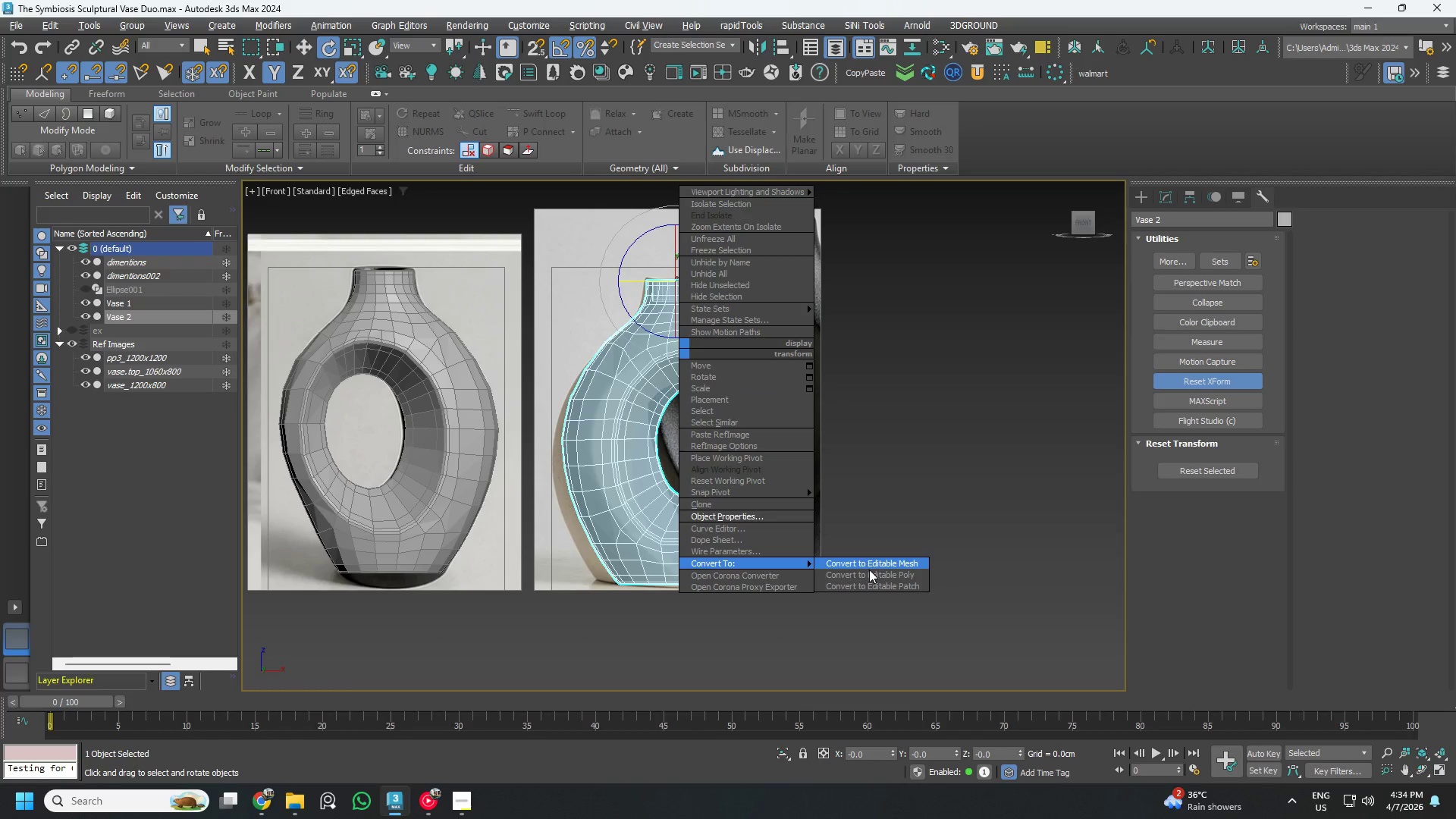 
left_click([871, 571])
 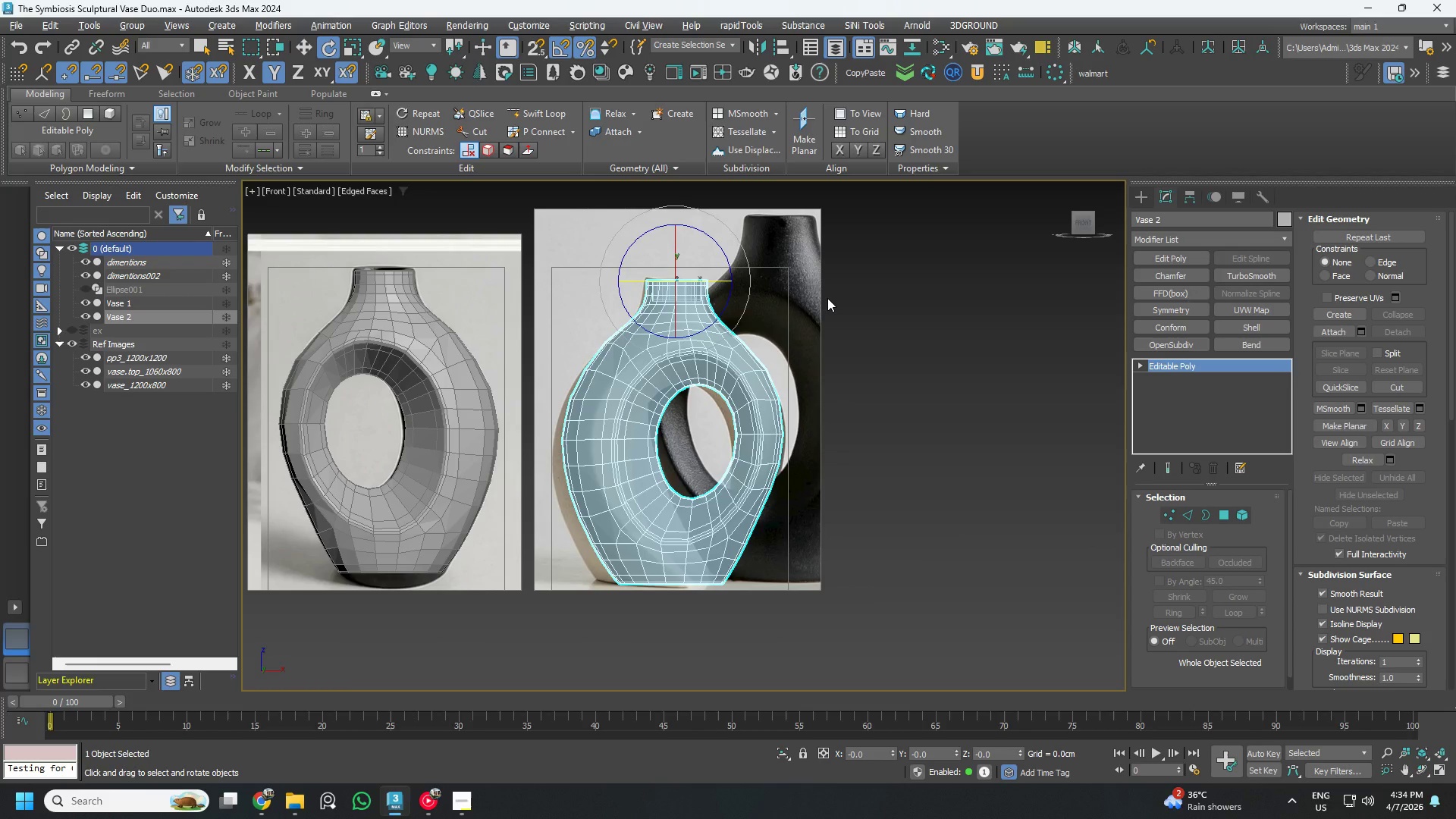 
key(W)
 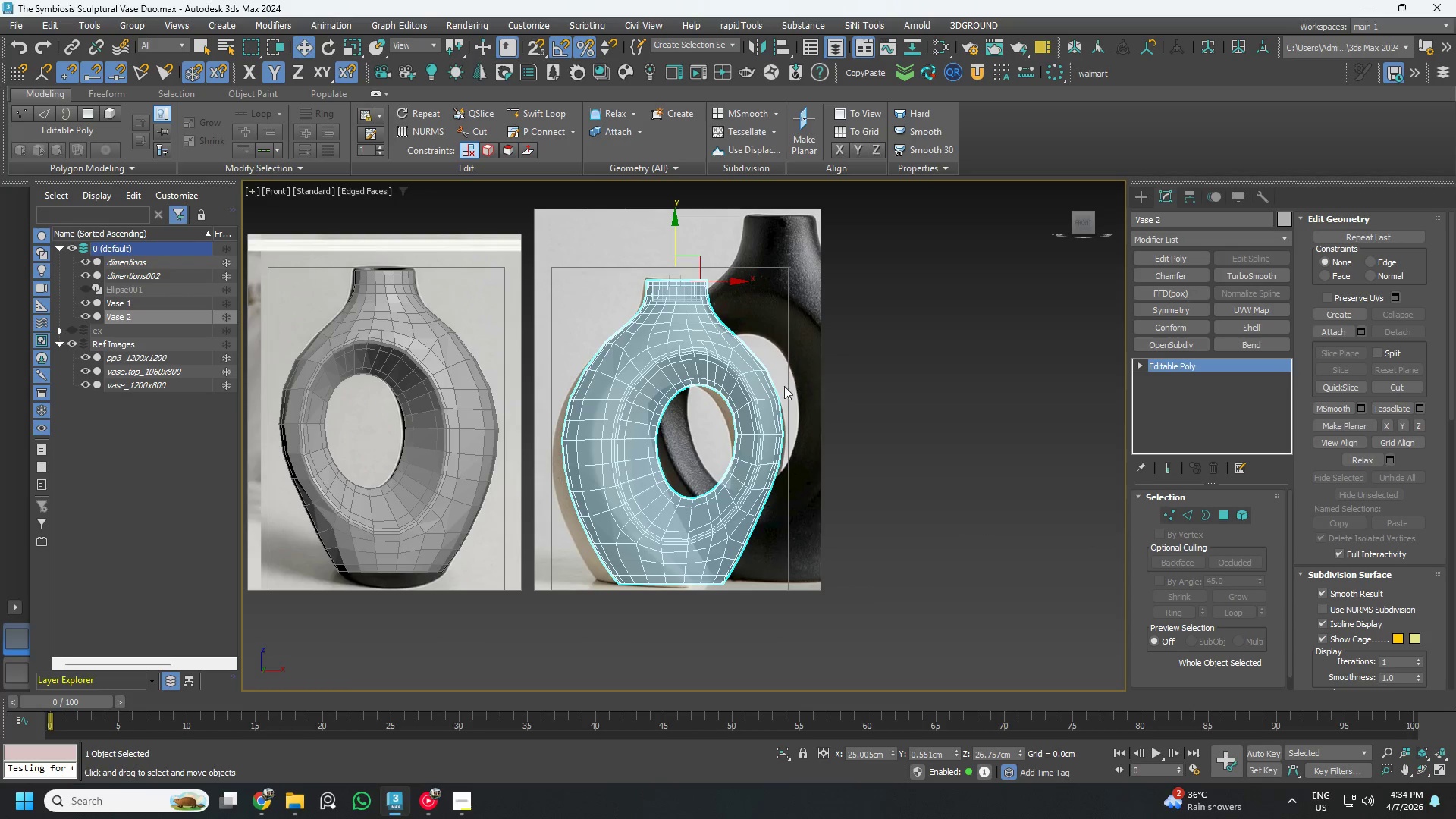 
type(rw)
 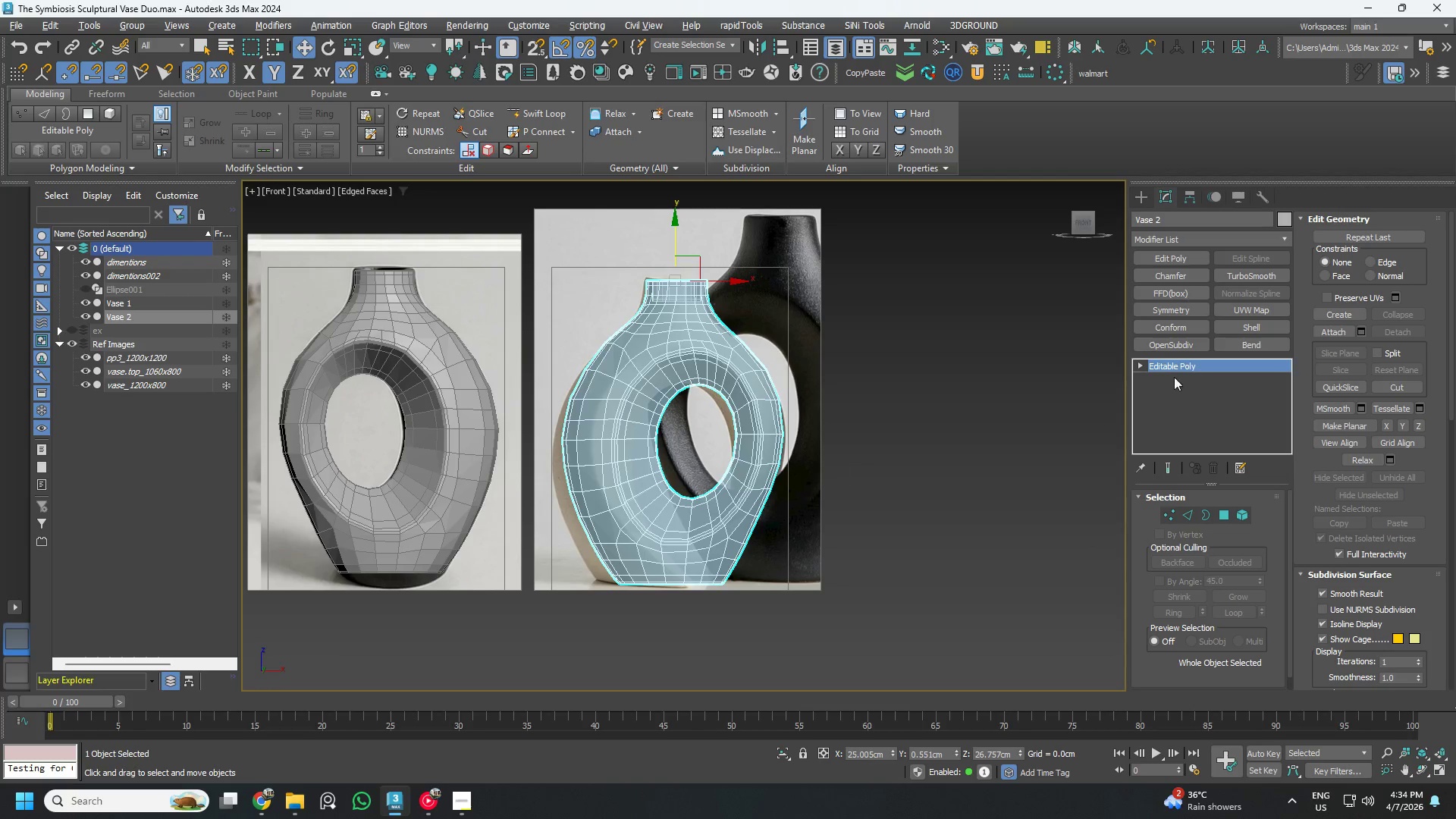 
wait(5.34)
 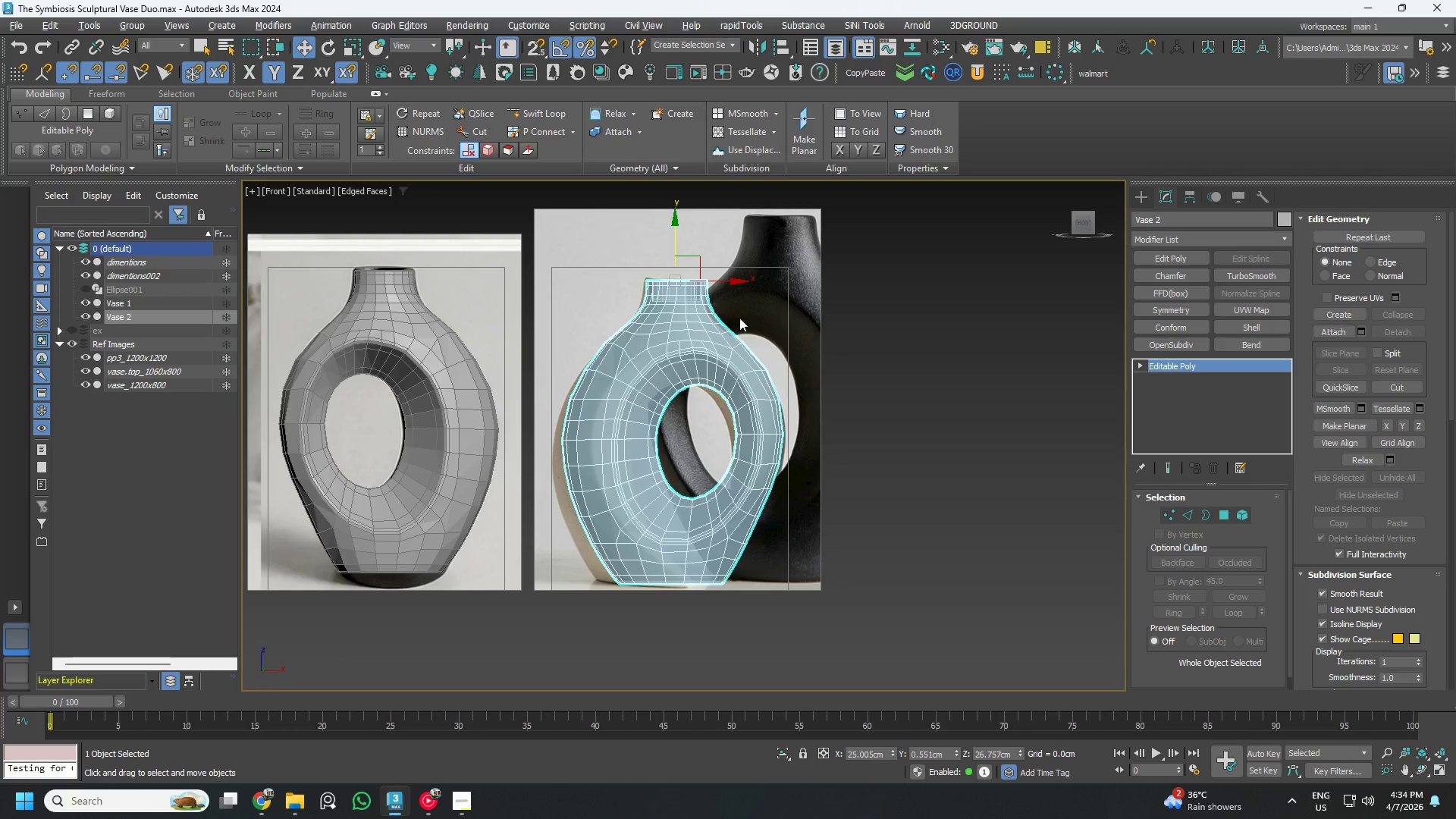 
left_click([1172, 262])
 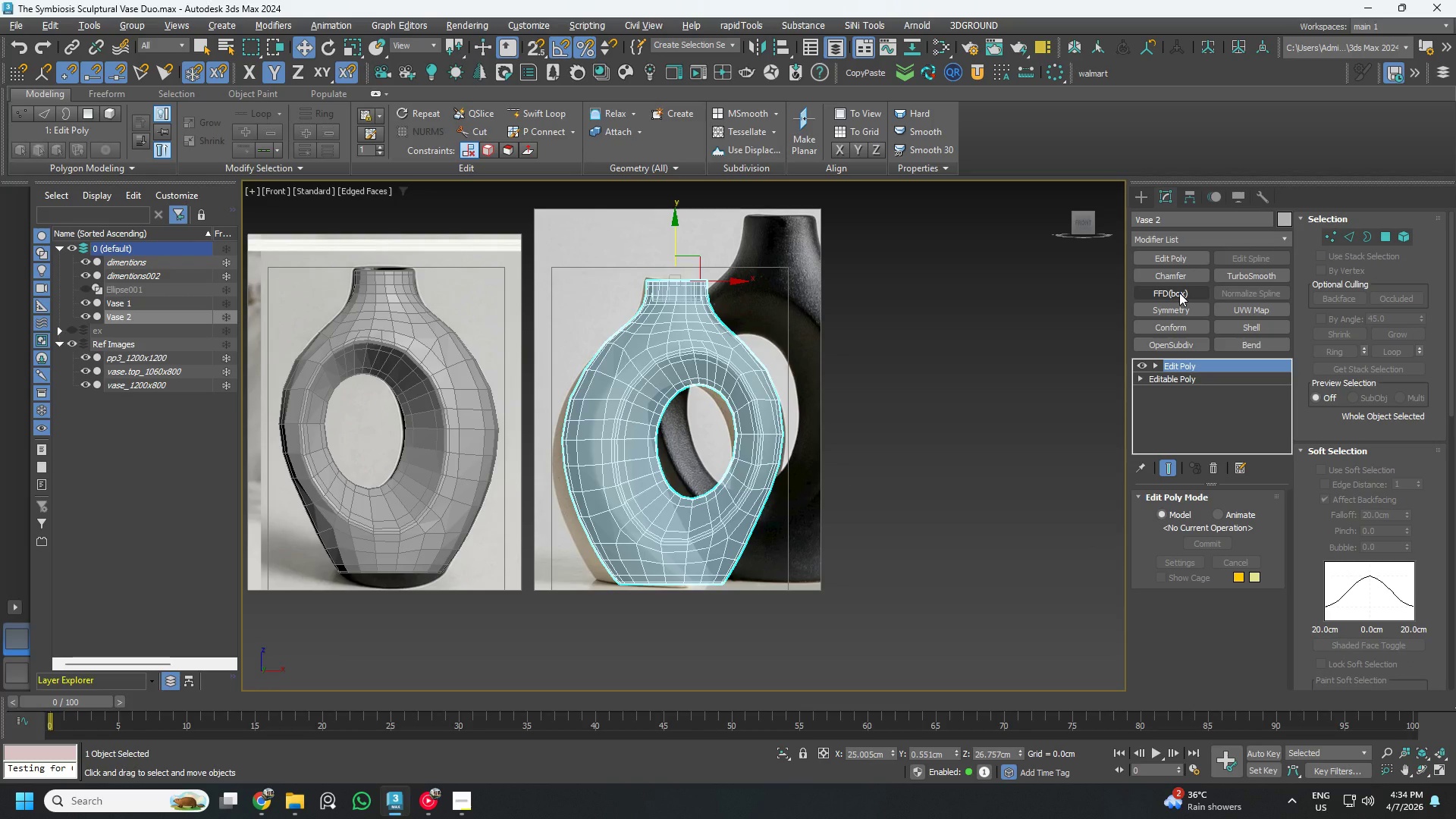 
left_click([1179, 293])
 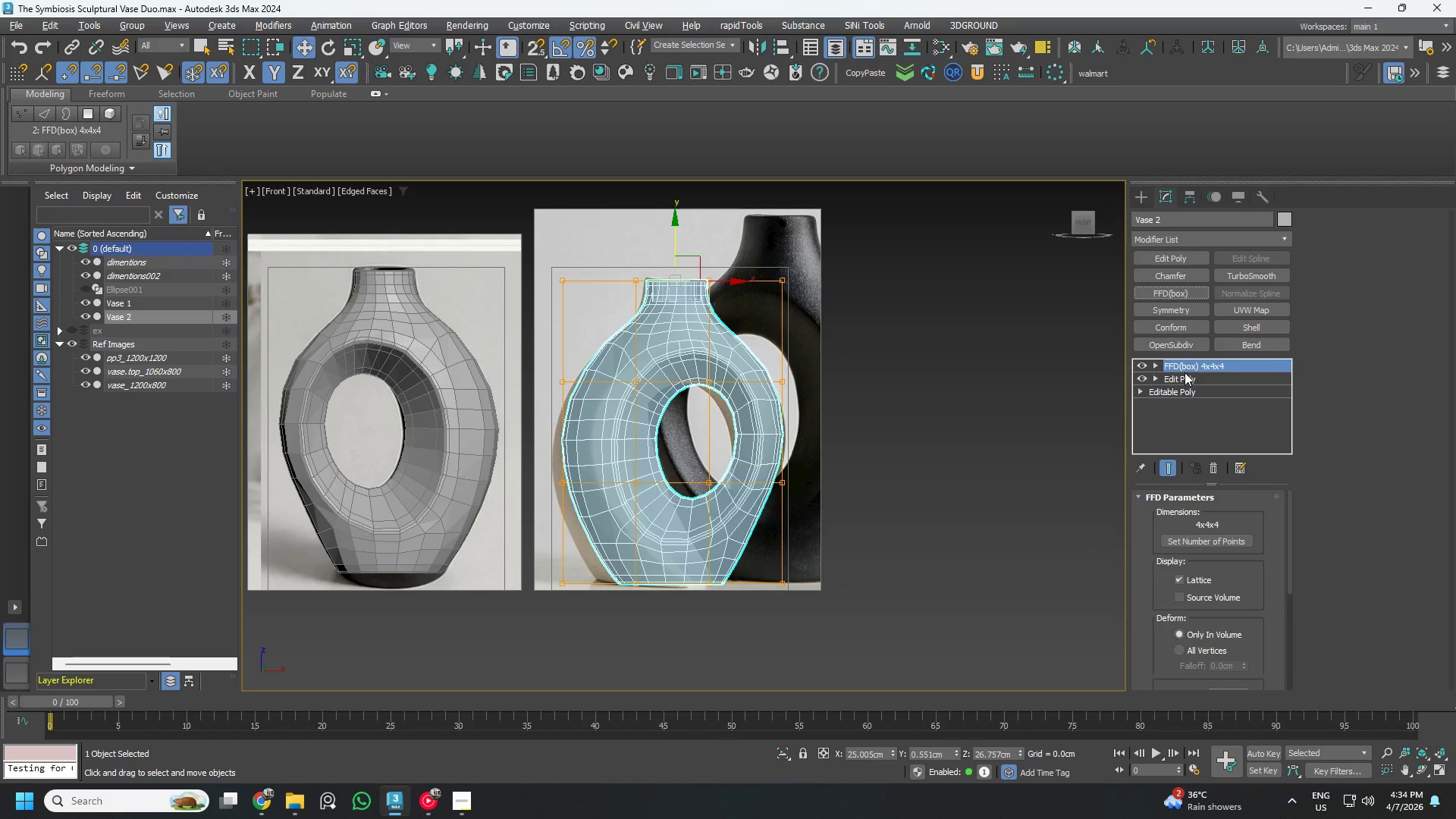 
wait(9.47)
 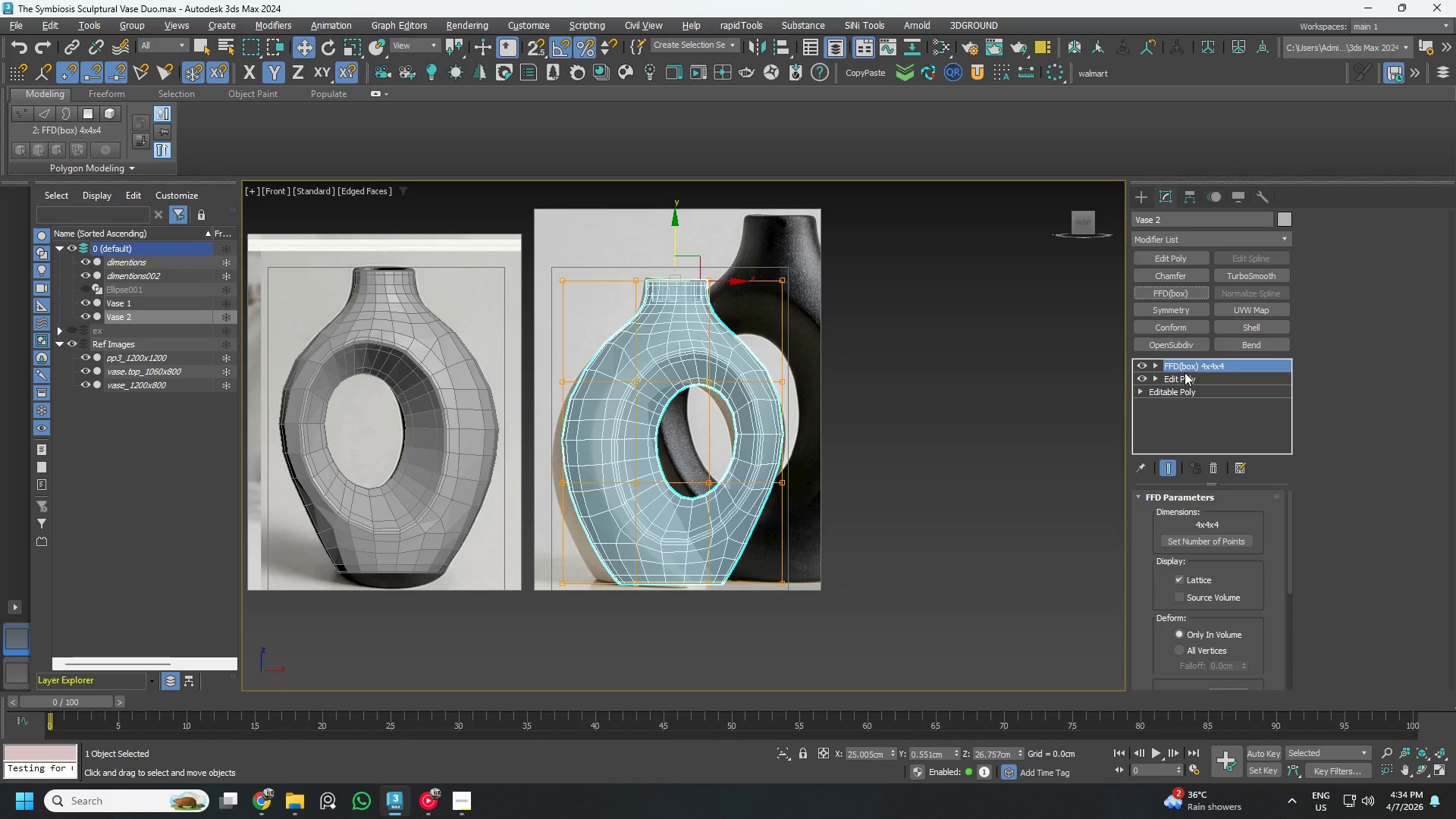 
left_click([1219, 539])
 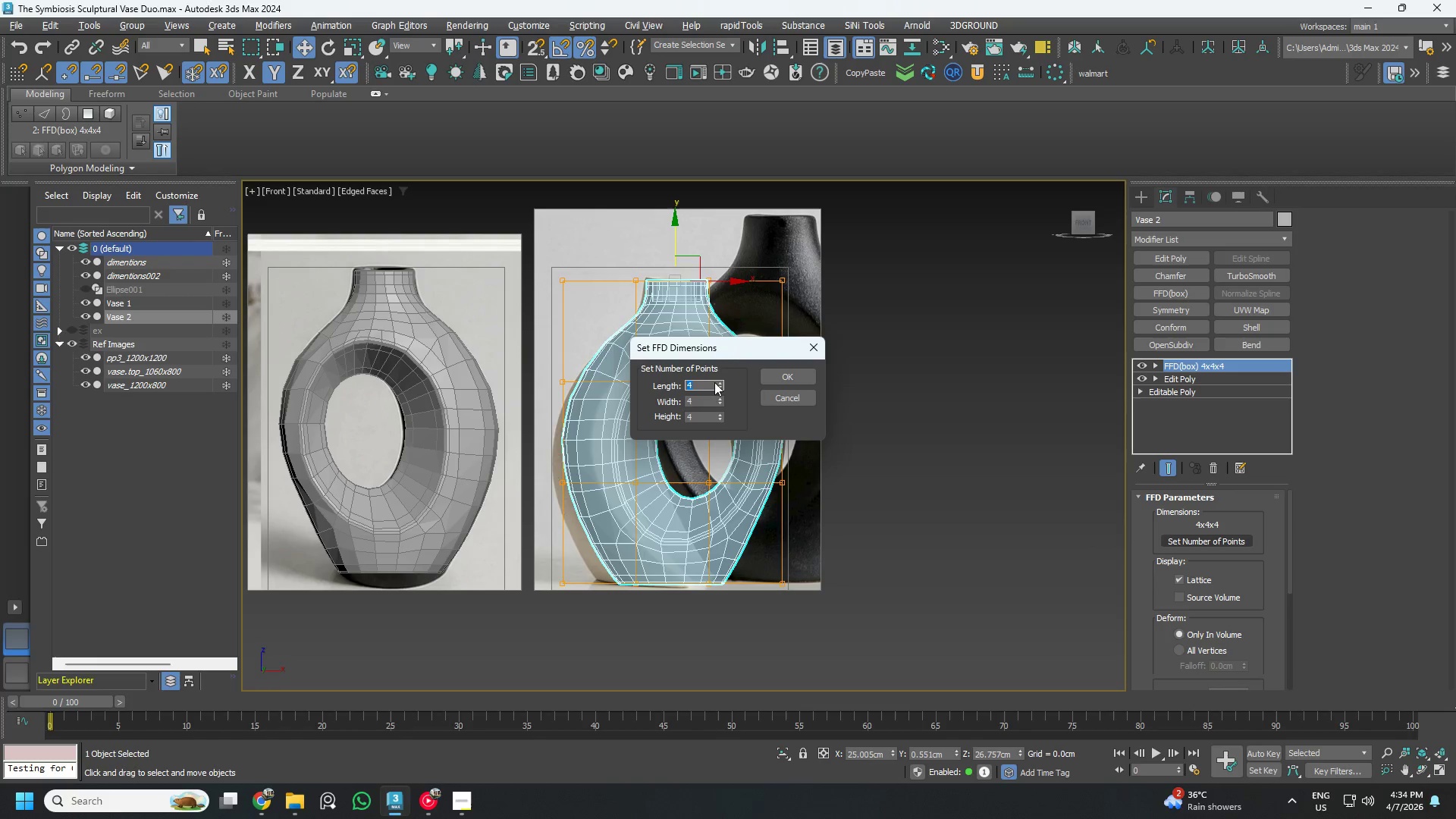 
right_click([720, 384])
 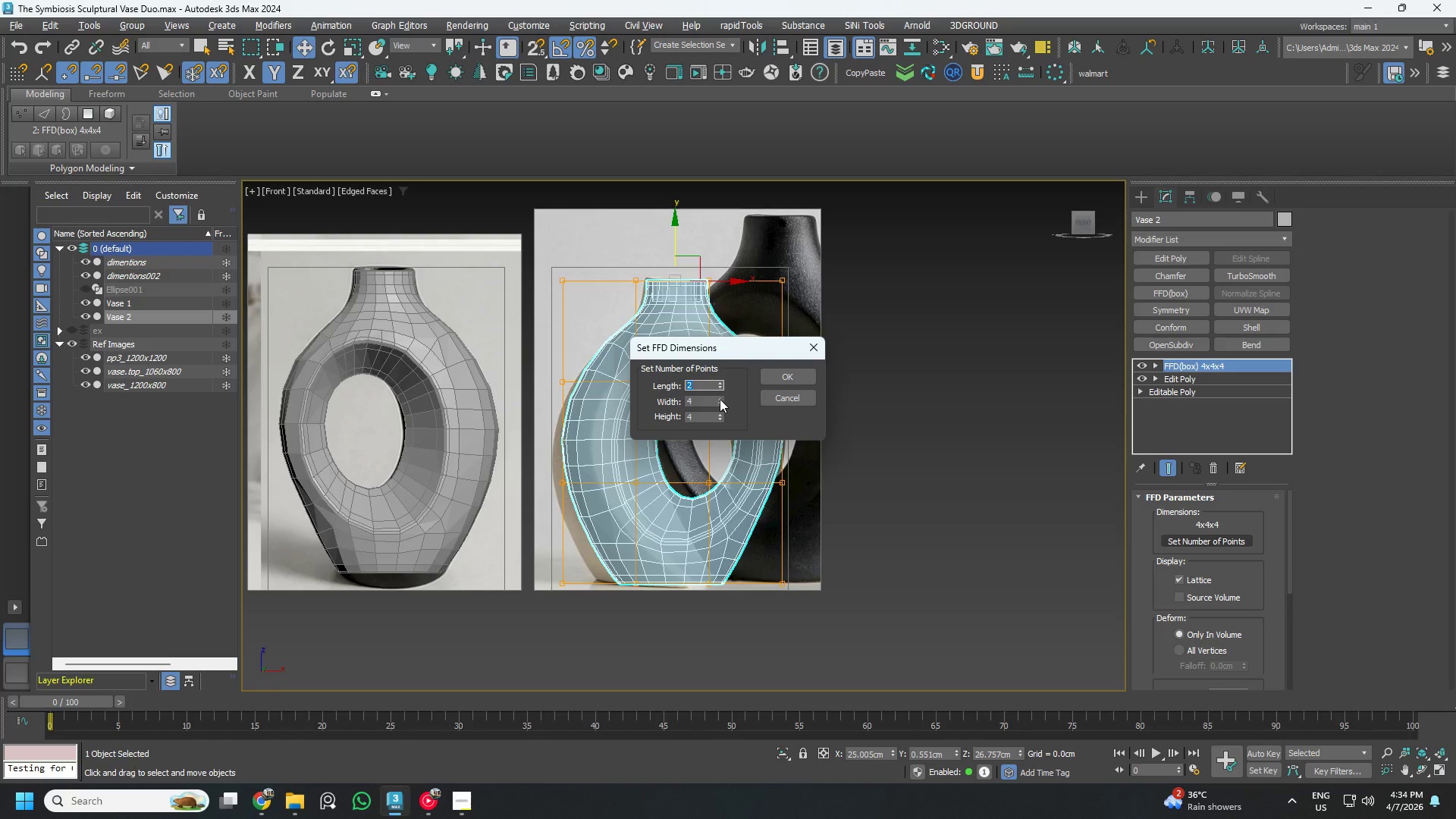 
right_click([720, 399])
 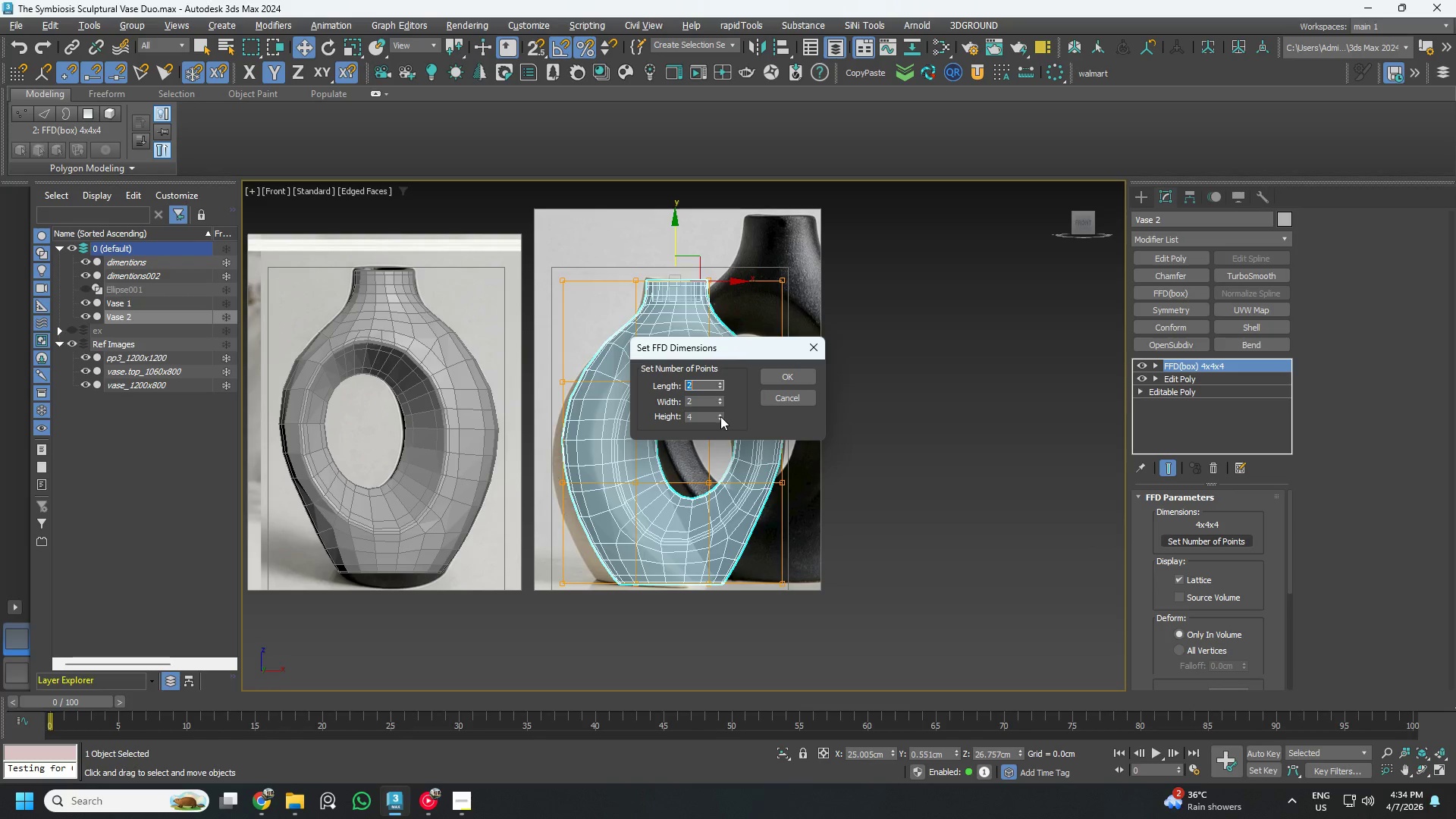 
right_click([720, 416])
 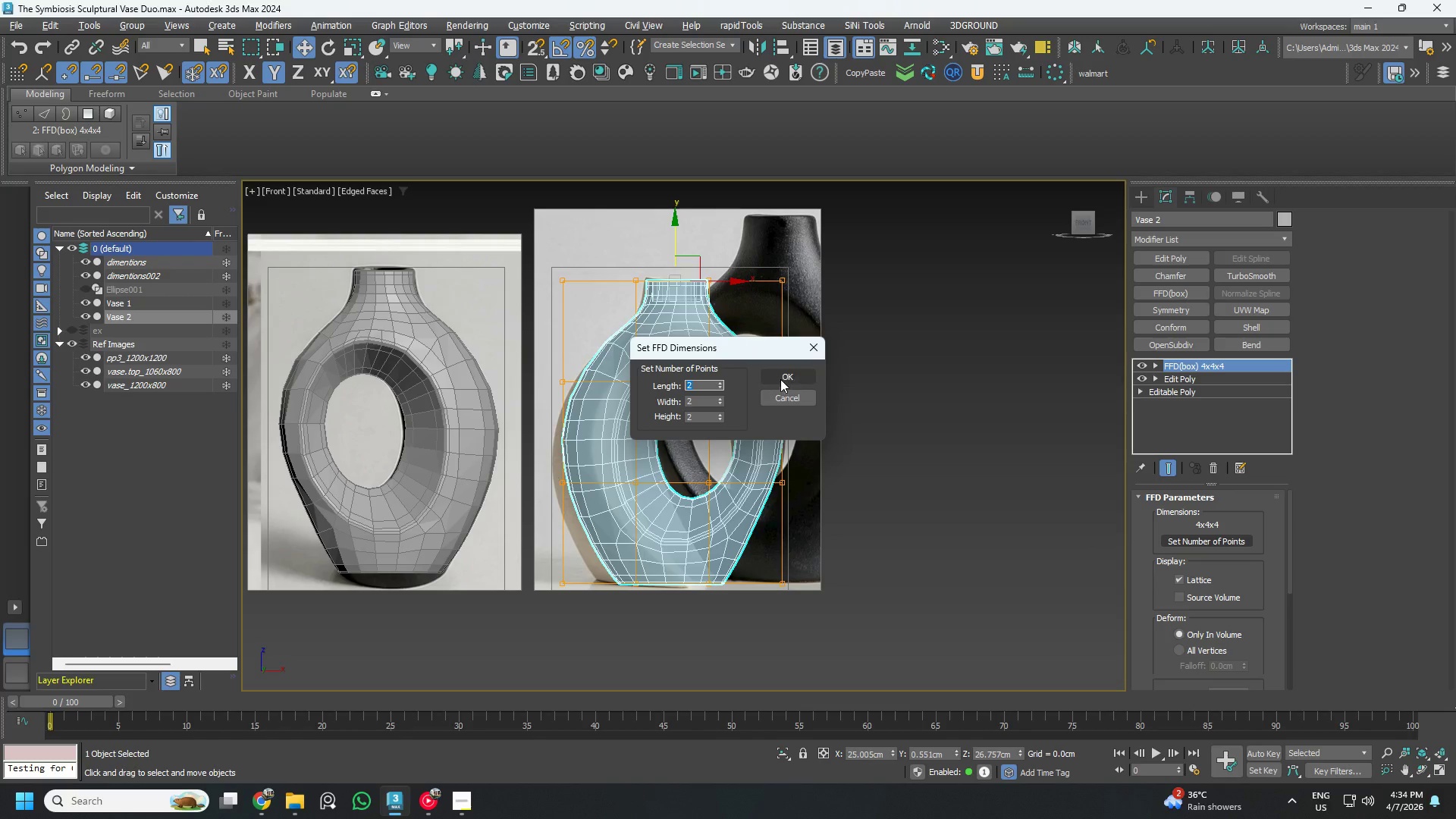 
left_click([784, 378])
 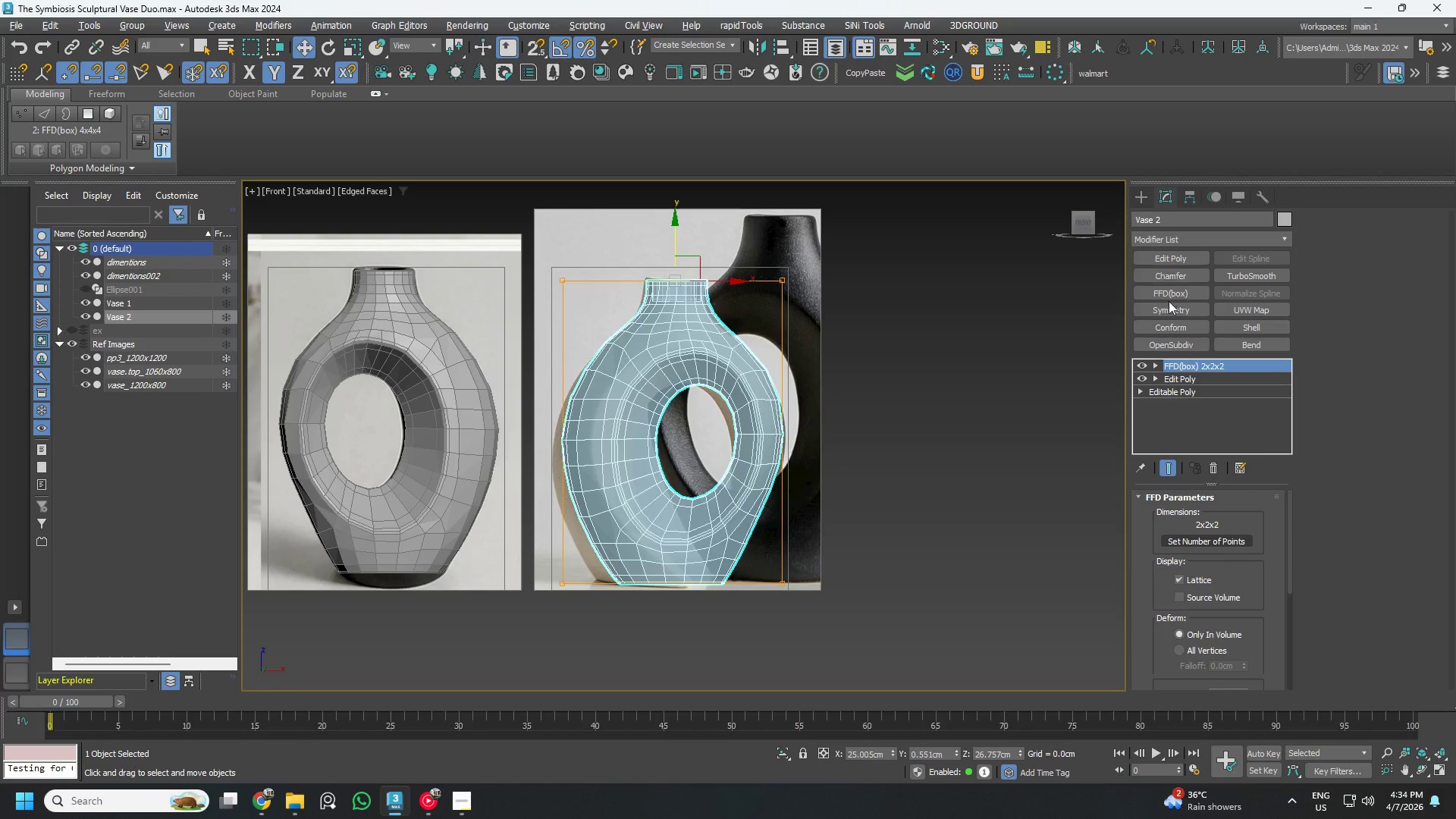 
left_click([1178, 360])
 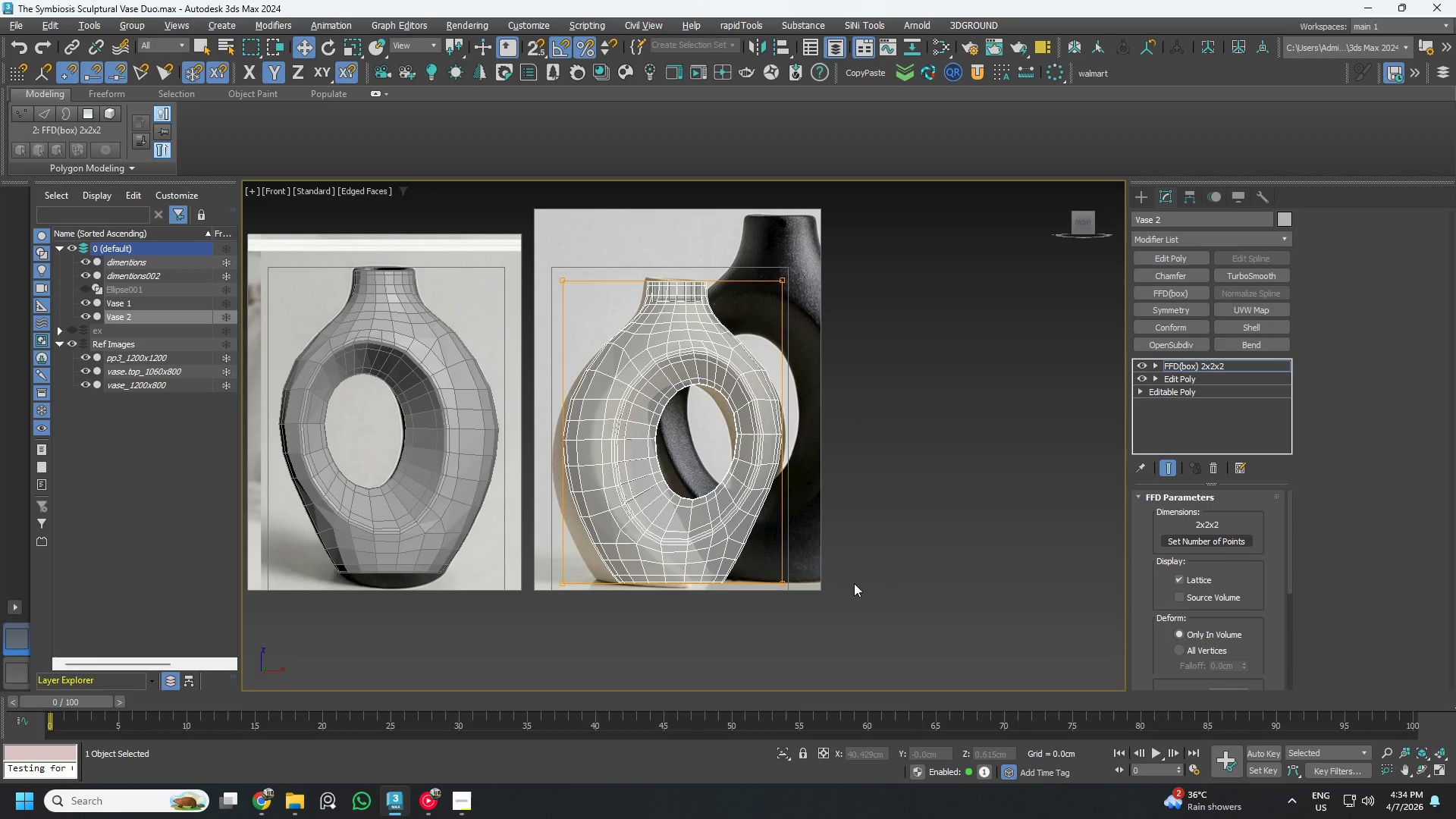 
left_click_drag(start_coordinate=[866, 620], to_coordinate=[507, 524])
 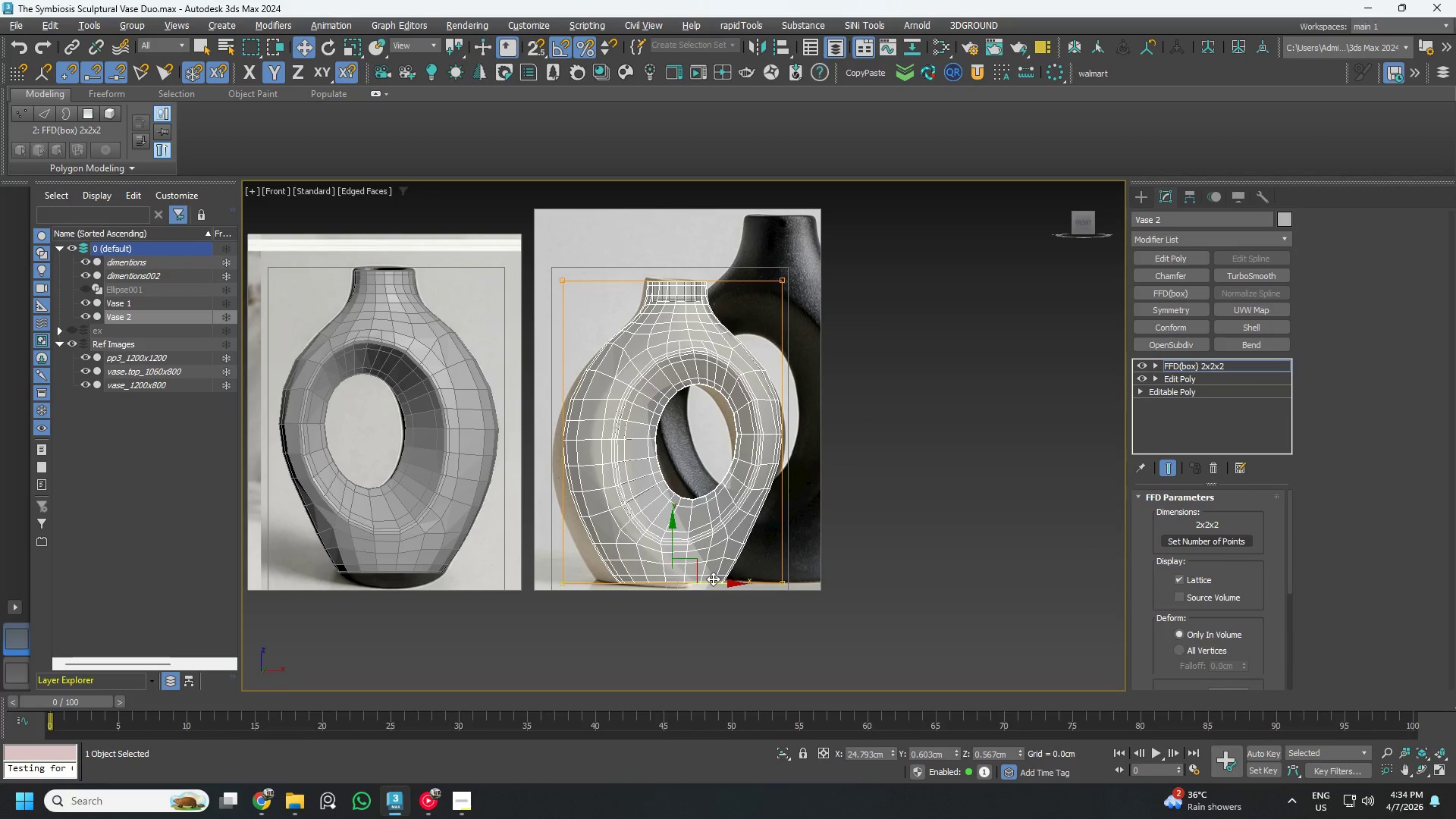 
left_click_drag(start_coordinate=[713, 579], to_coordinate=[695, 587])
 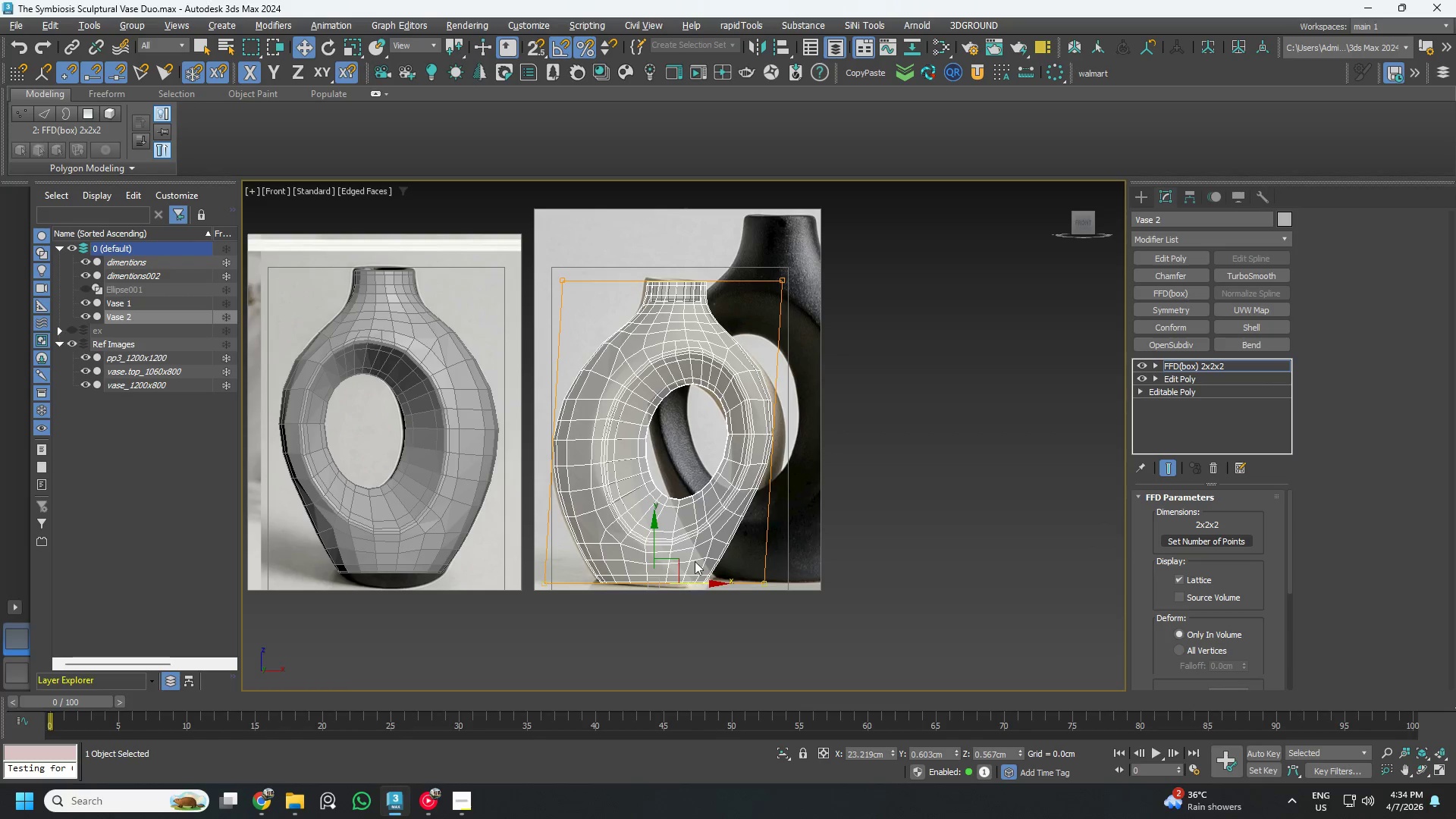 
scroll: coordinate [671, 271], scroll_direction: up, amount: 3.0
 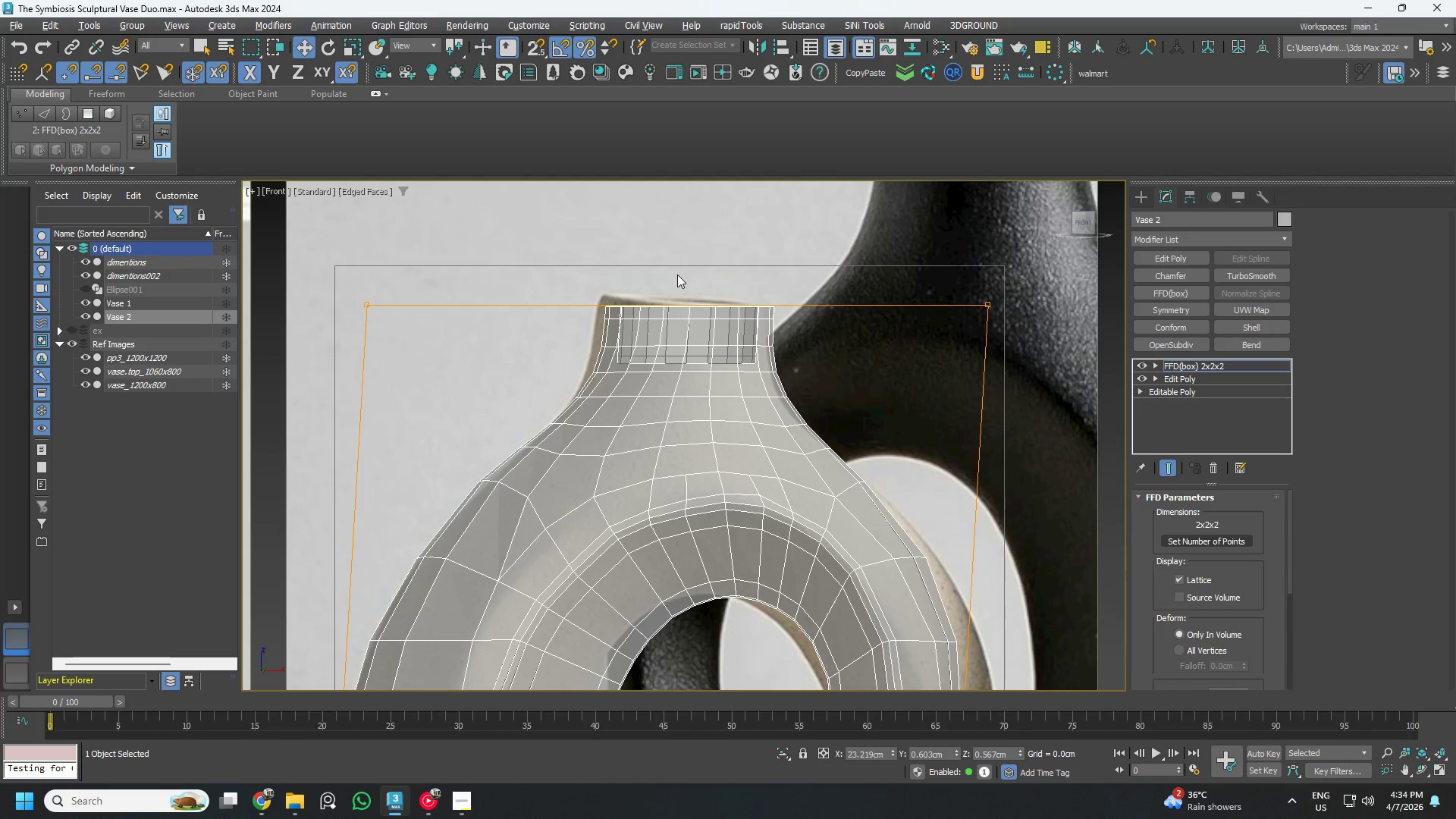 
scroll: coordinate [677, 275], scroll_direction: down, amount: 1.0
 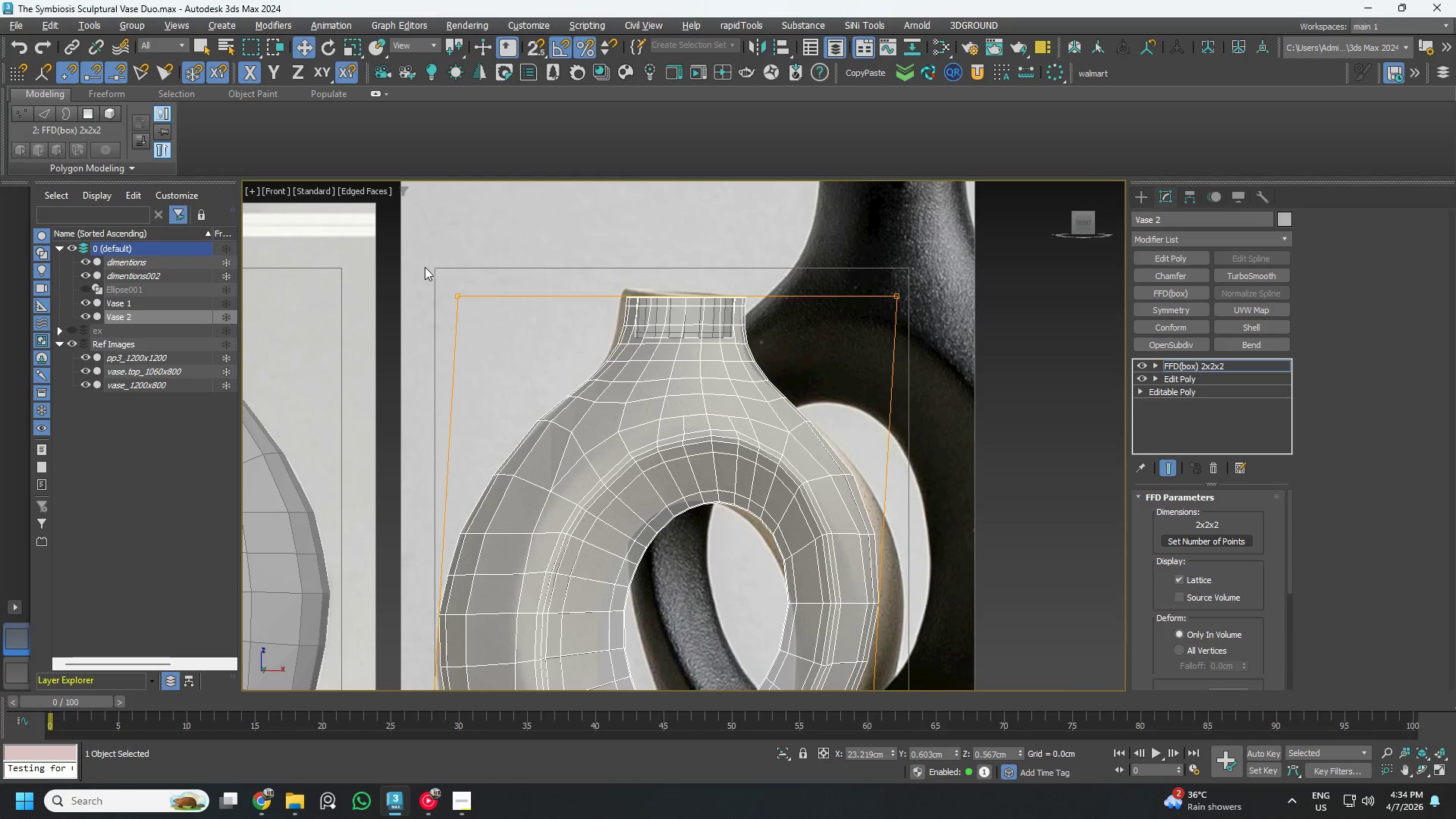 
left_click_drag(start_coordinate=[419, 266], to_coordinate=[932, 337])
 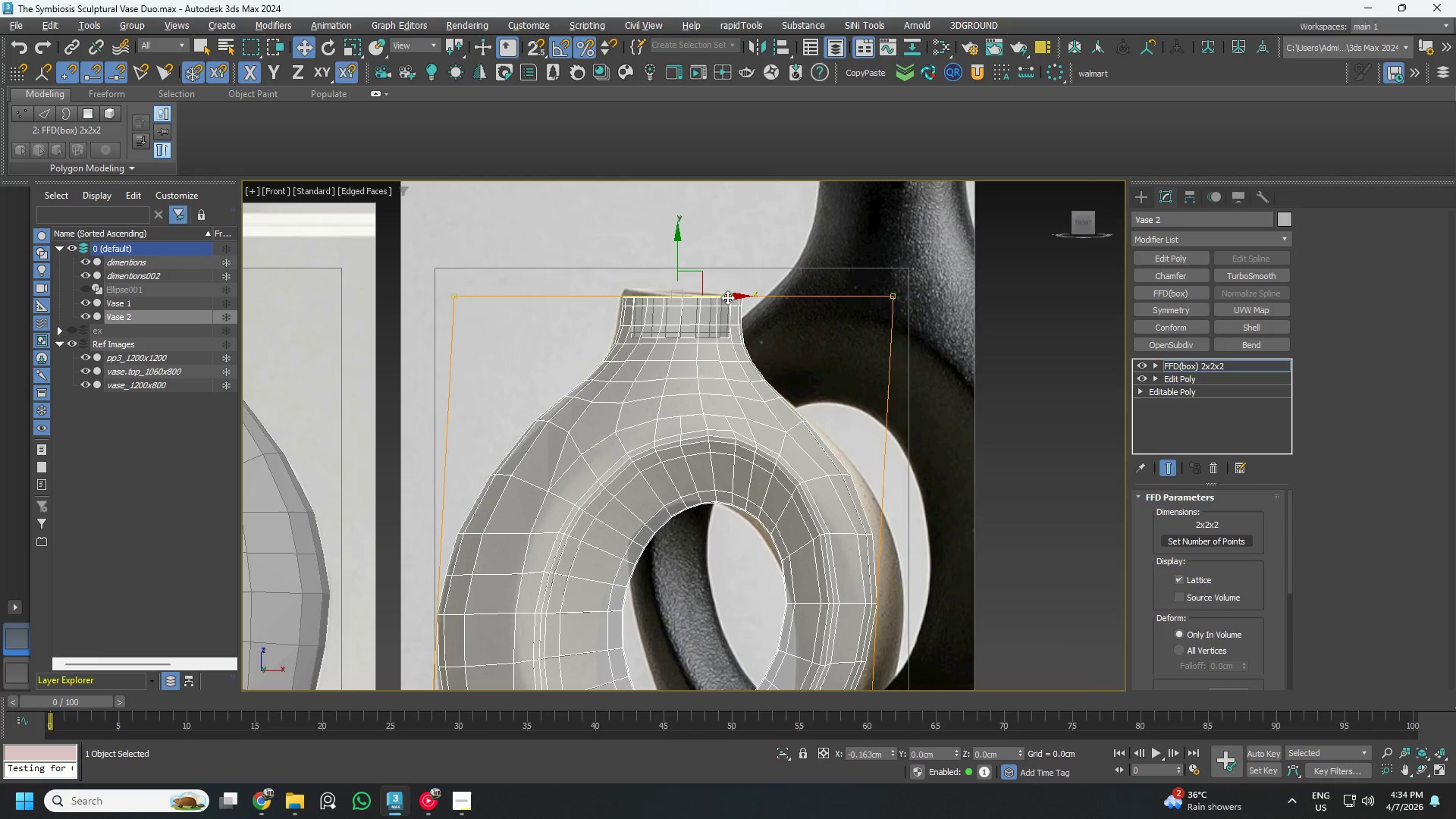 
left_click_drag(start_coordinate=[399, 256], to_coordinate=[530, 340])
 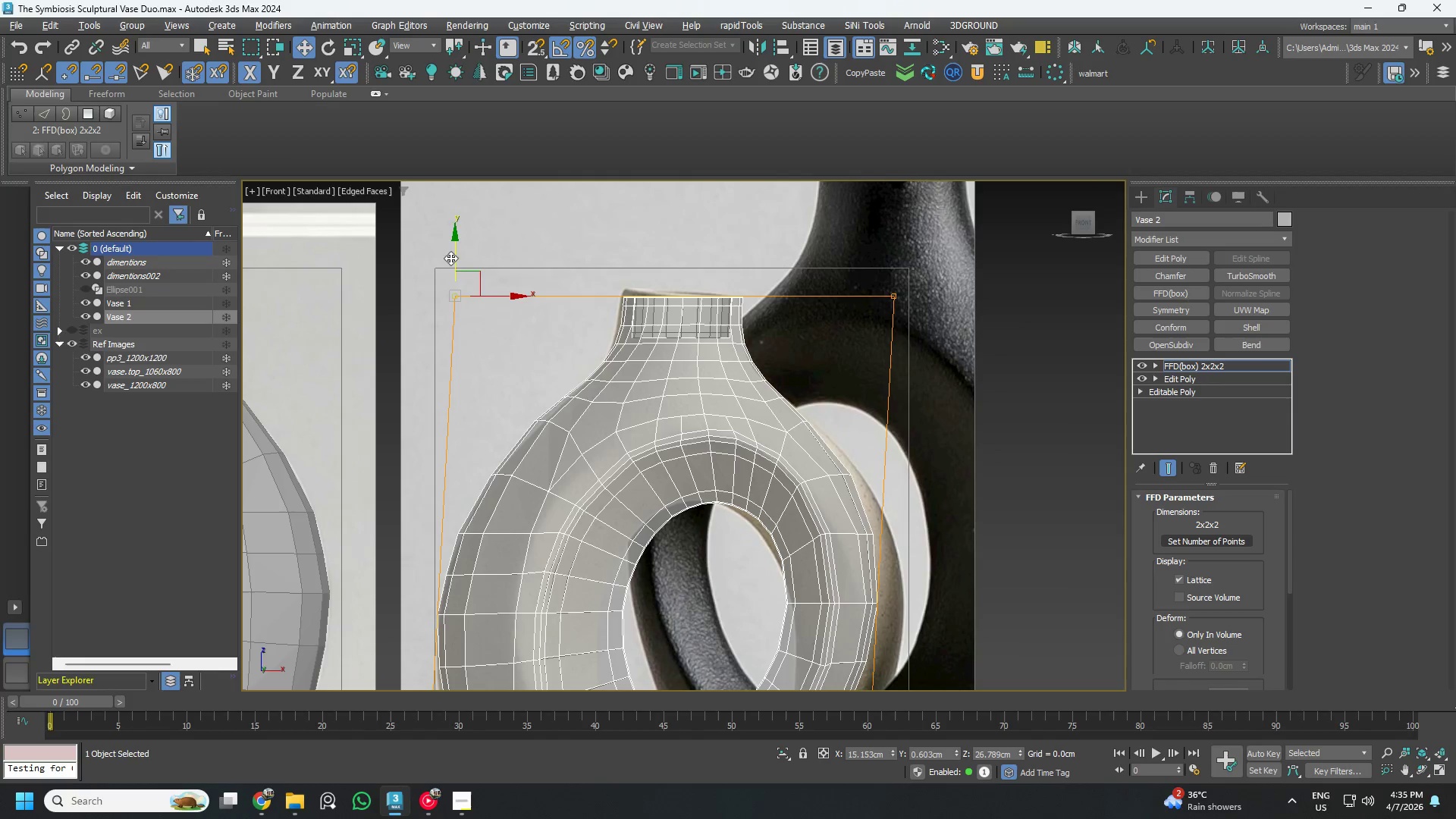 
left_click_drag(start_coordinate=[450, 256], to_coordinate=[450, 249])
 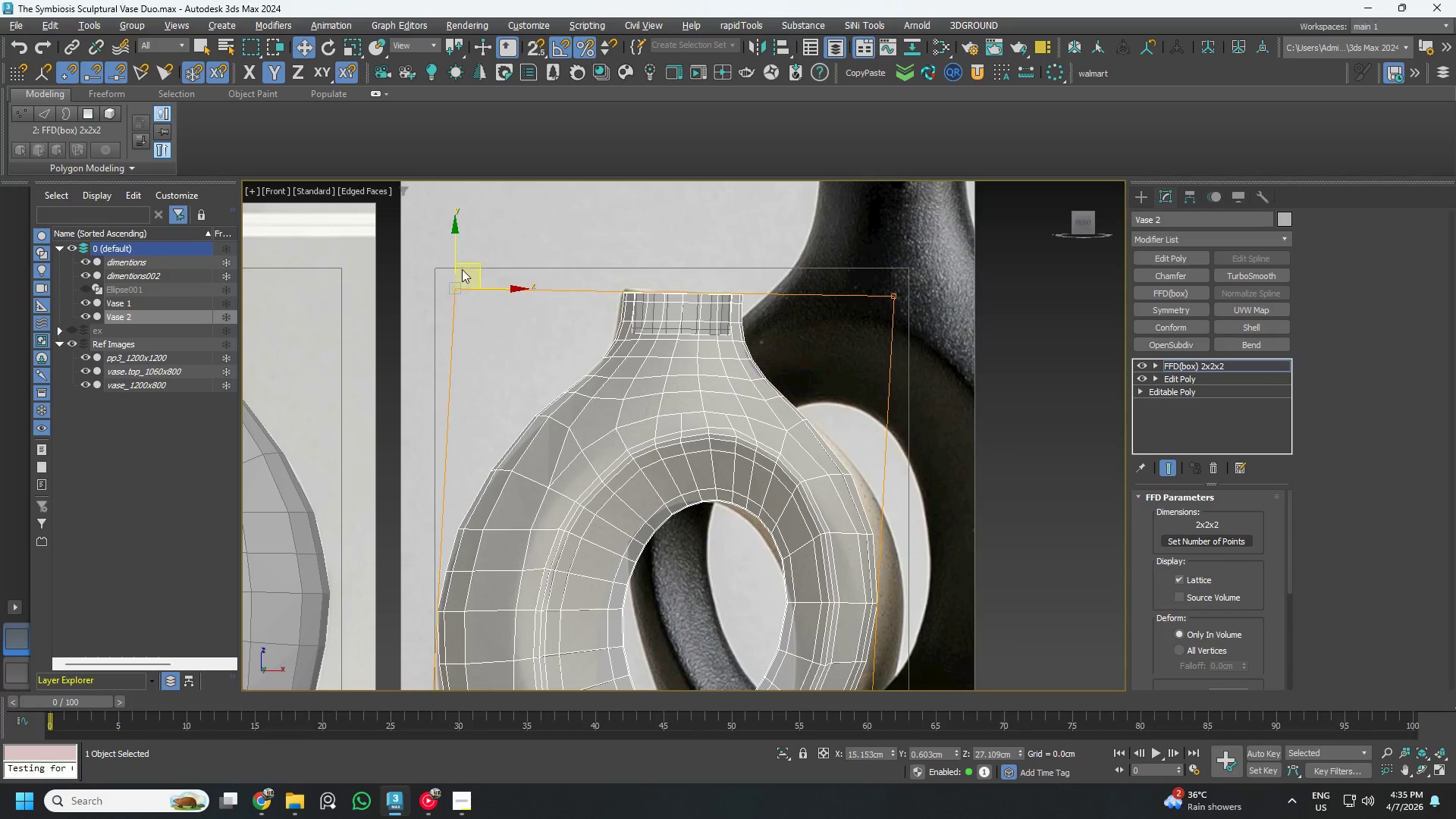 
scroll: coordinate [467, 275], scroll_direction: down, amount: 1.0
 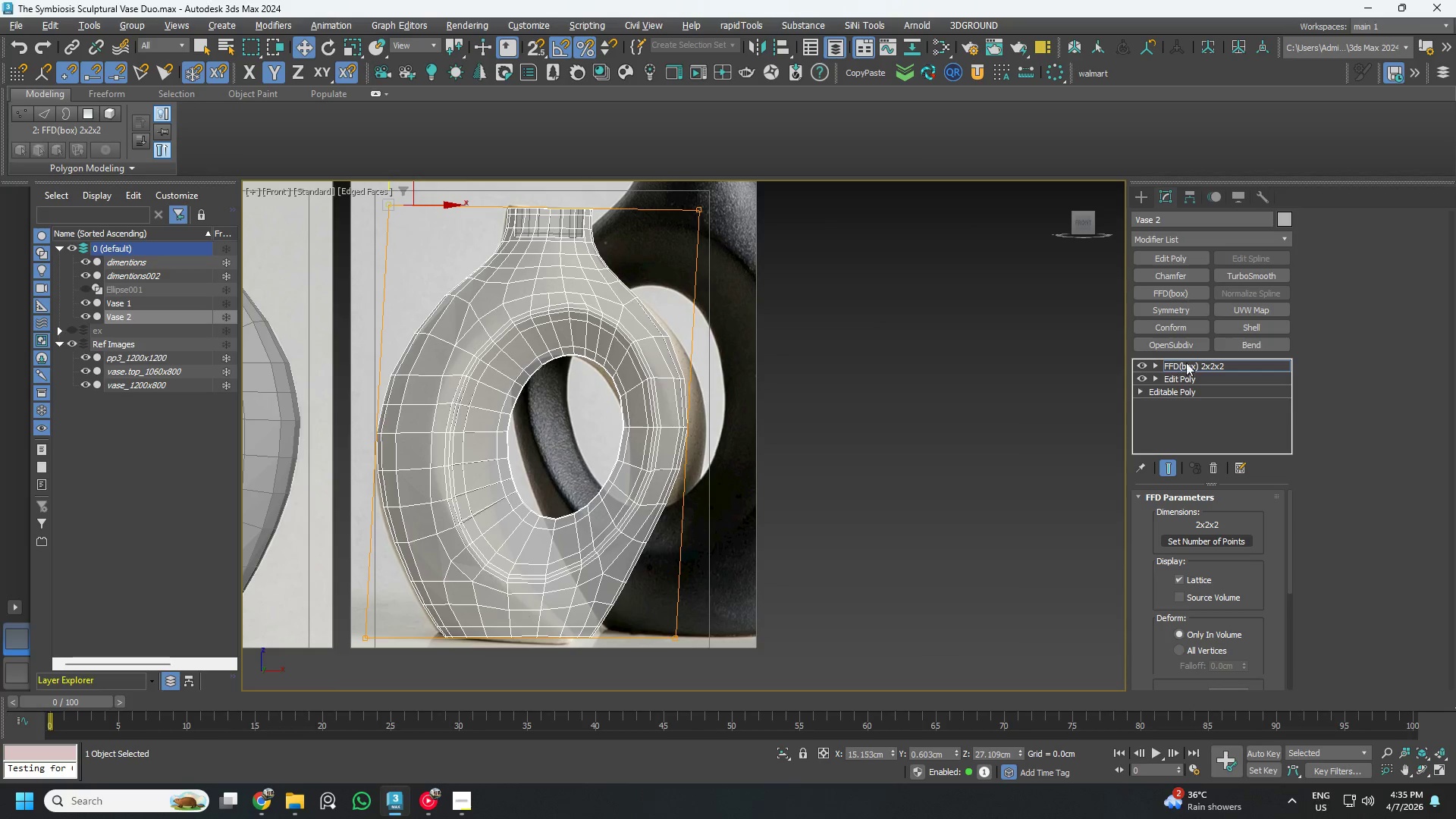 
left_click([1194, 368])
 